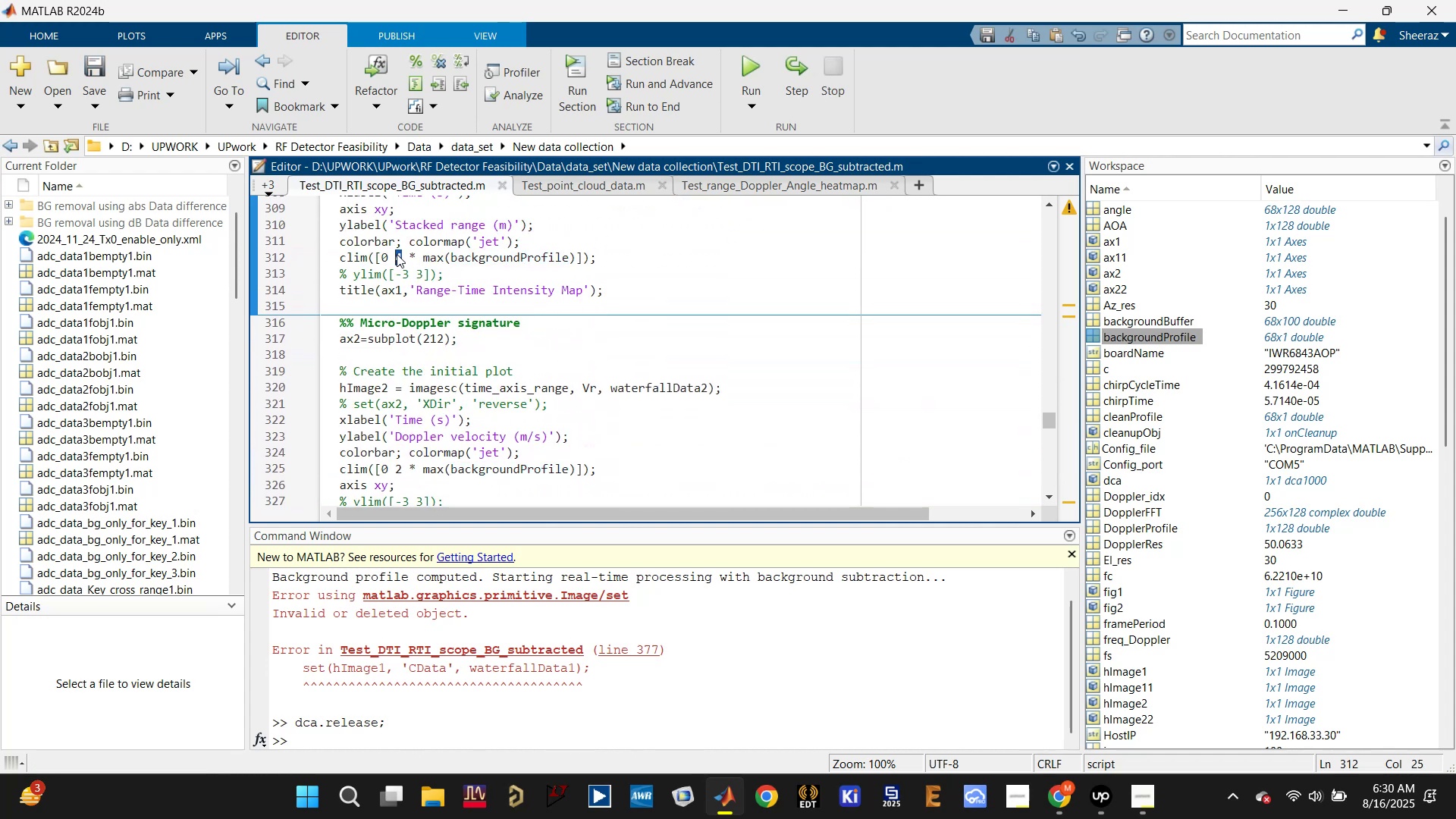 
key(2)
 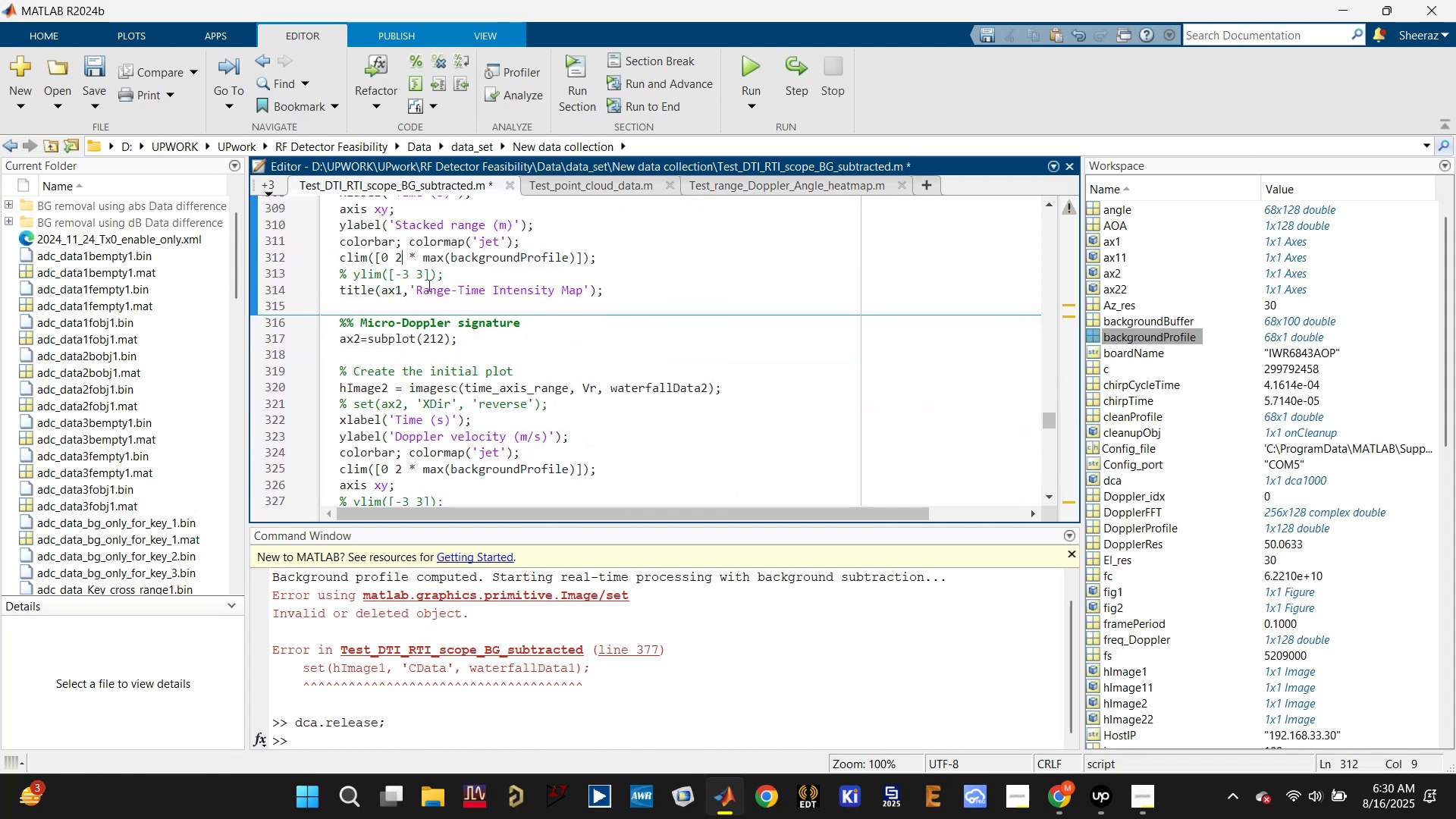 
key(Control+S)
 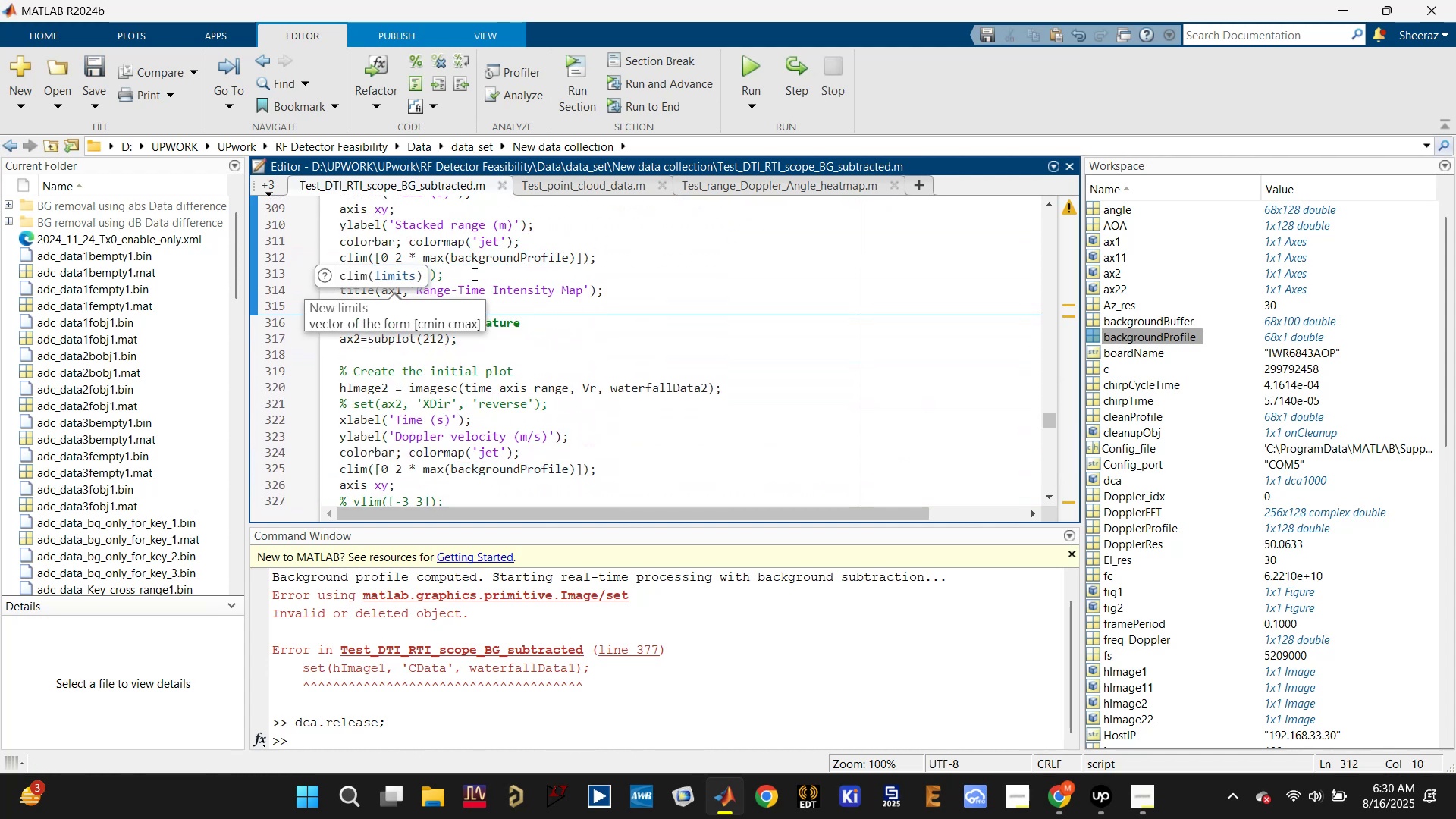 
left_click([488, 269])
 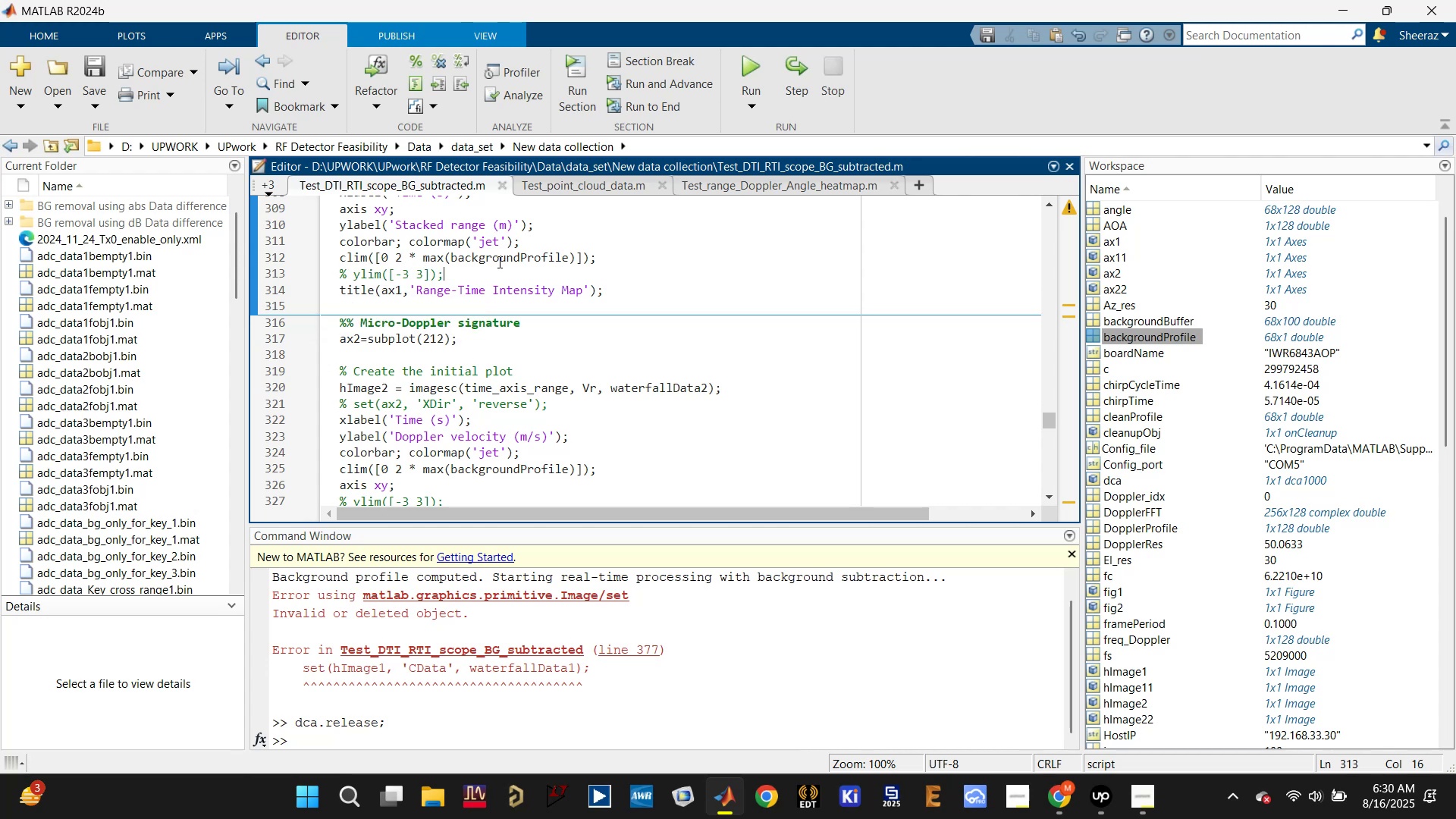 
double_click([498, 259])
 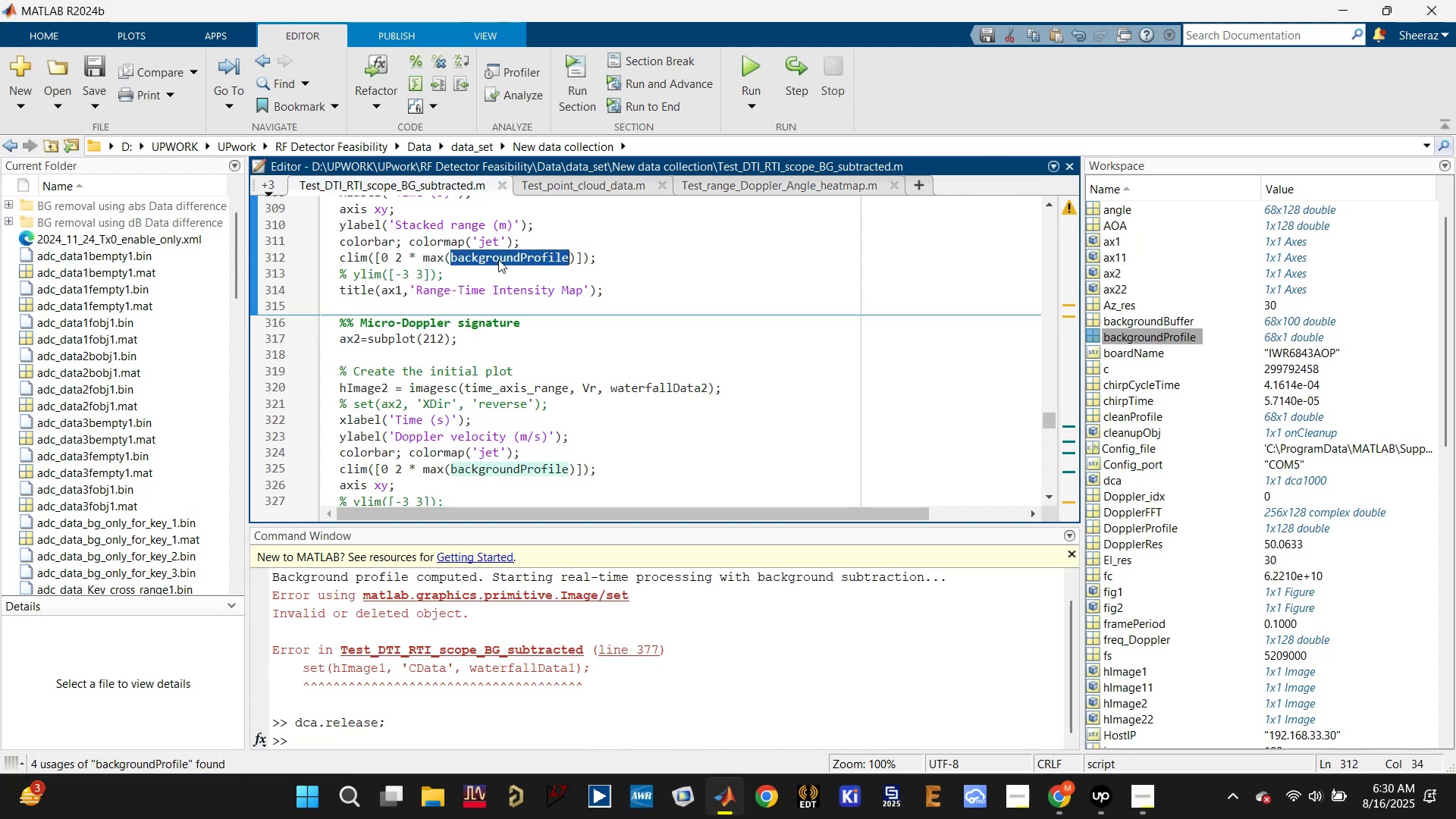 
triple_click([498, 259])
 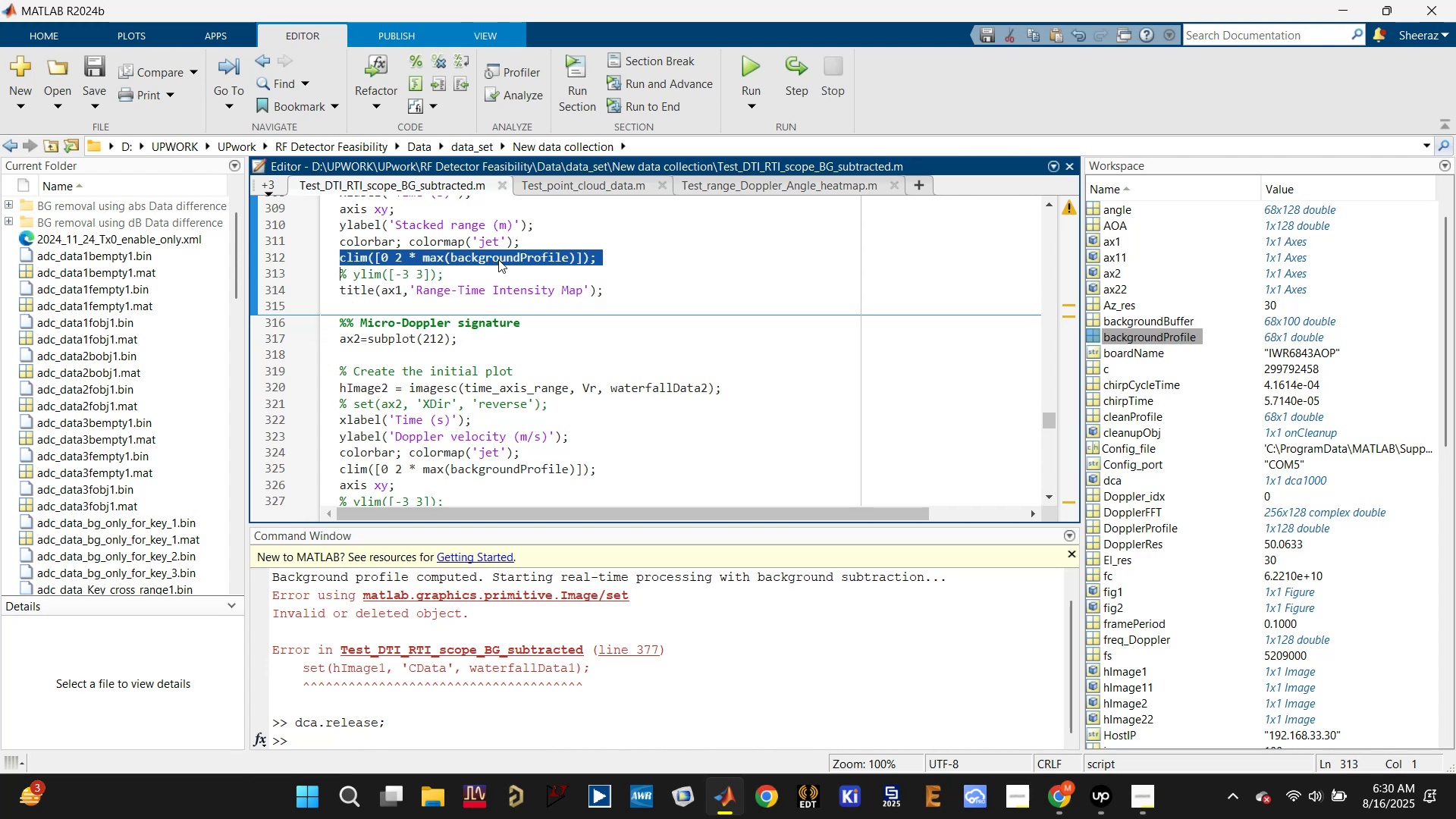 
key(Control+C)
 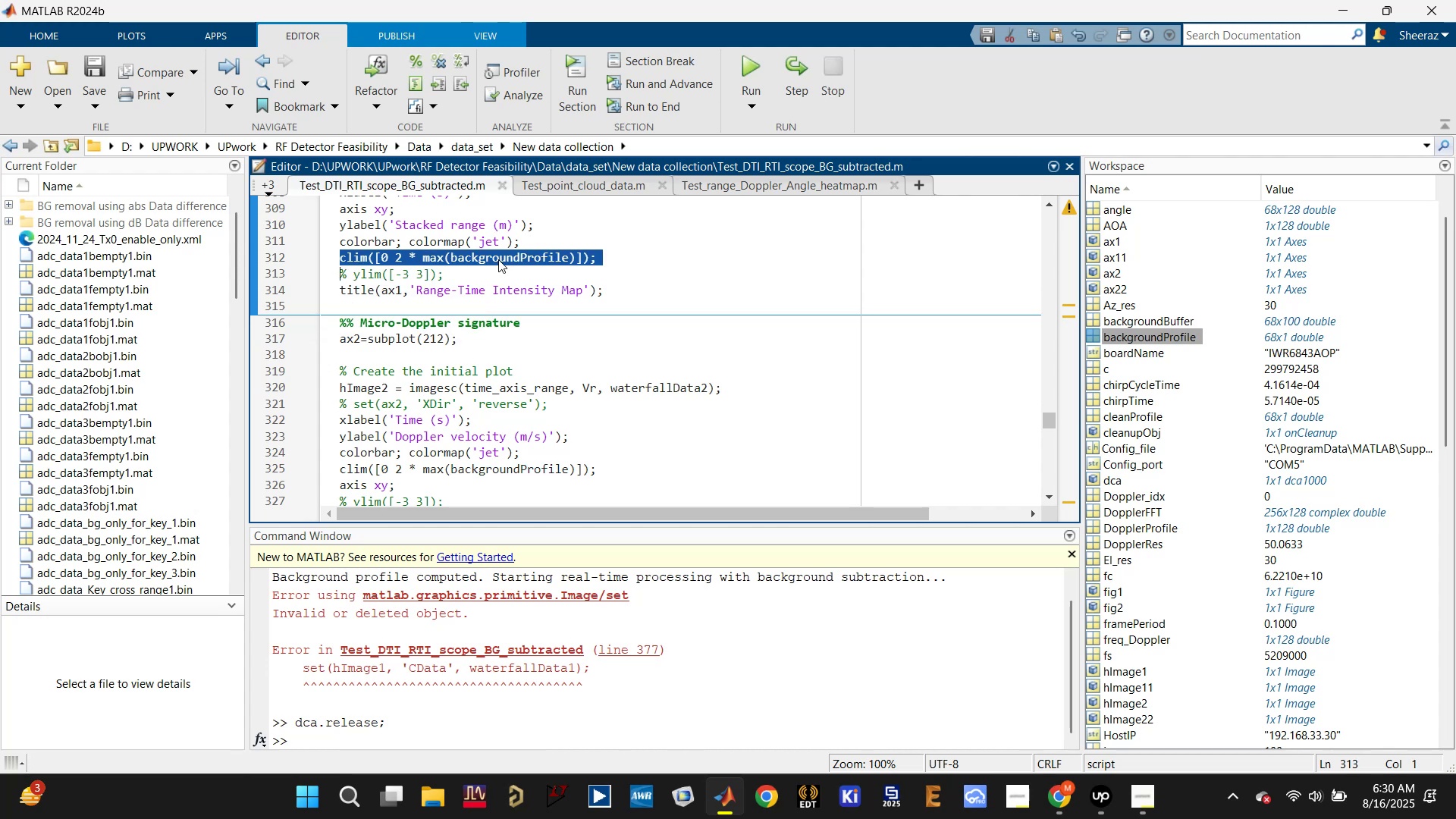 
scroll: coordinate [498, 259], scroll_direction: up, amount: 7.0
 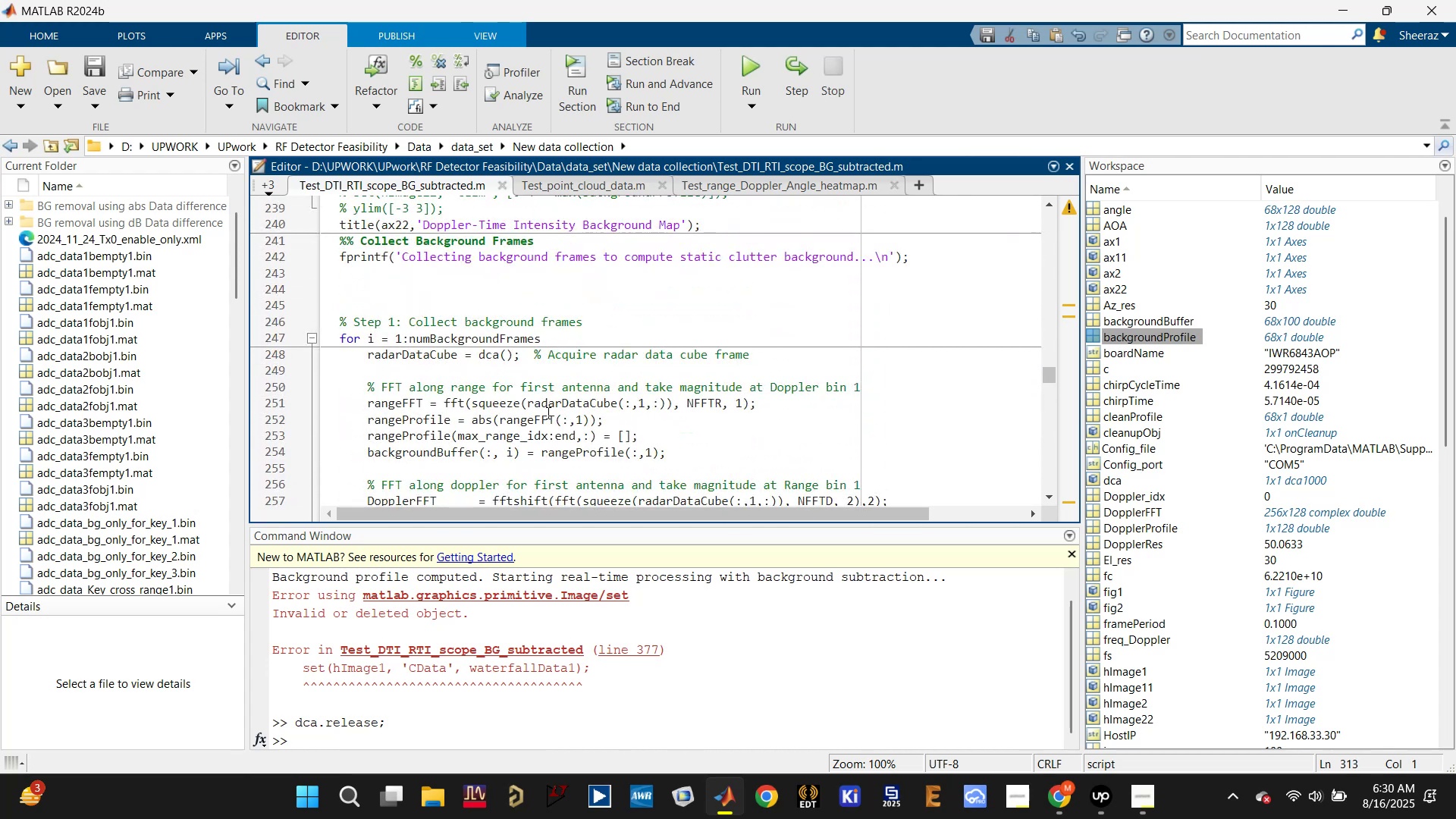 
left_click([582, 457])
 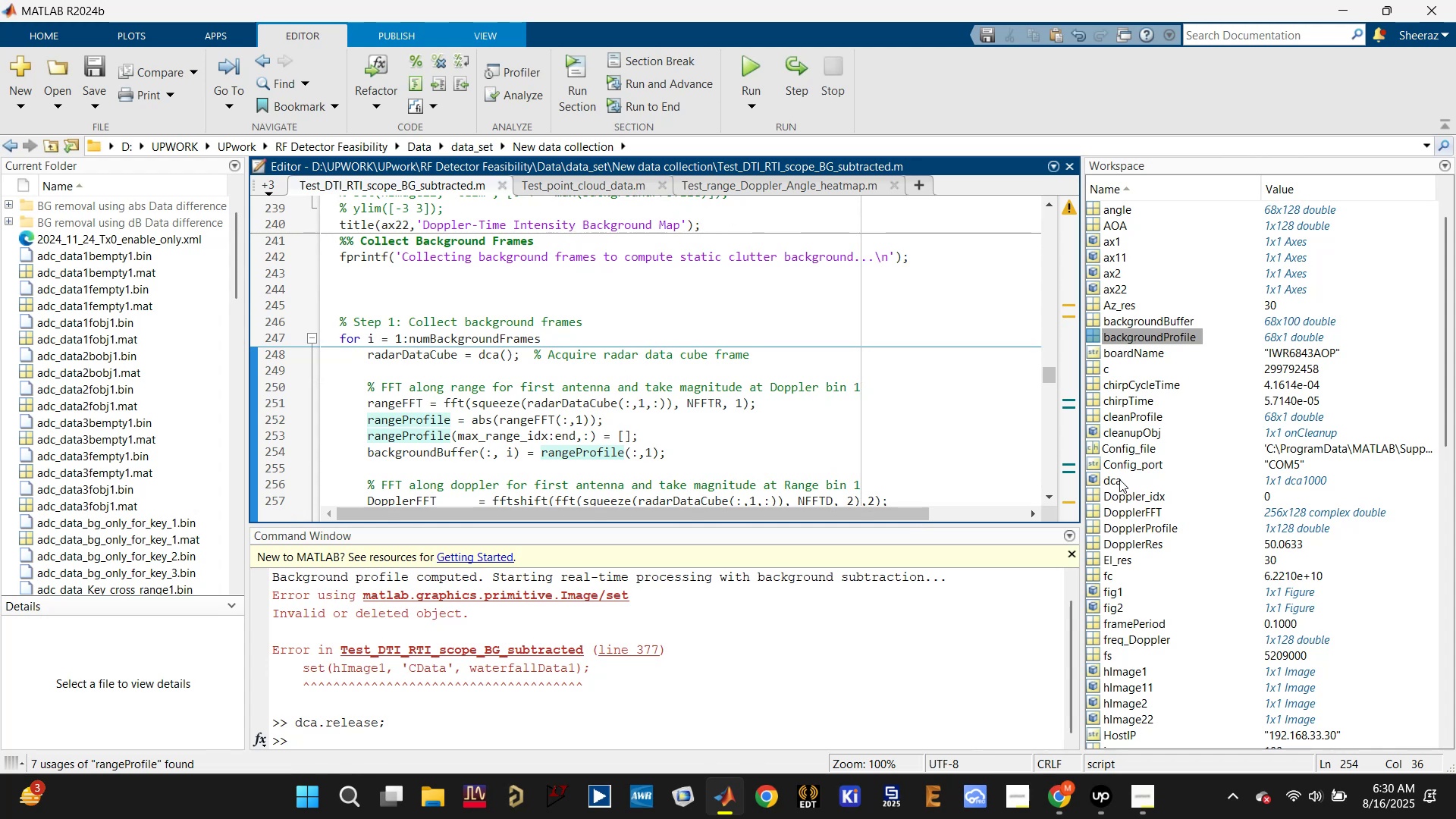 
scroll: coordinate [1145, 560], scroll_direction: down, amount: 8.0
 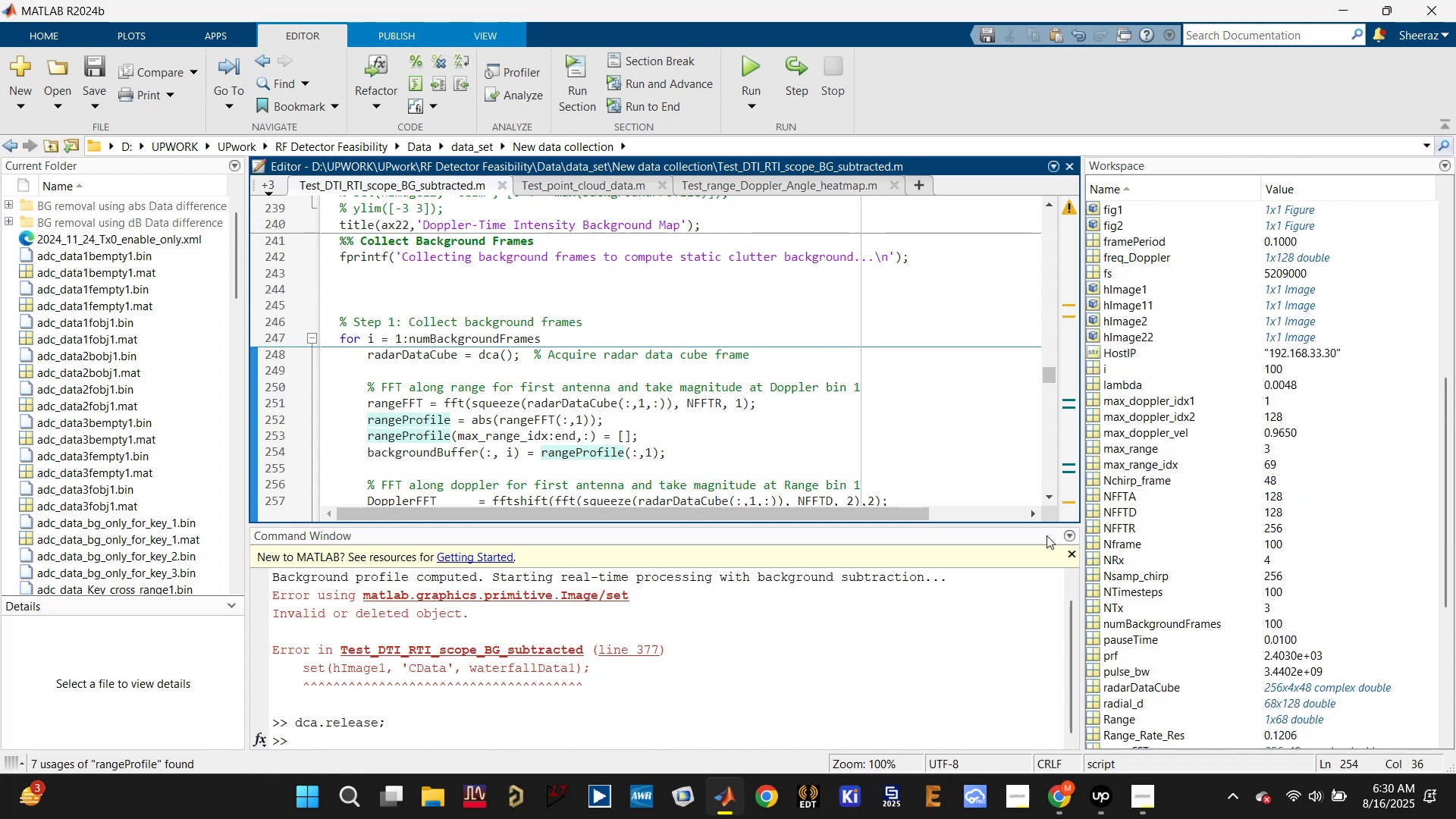 
scroll: coordinate [480, 378], scroll_direction: up, amount: 4.0
 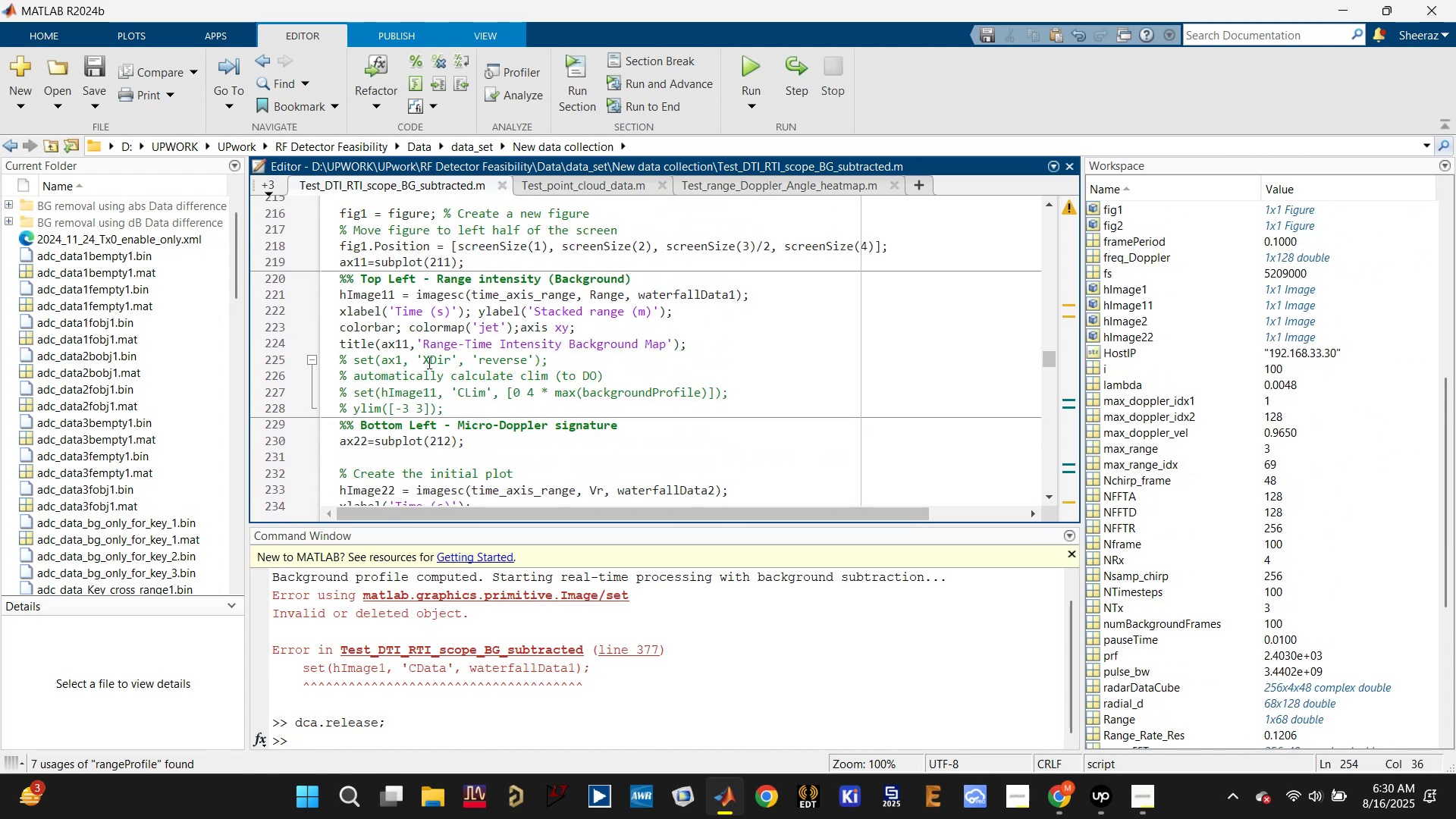 
left_click([710, 339])
 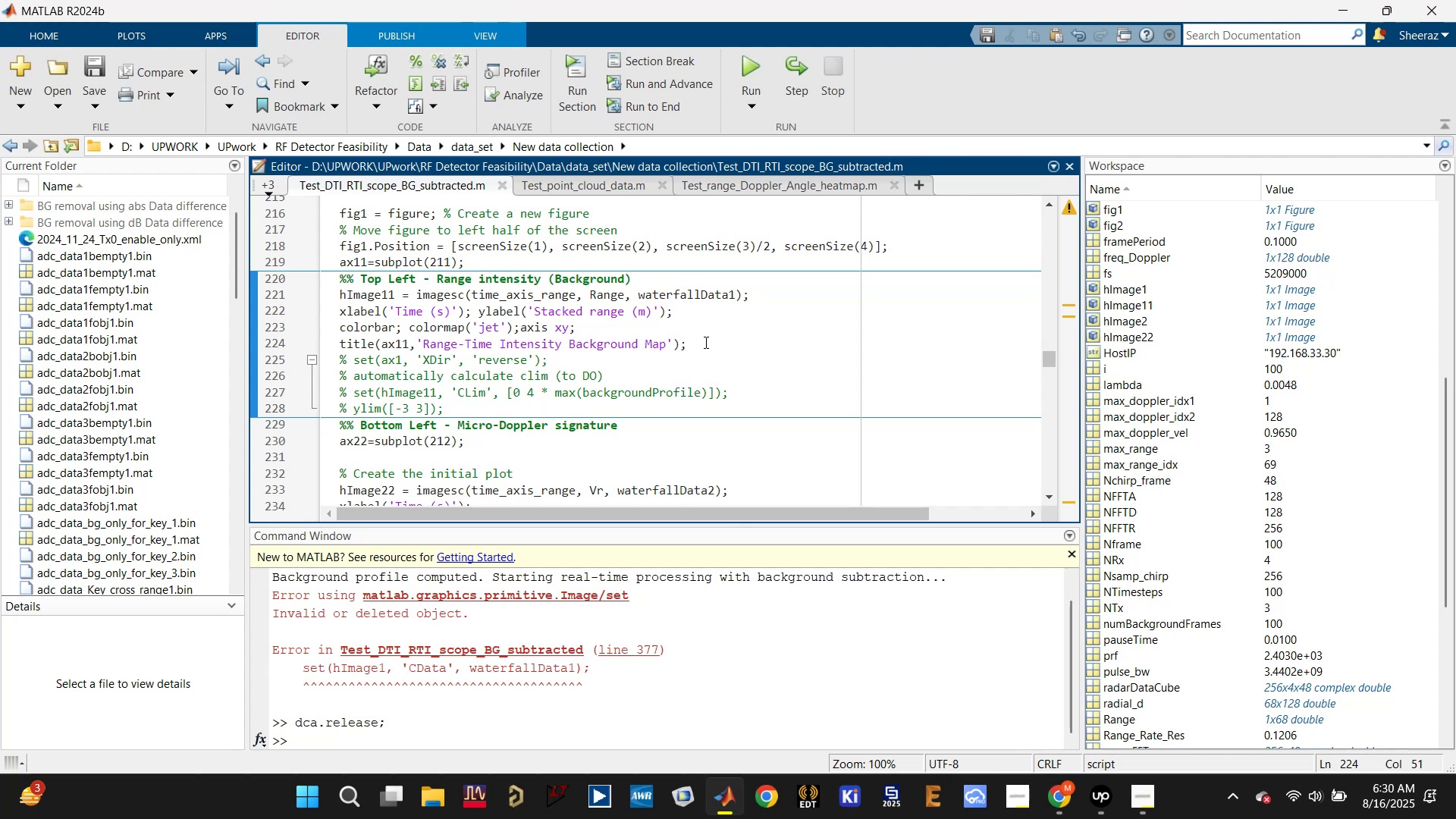 
key(Enter)
 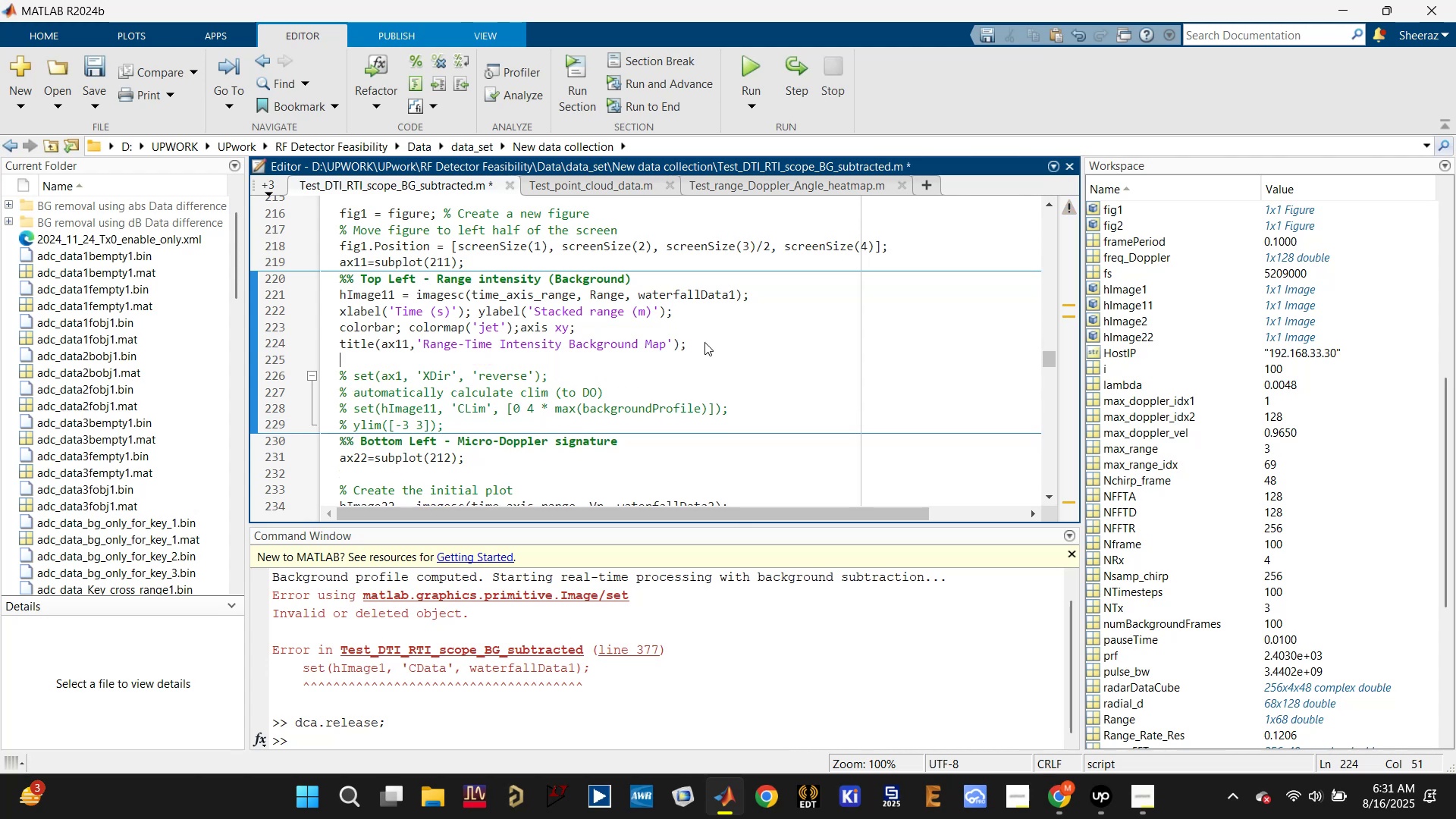 
key(Control+V)
 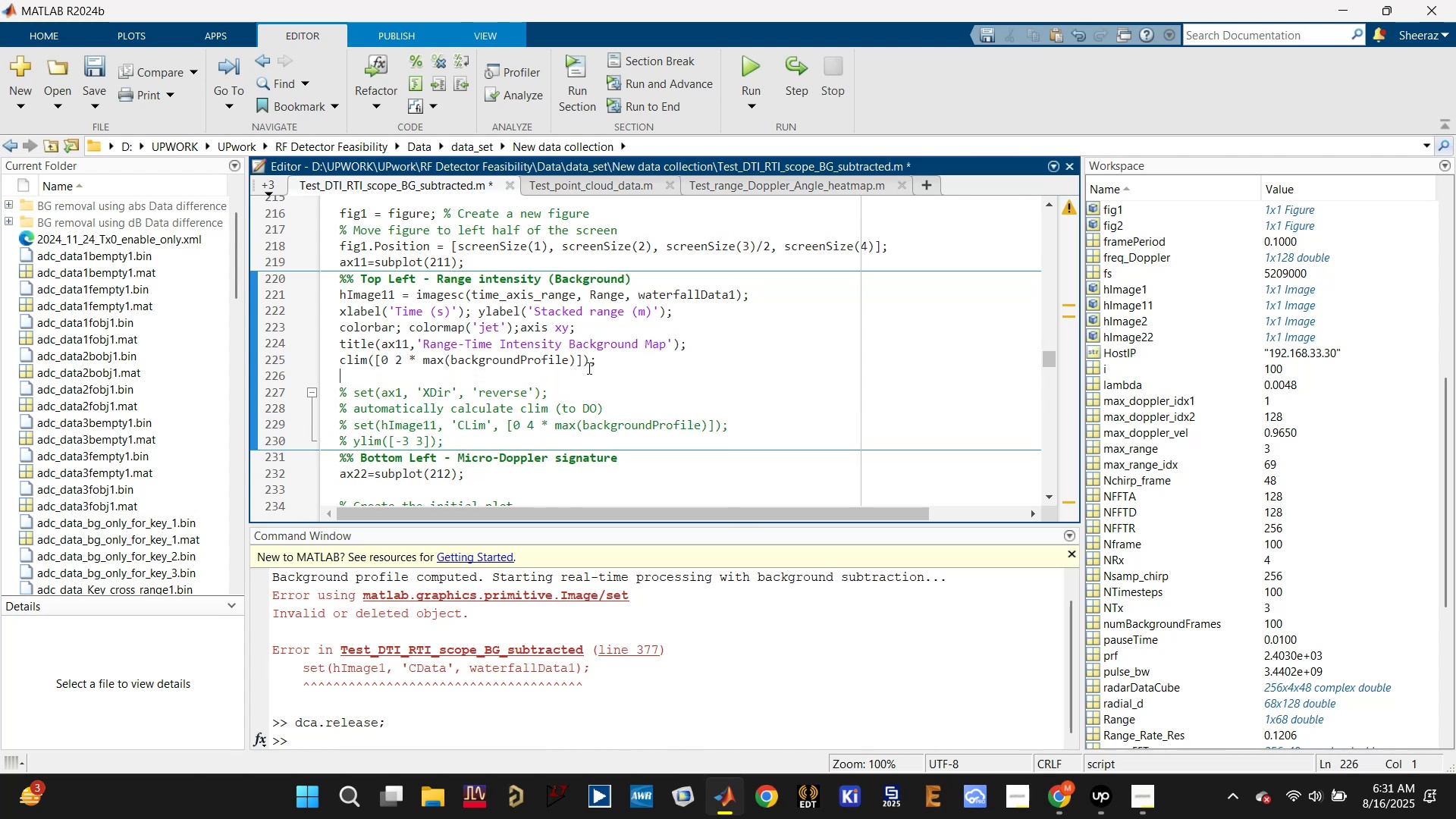 
double_click([550, 355])
 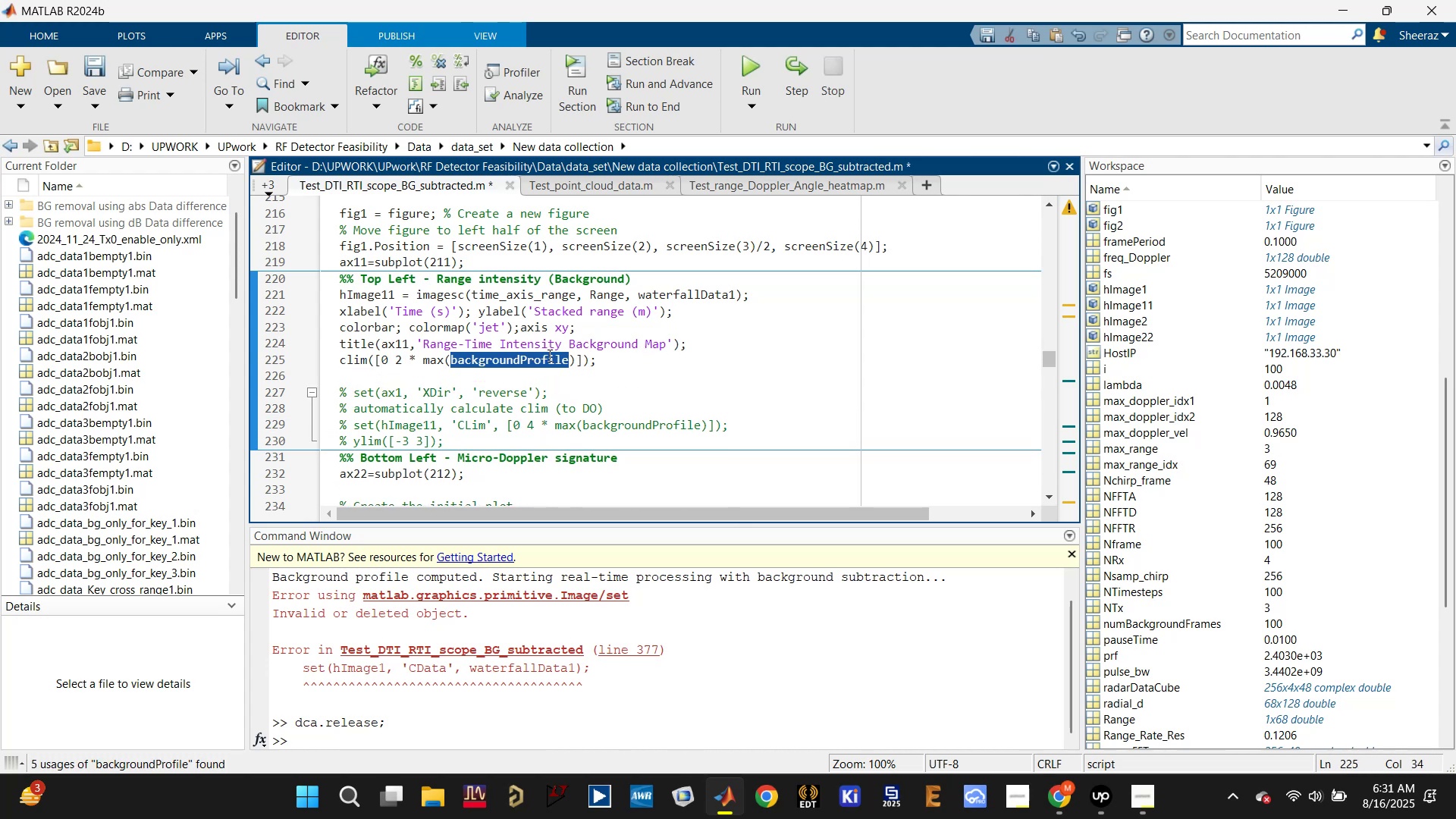 
wait(9.76)
 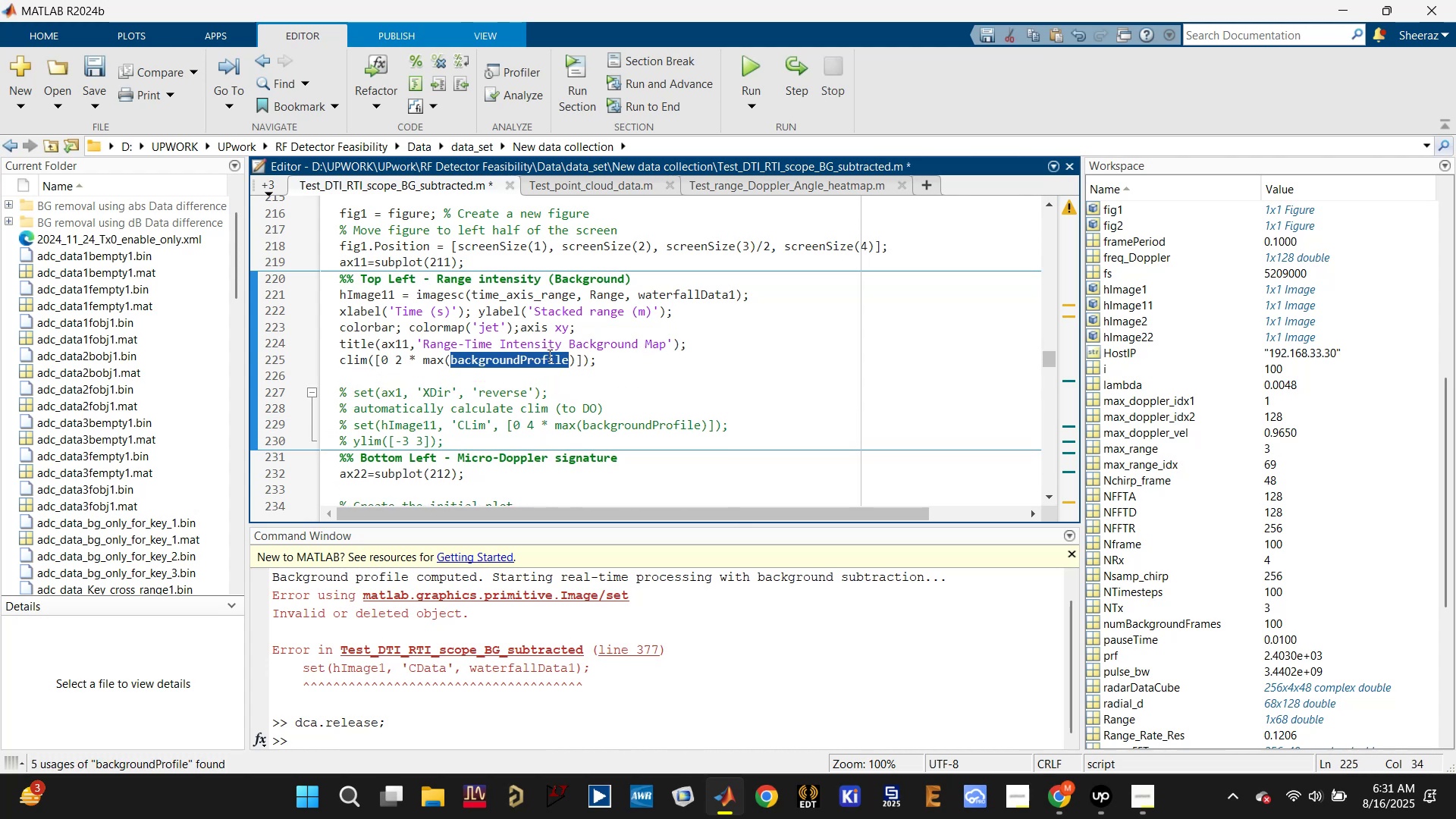 
left_click_drag(start_coordinate=[422, 361], to_coordinate=[576, 353])
 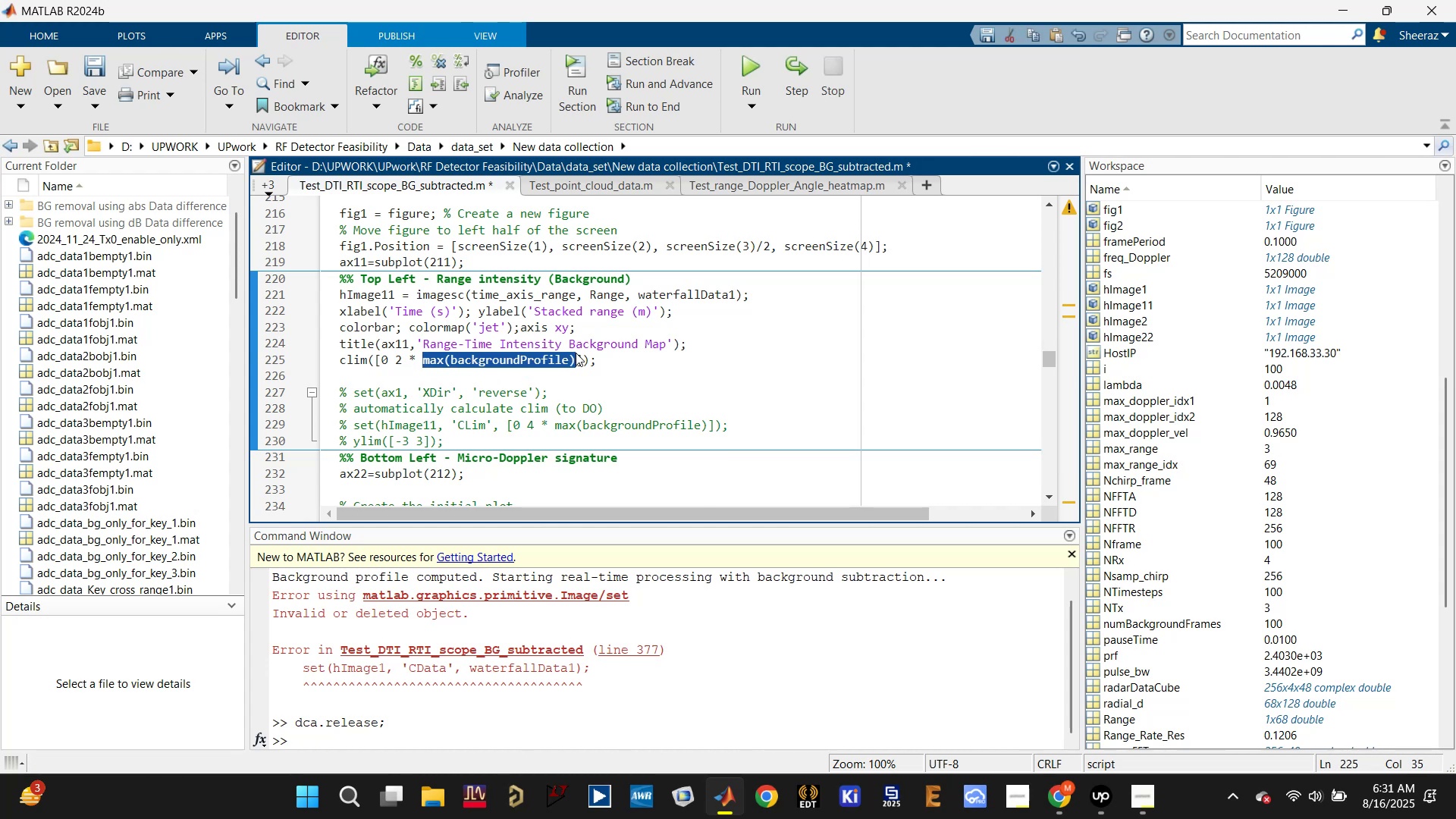 
key(Control+C)
 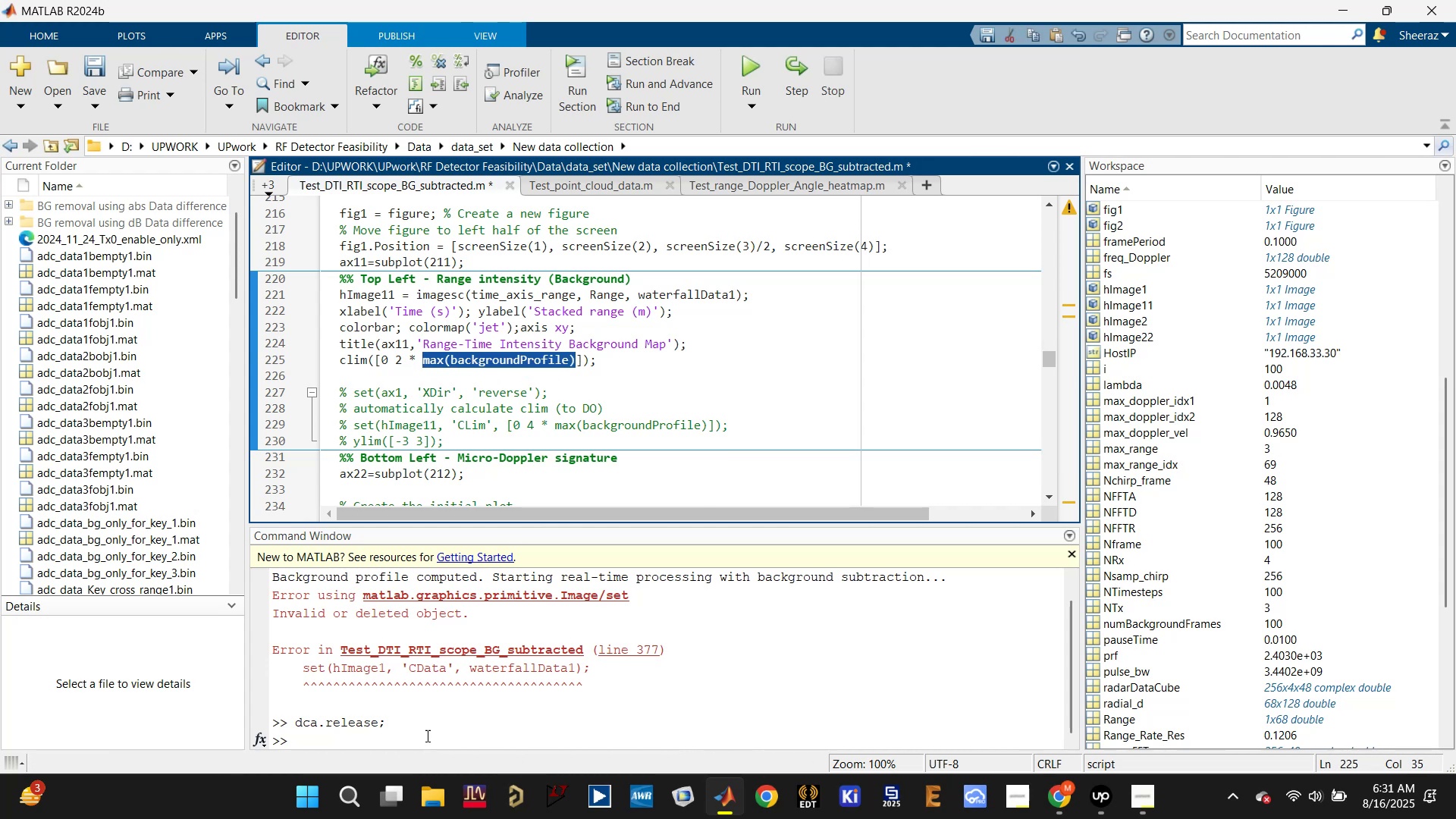 
key(Control+V)
 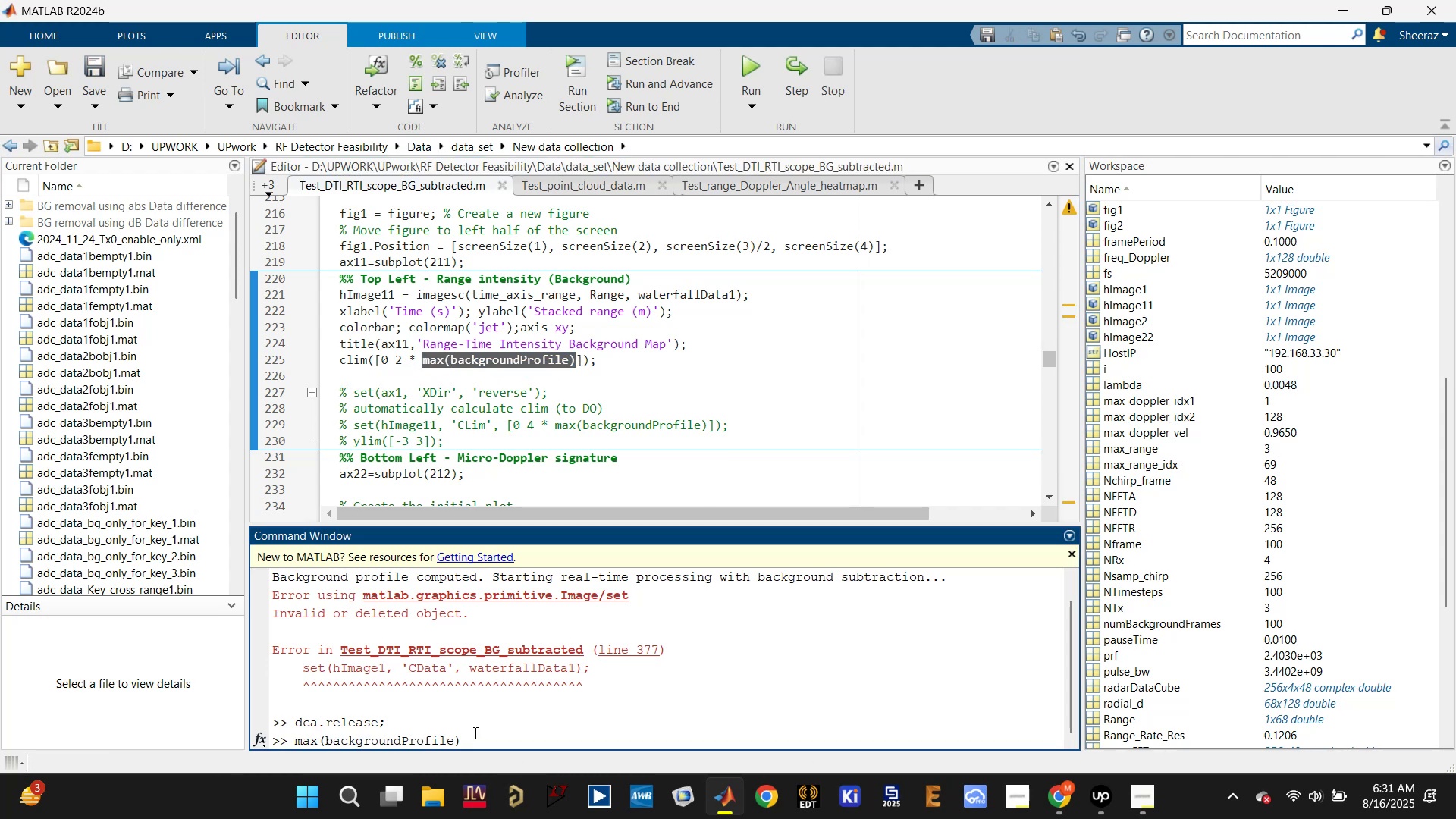 
key(Enter)
 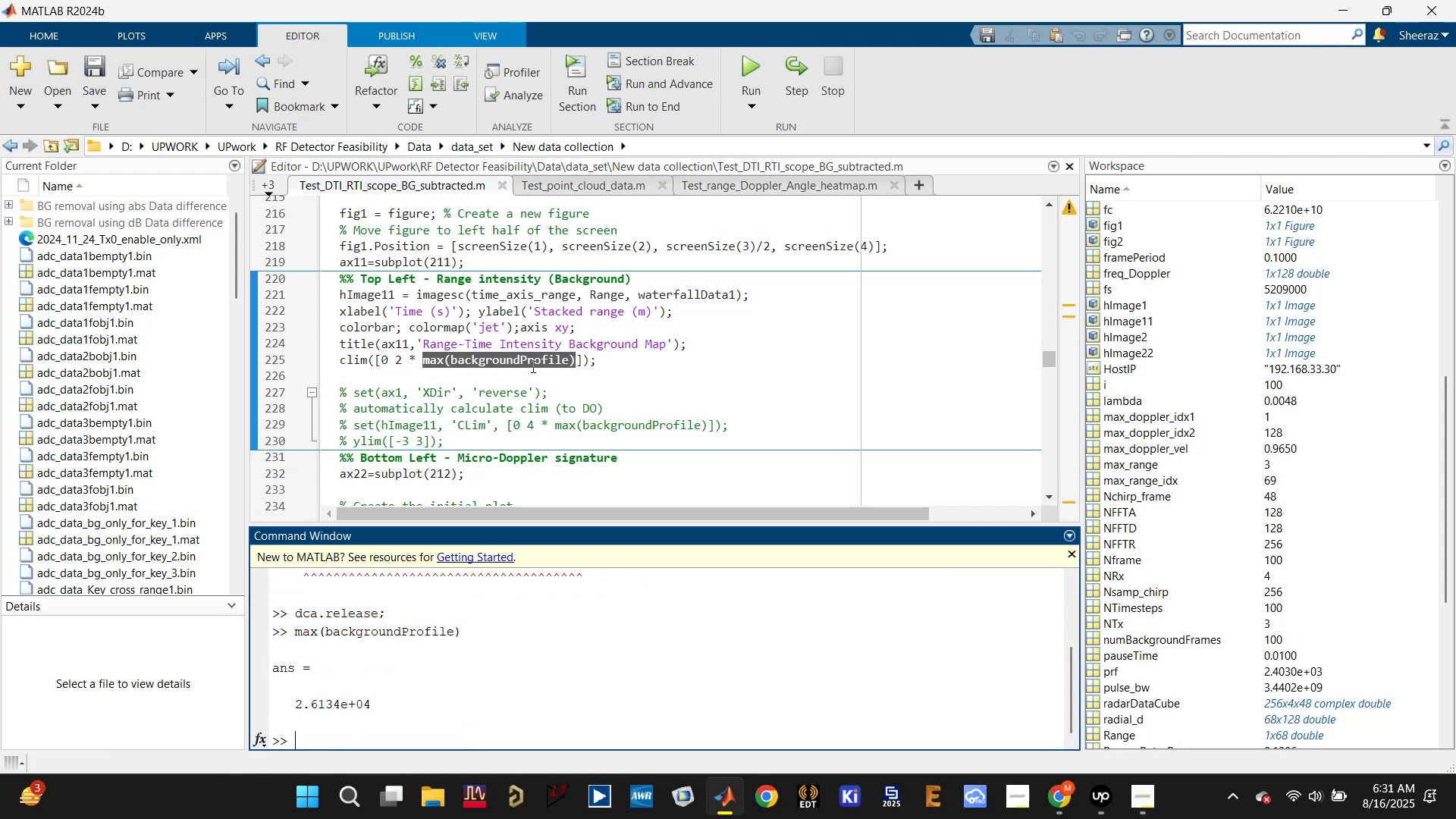 
left_click([501, 357])
 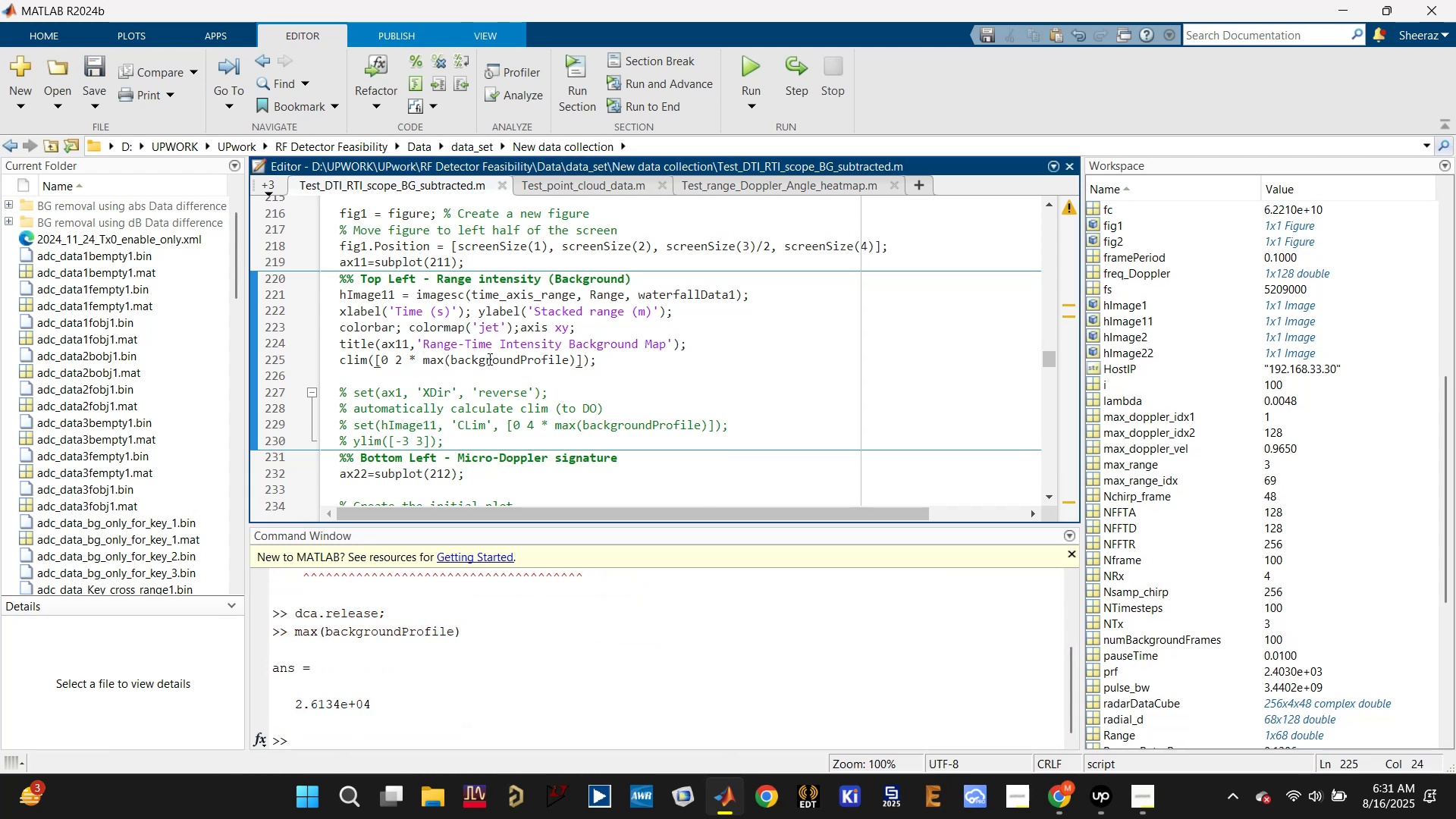 
double_click([490, 358])
 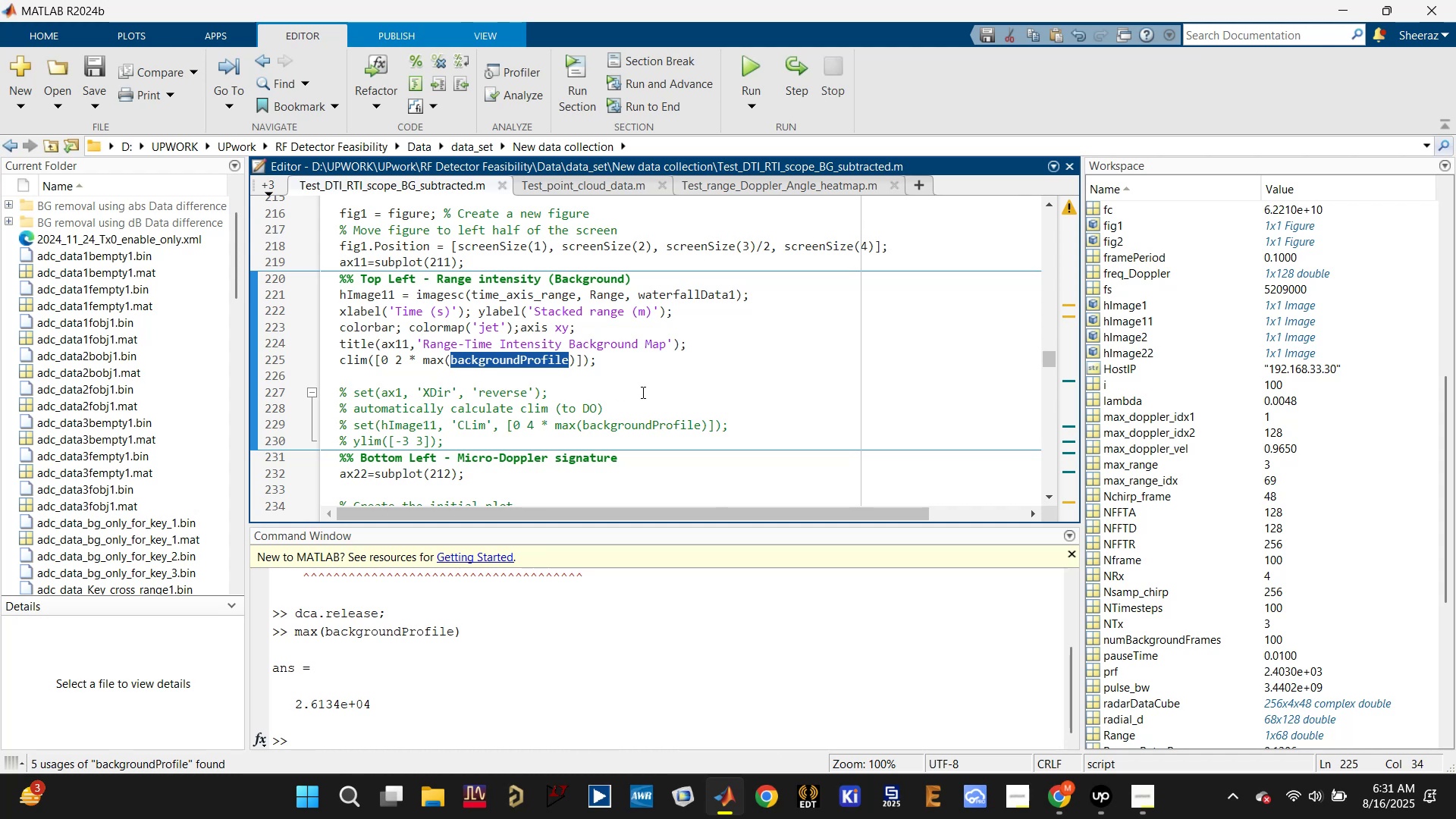 
wait(7.36)
 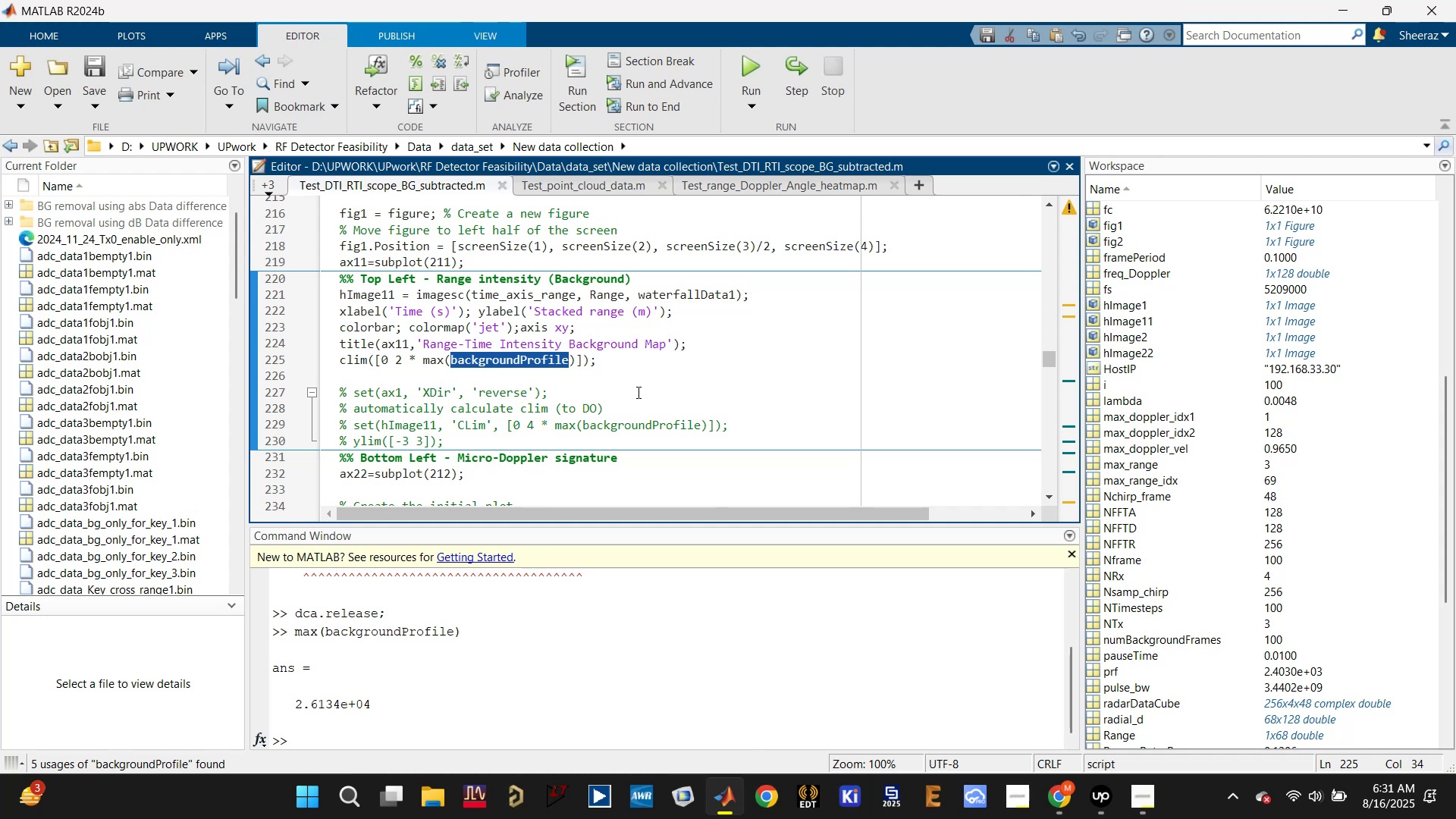 
double_click([533, 361])
 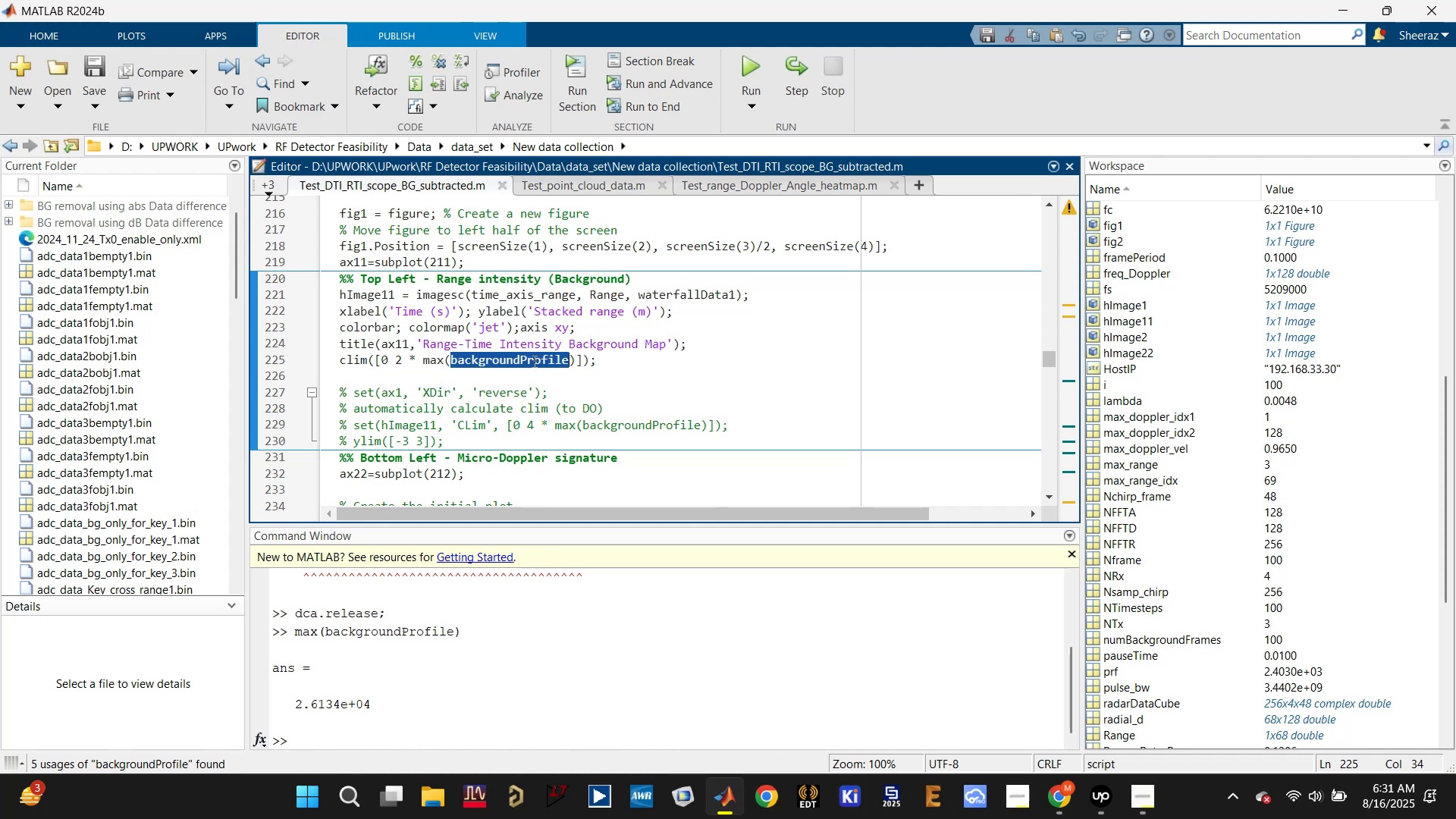 
triple_click([533, 361])
 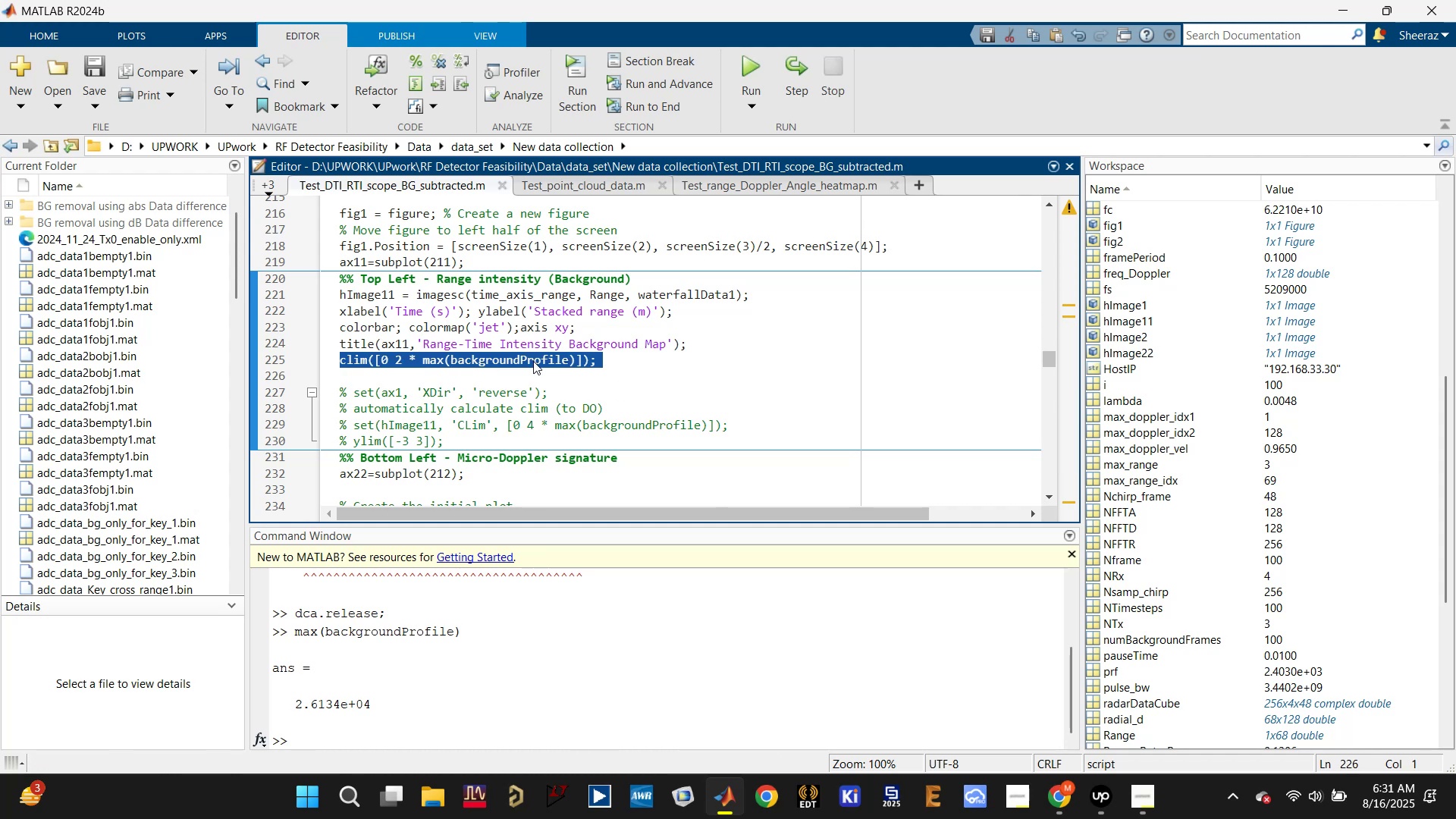 
key(Backspace)
 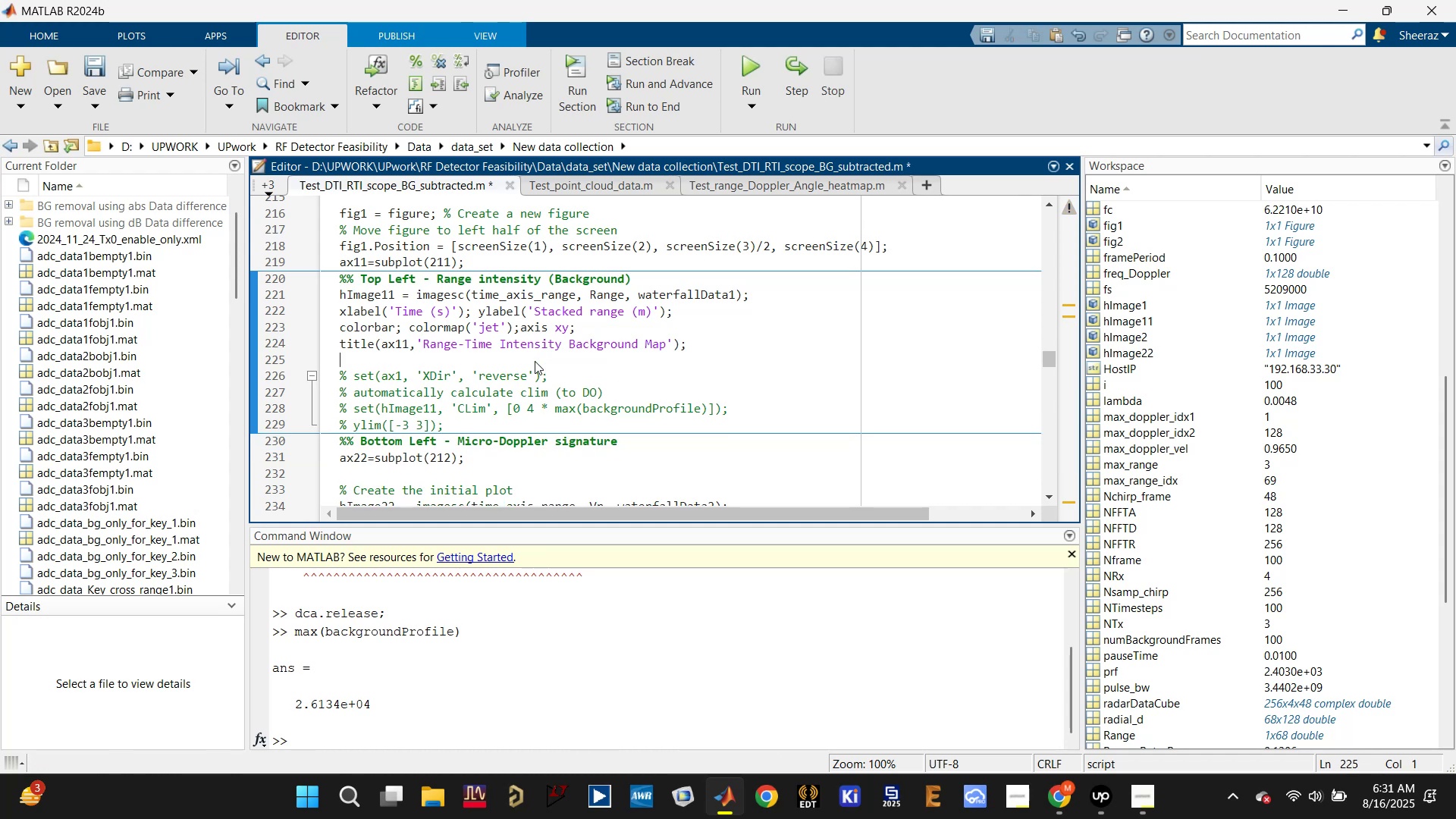 
scroll: coordinate [526, 378], scroll_direction: down, amount: 4.0
 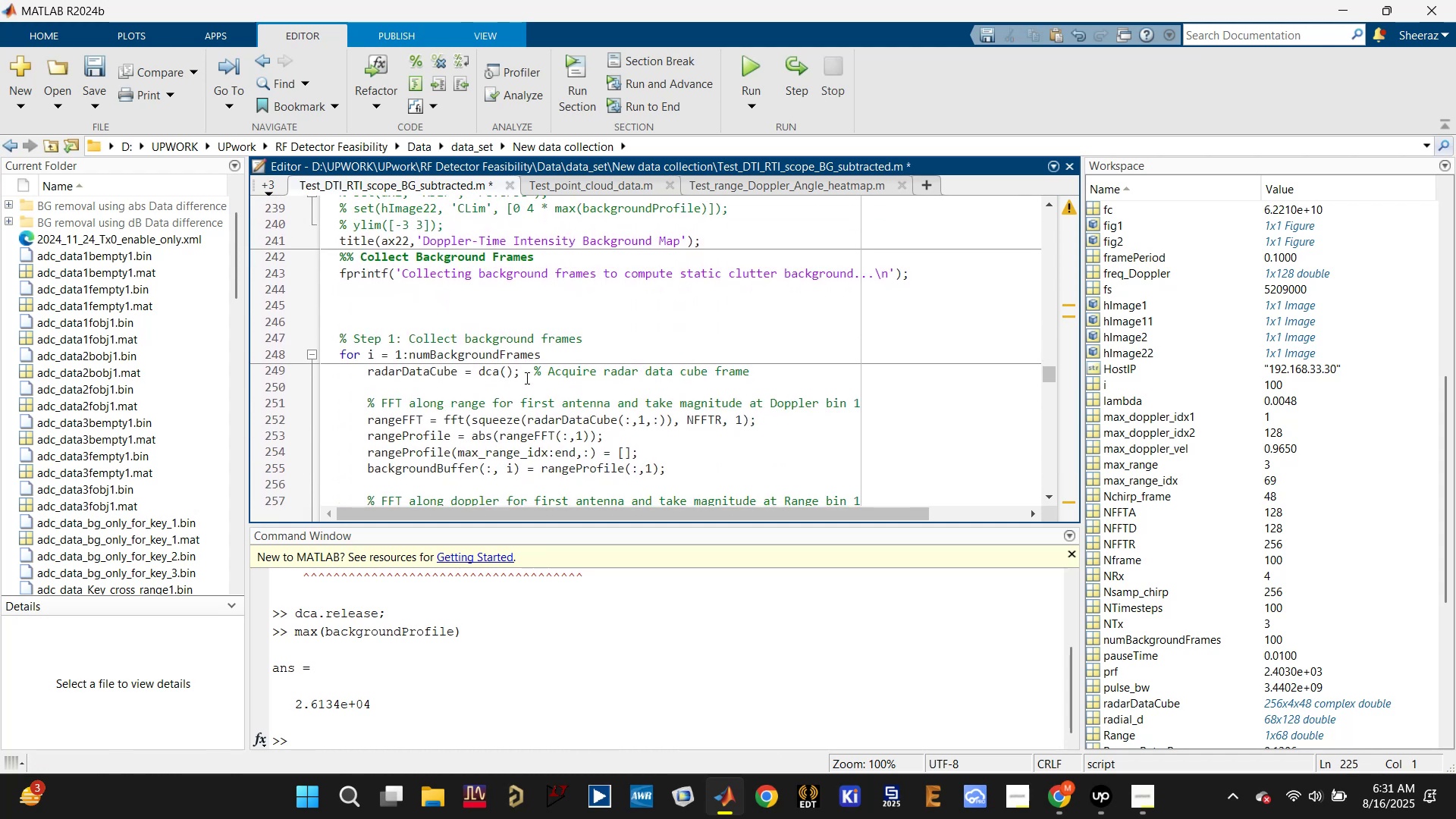 
scroll: coordinate [526, 378], scroll_direction: up, amount: 1.0
 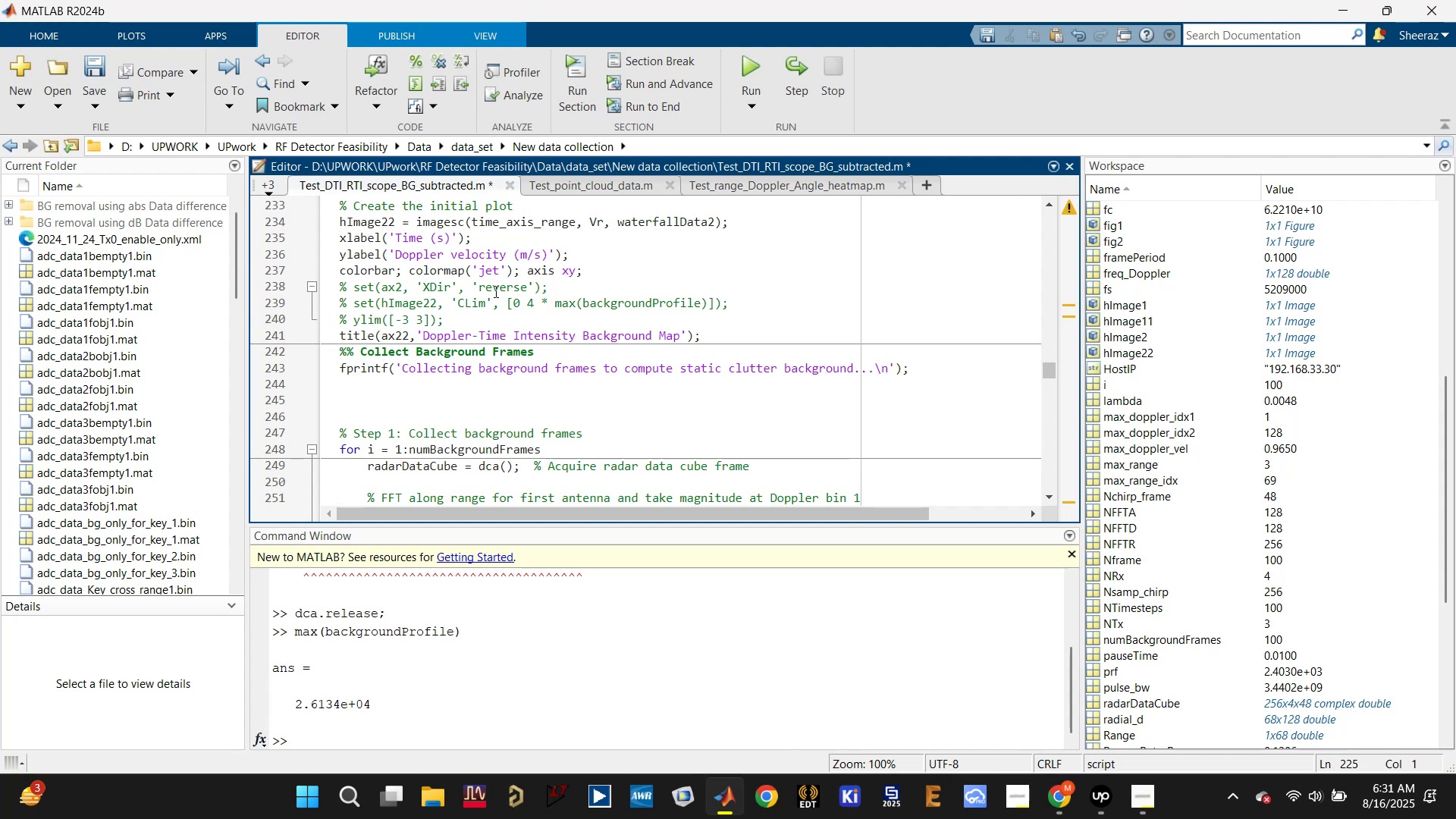 
double_click([485, 301])
 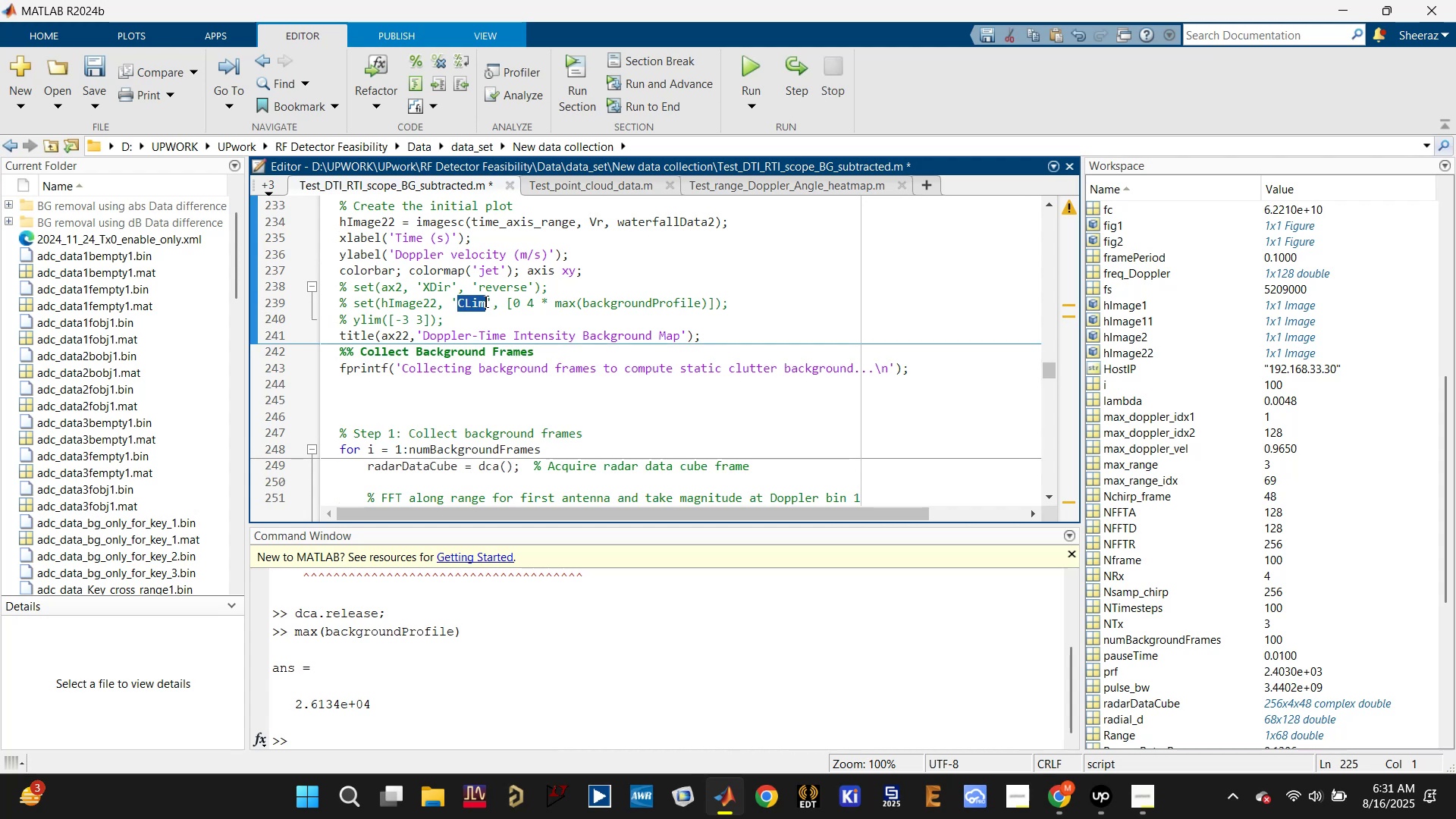 
triple_click([485, 301])
 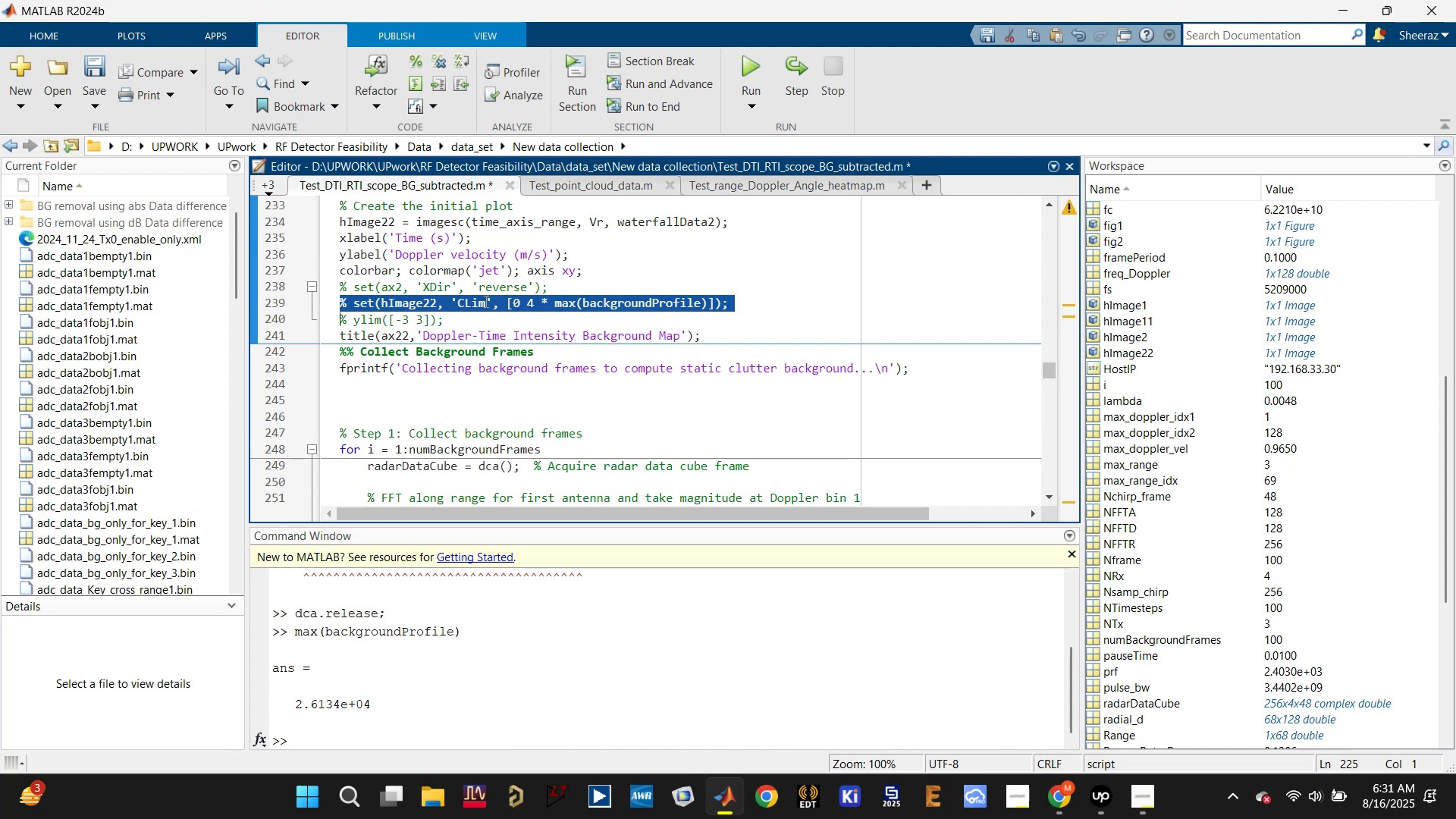 
key(Backspace)
 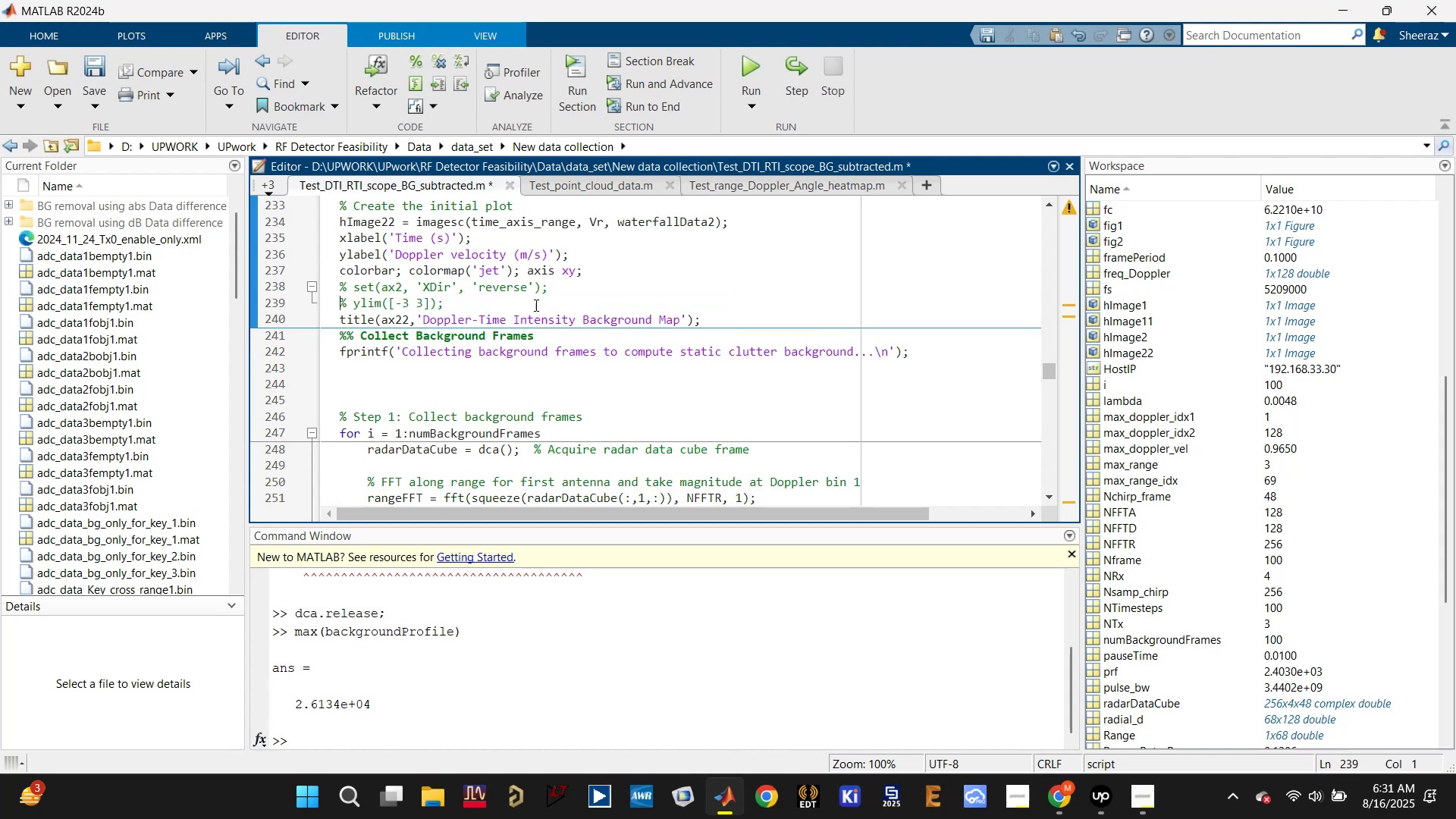 
left_click([692, 270])
 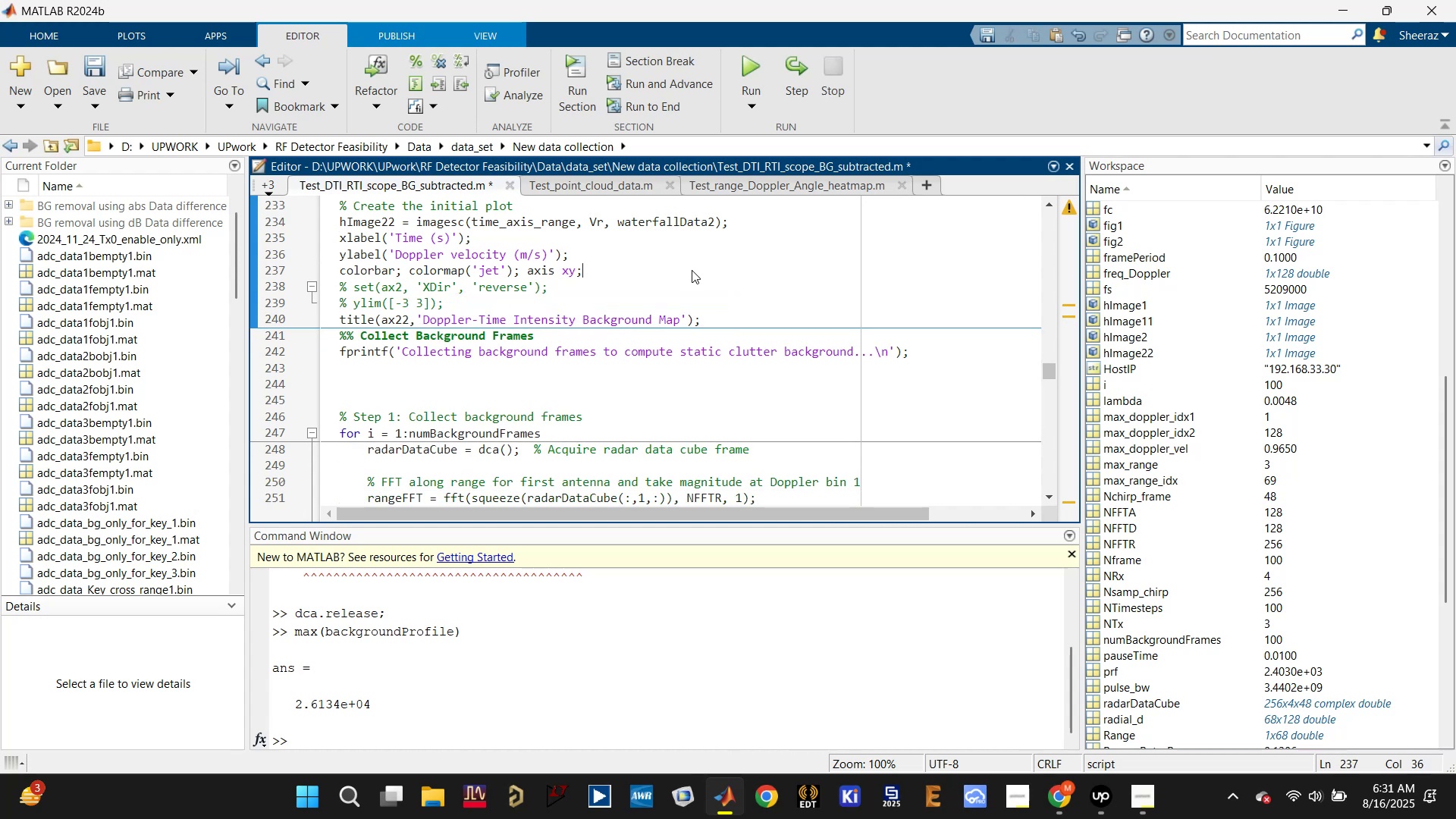 
key(Control+S)
 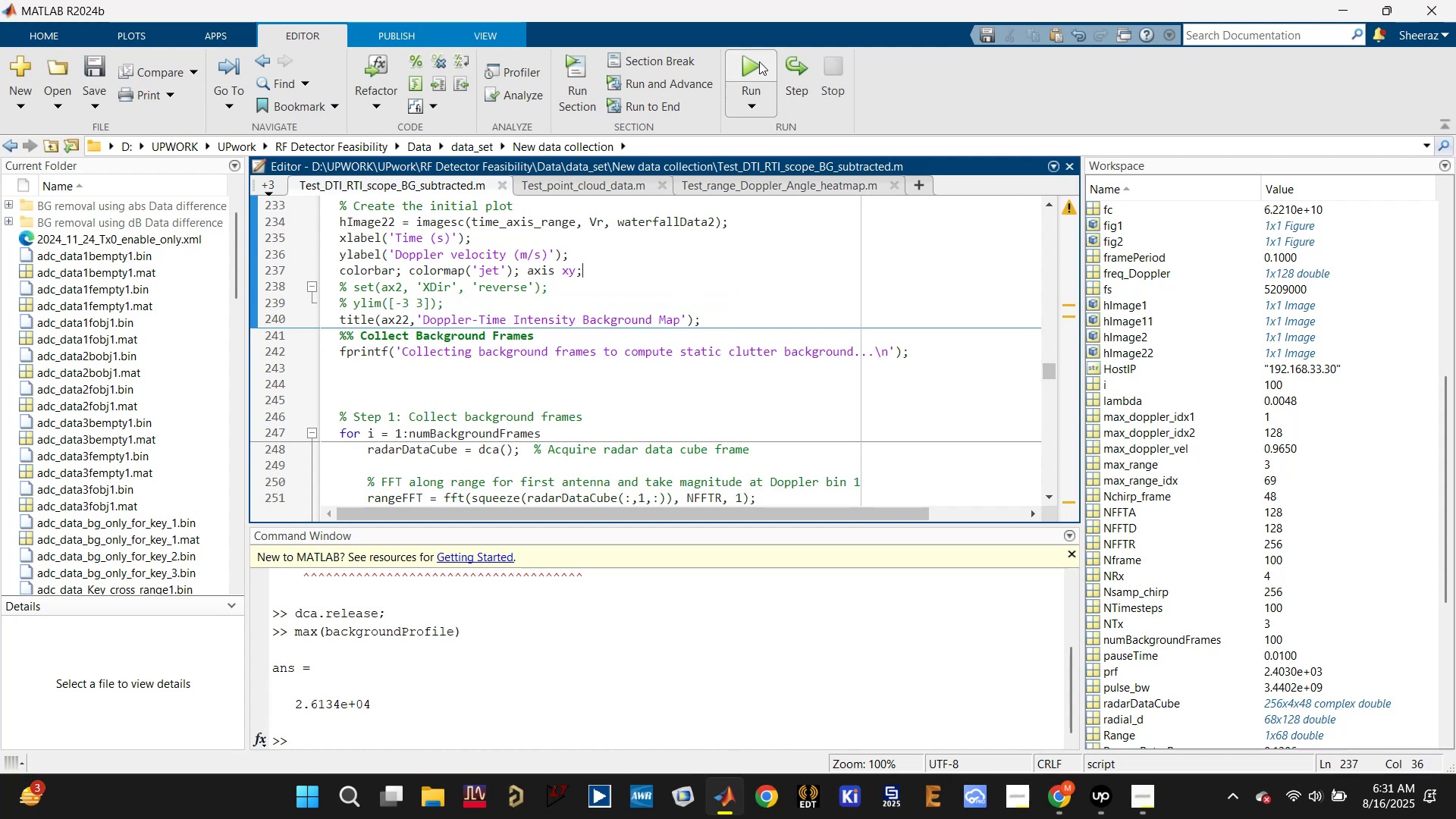 
left_click([751, 62])
 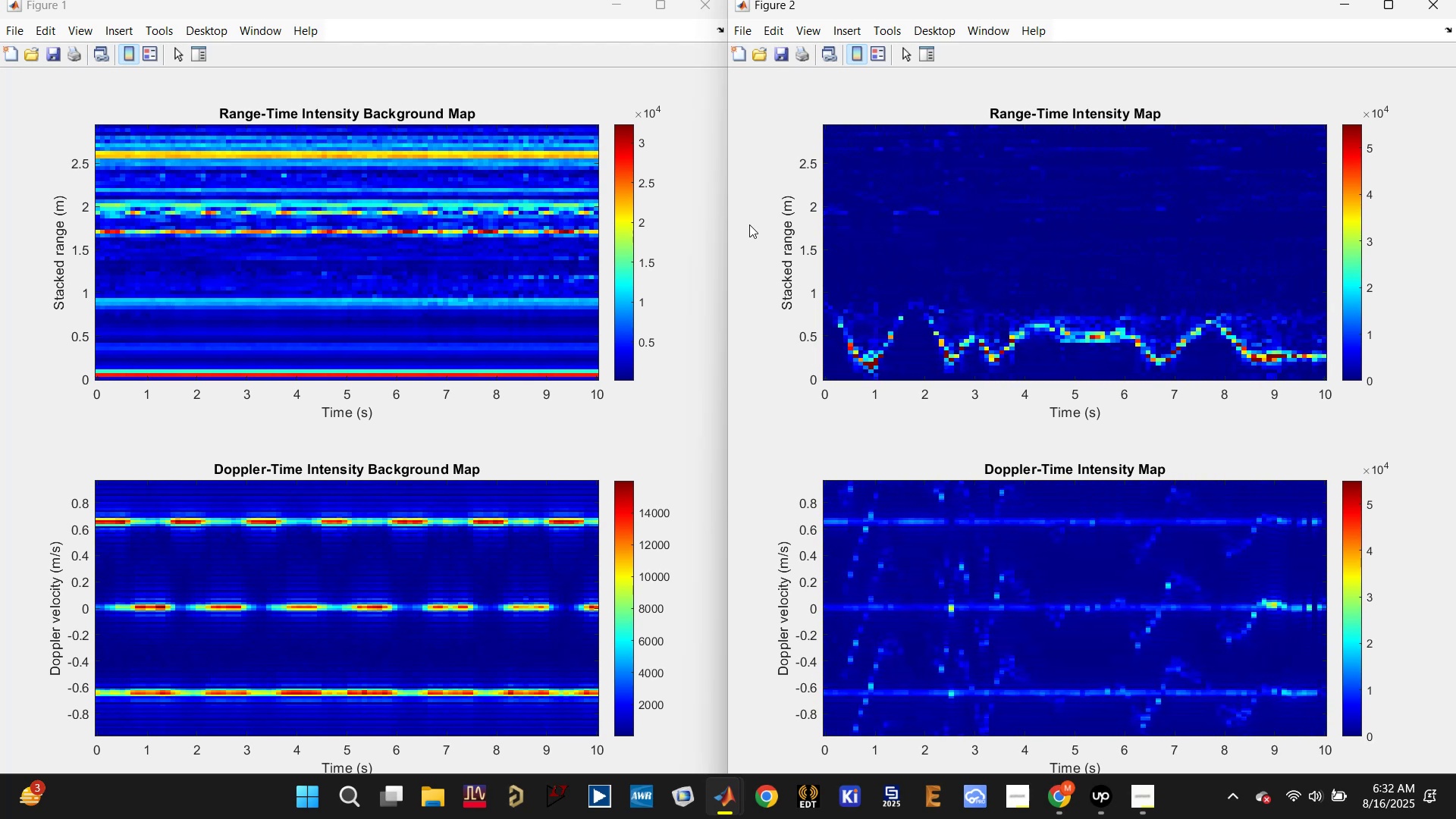 
wait(60.07)
 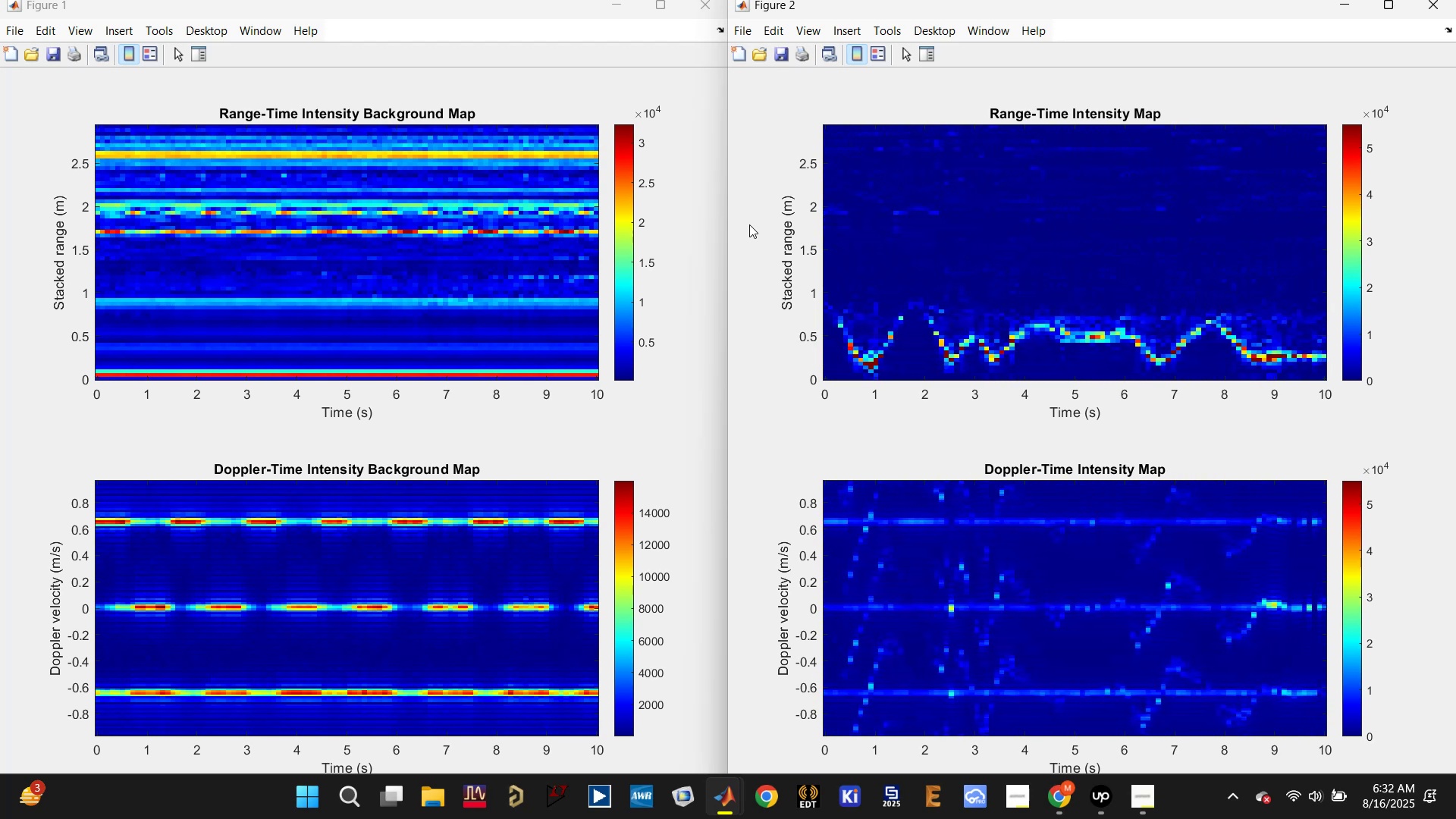 
left_click([1440, 5])
 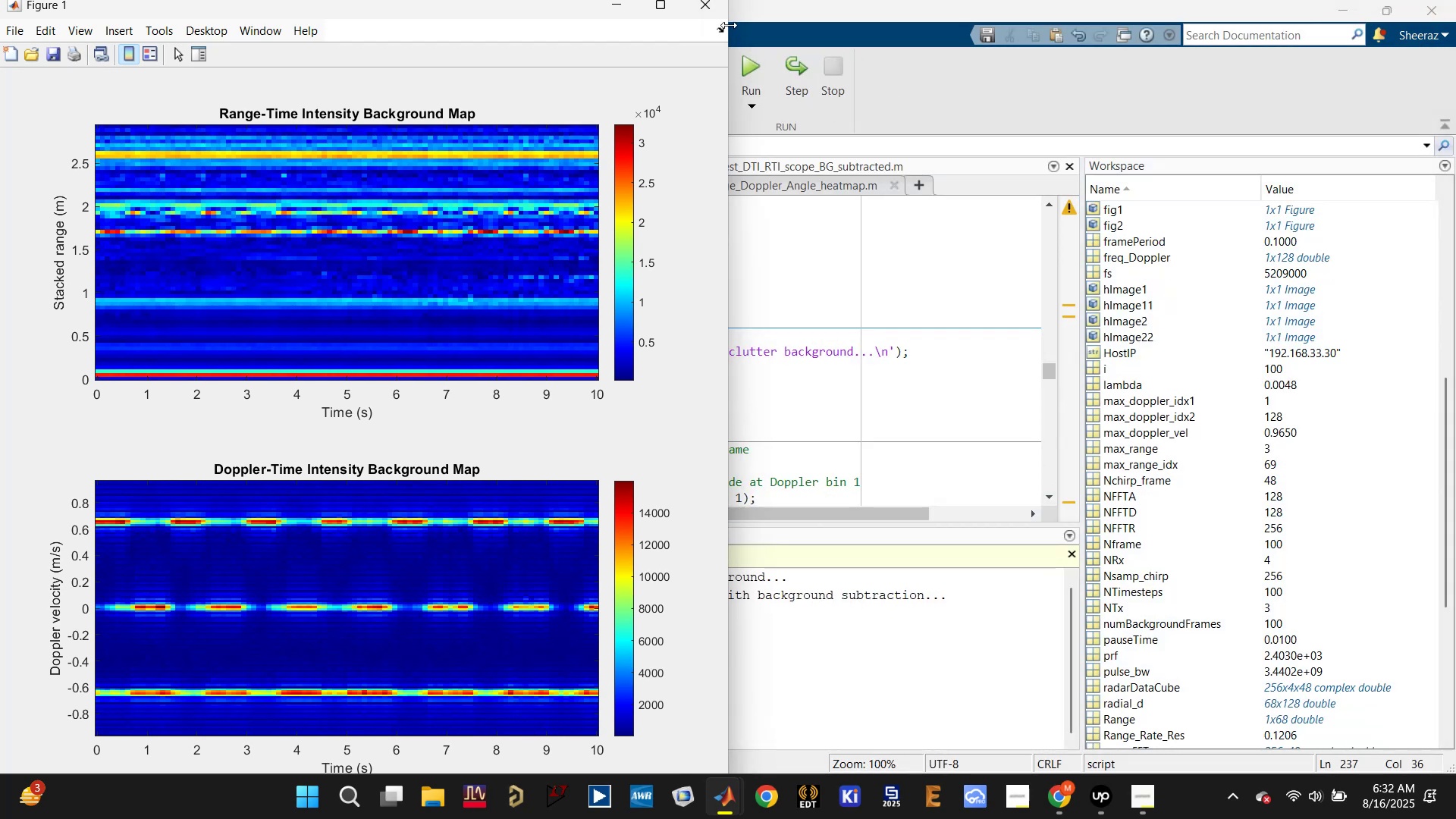 
left_click([711, 12])
 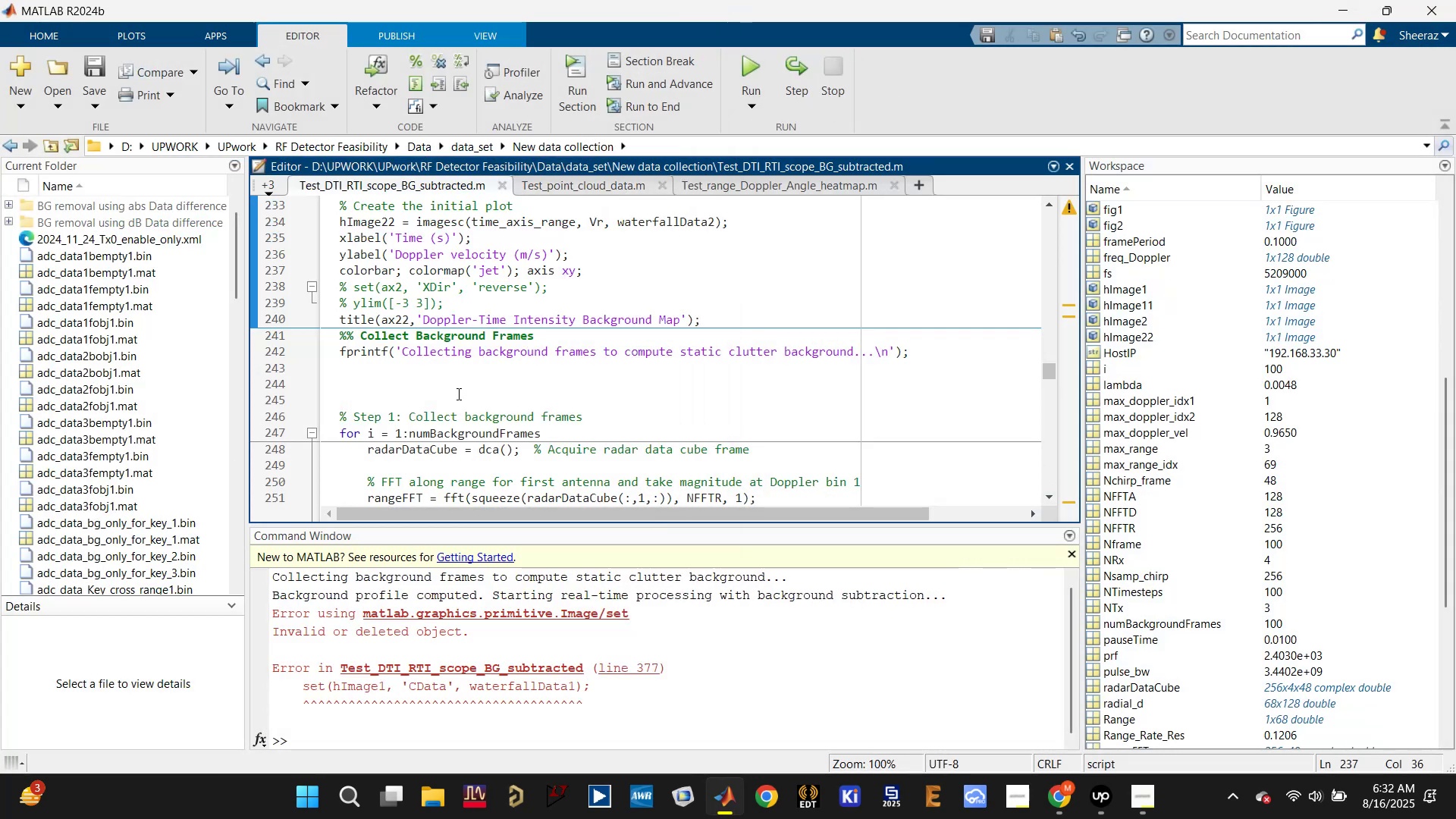 
left_click([457, 393])
 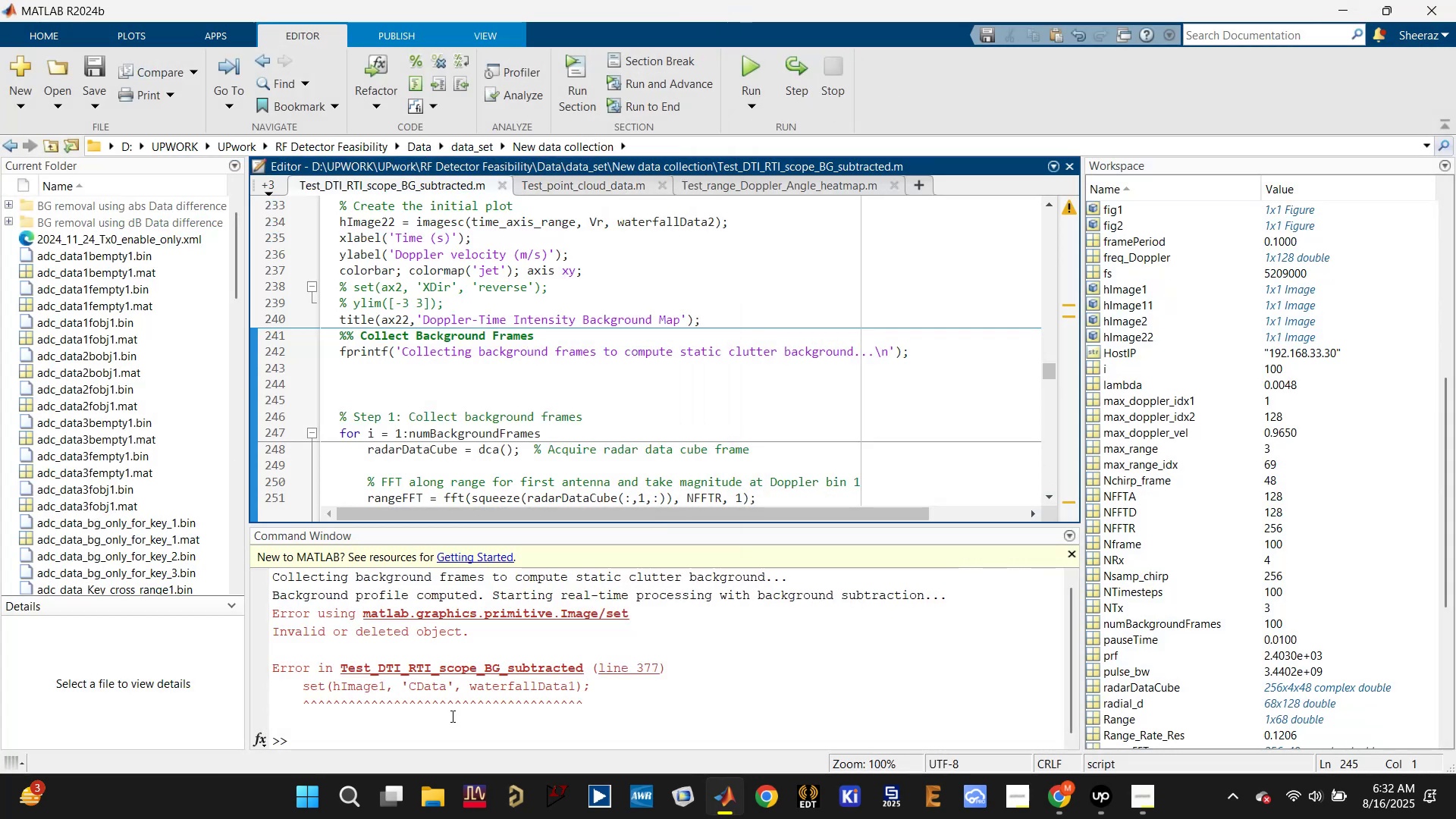 
left_click([428, 739])
 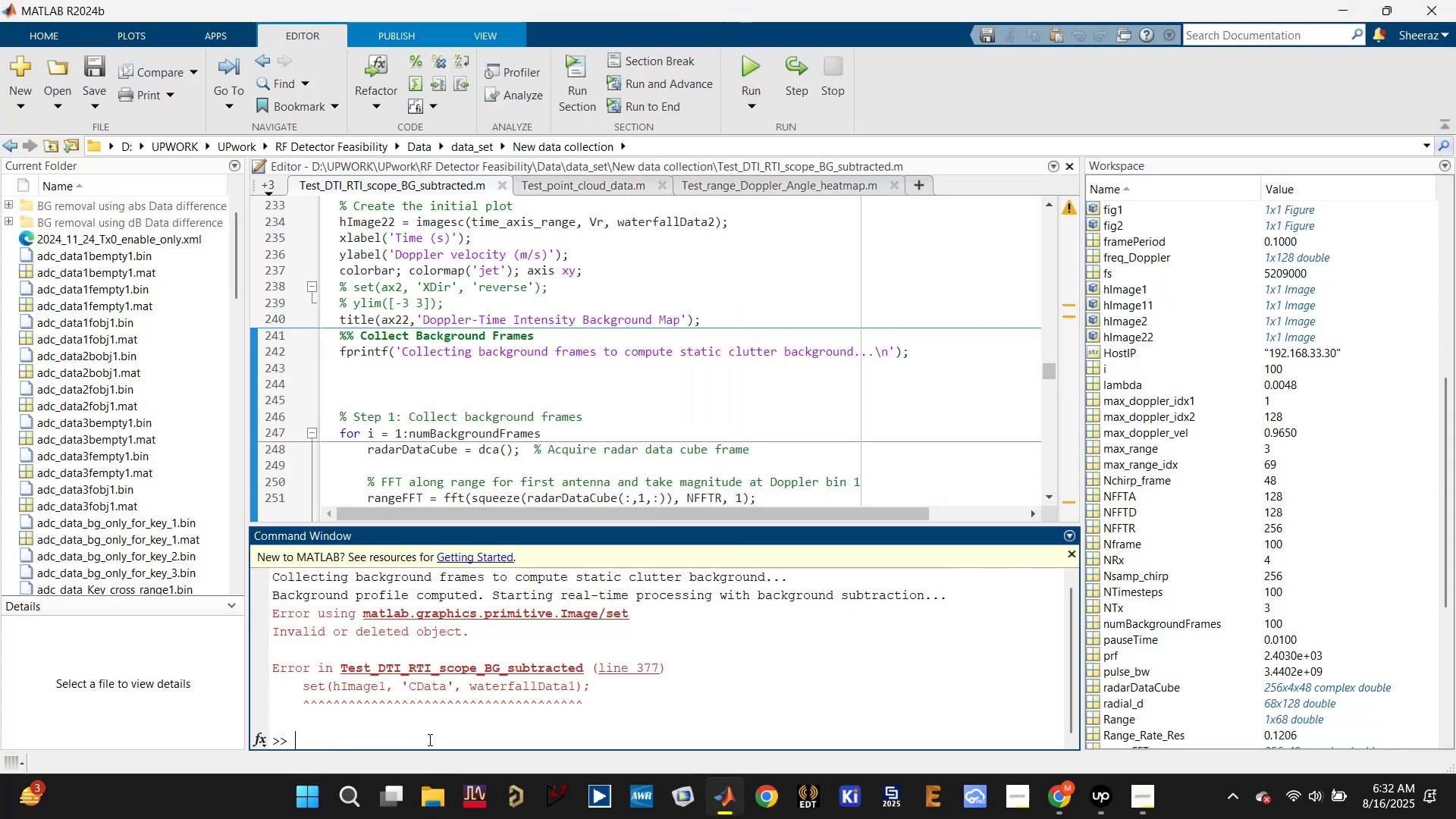 
type(dca.rl)
key(Backspace)
type(elase;)
 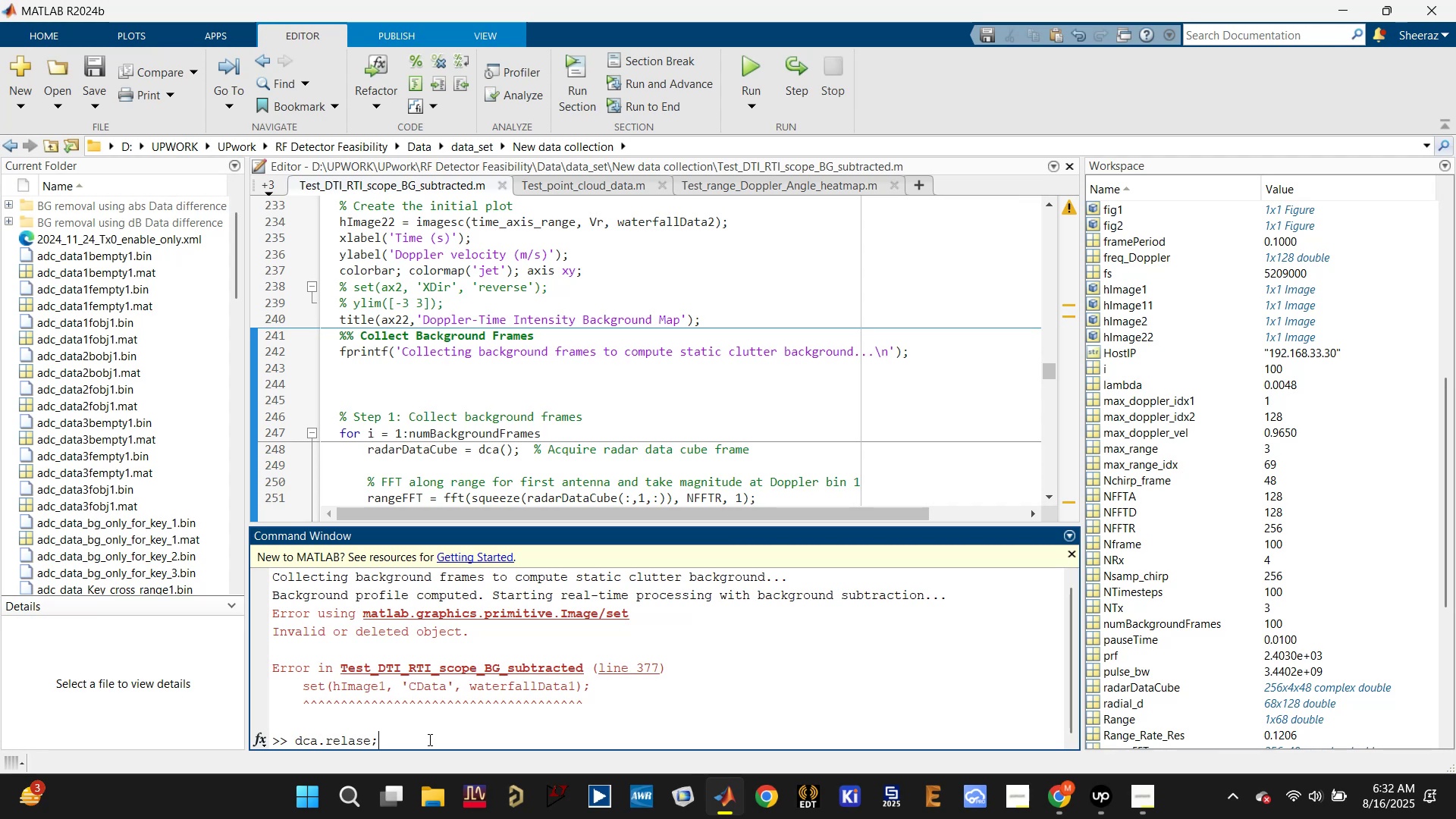 
key(Enter)
 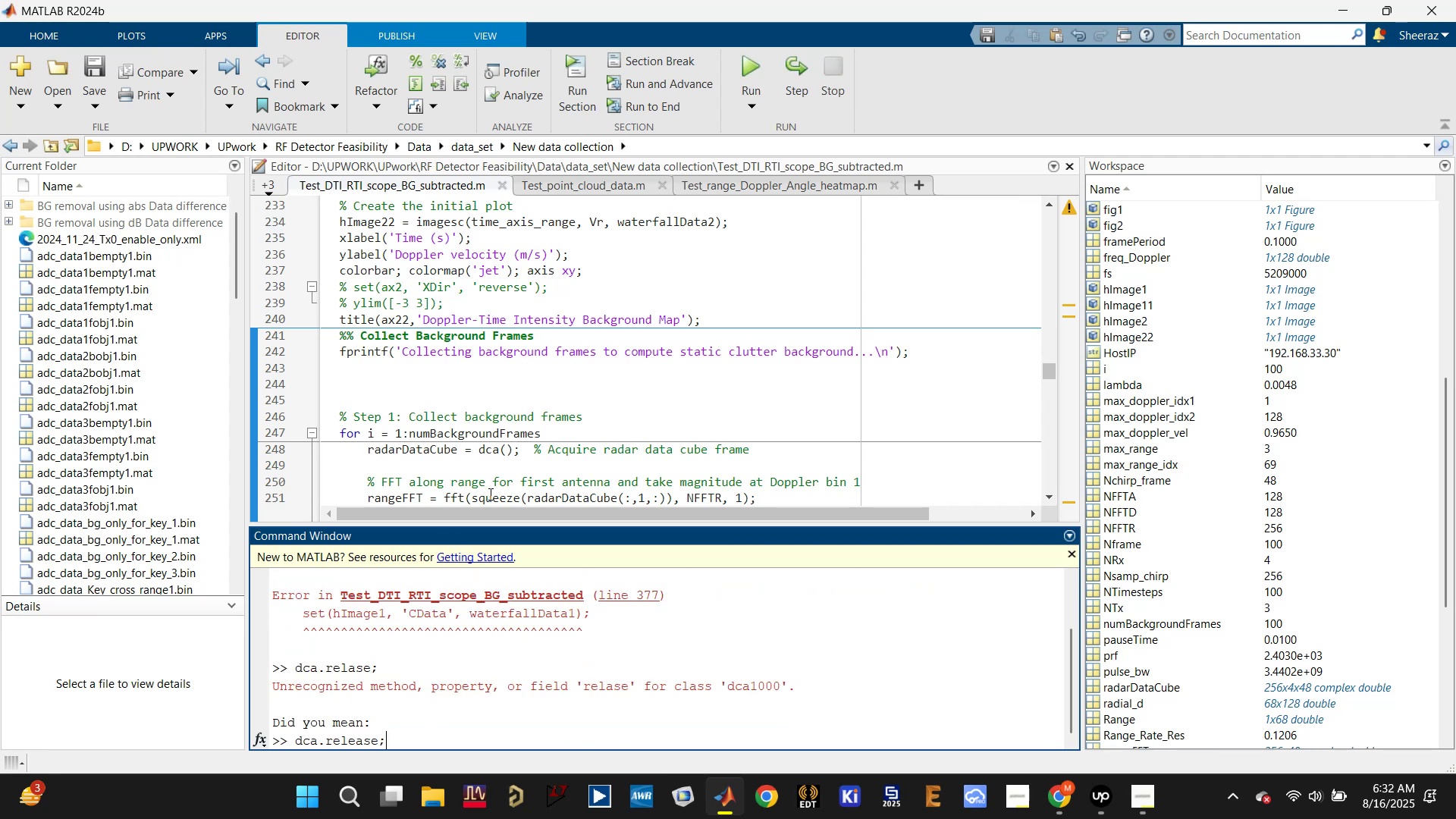 
key(Enter)
 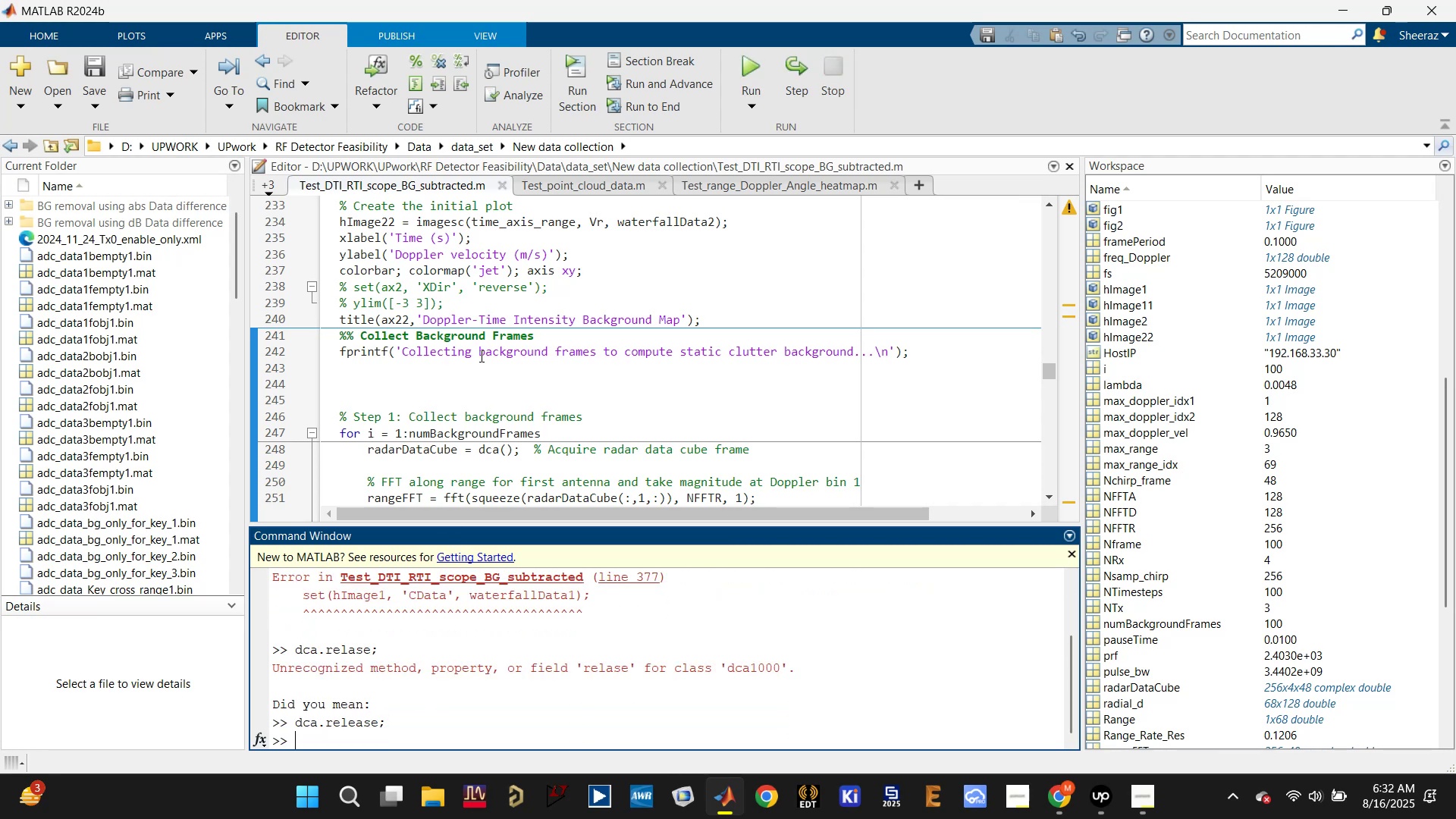 
left_click([480, 356])
 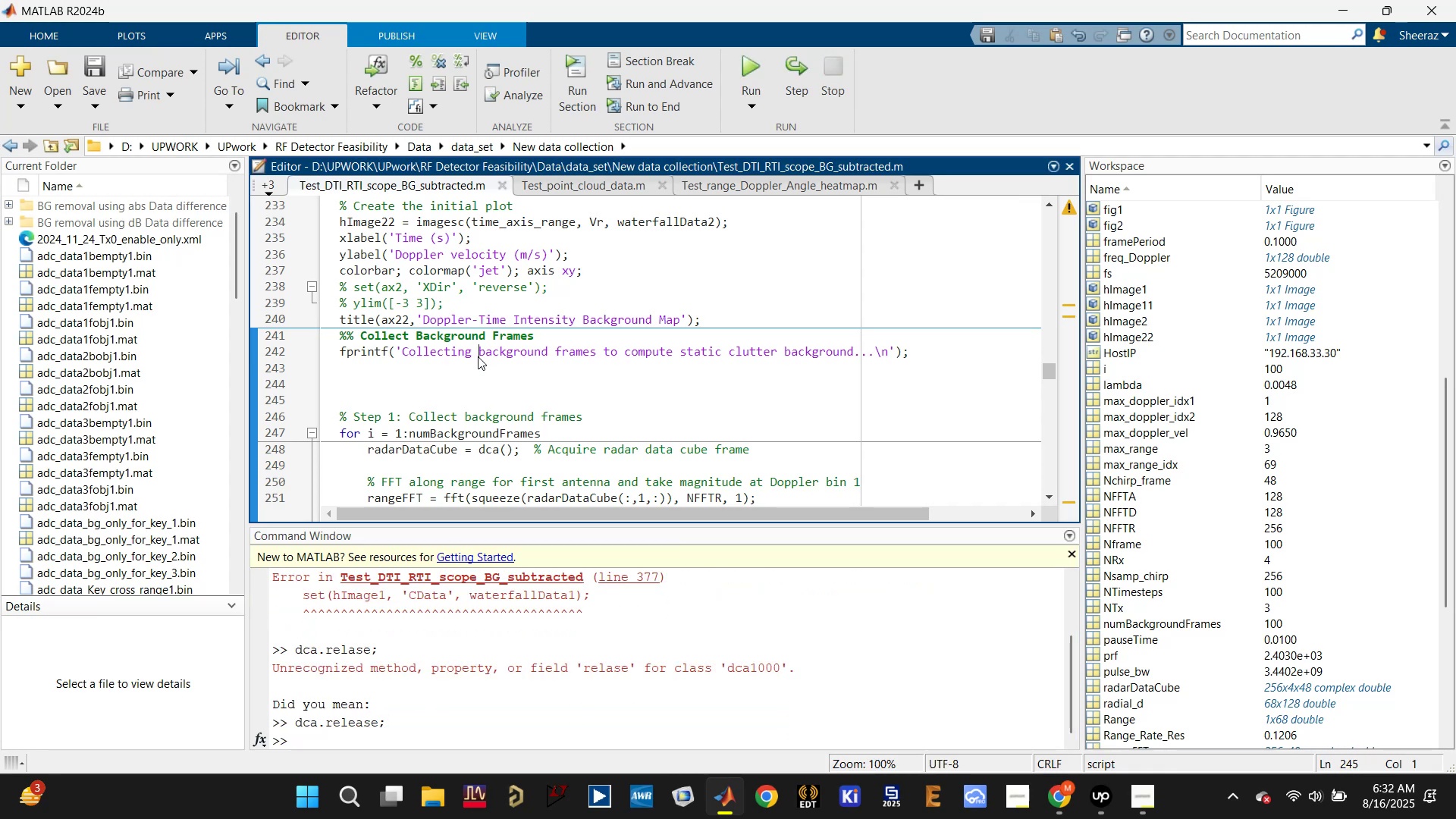 
scroll: coordinate [416, 415], scroll_direction: up, amount: 3.0
 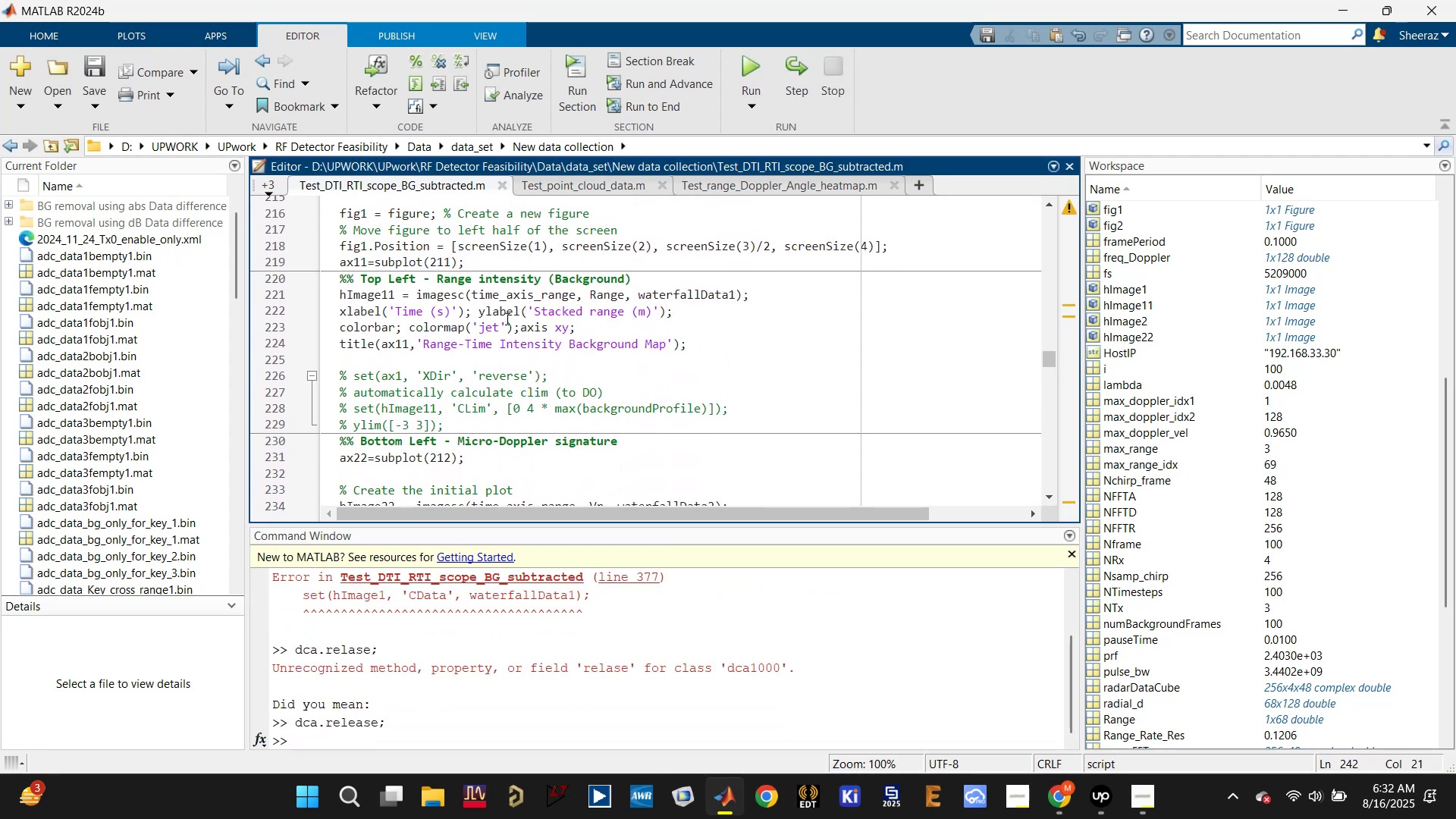 
key(Control+S)
 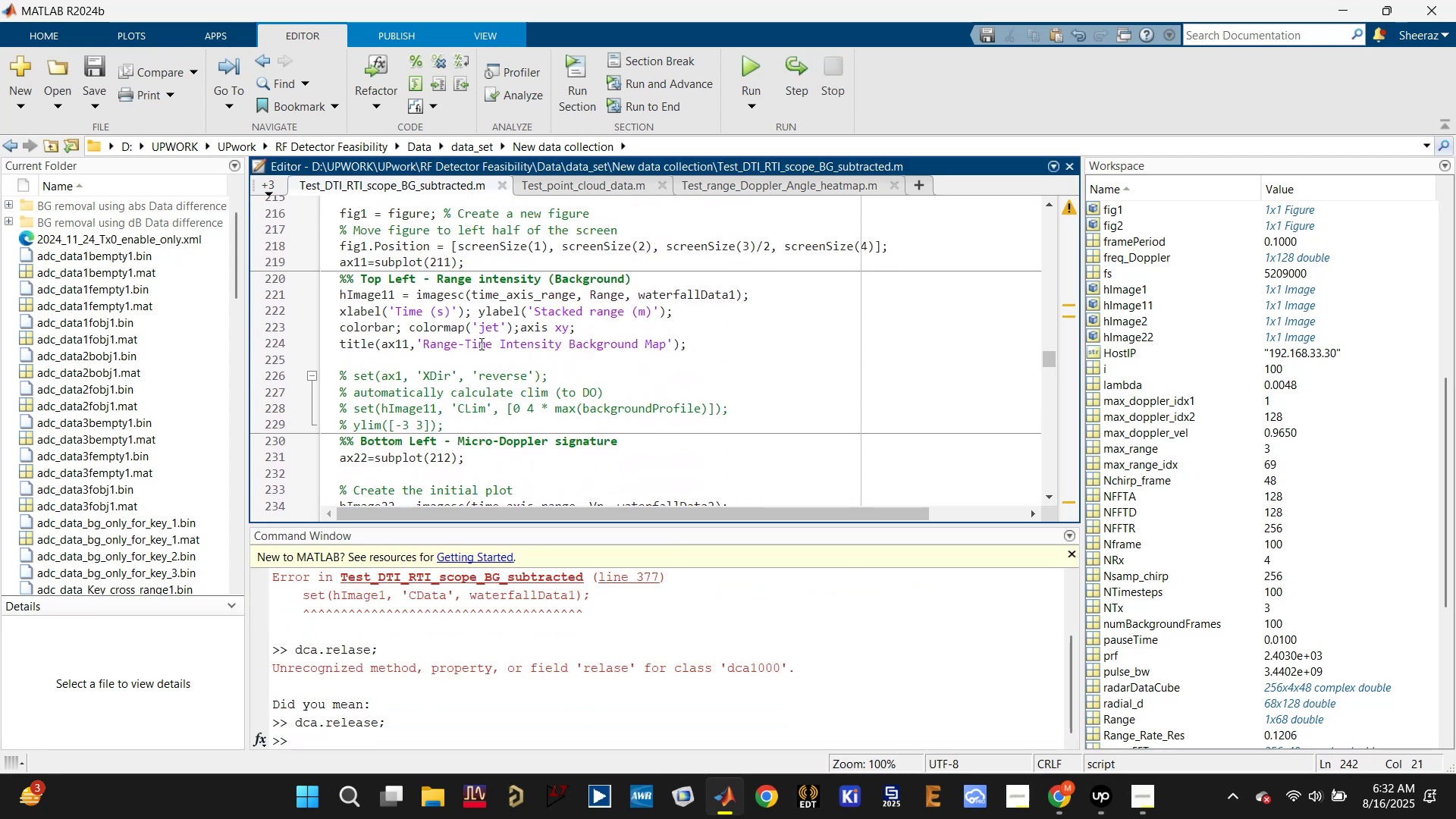 
scroll: coordinate [444, 399], scroll_direction: down, amount: 17.0
 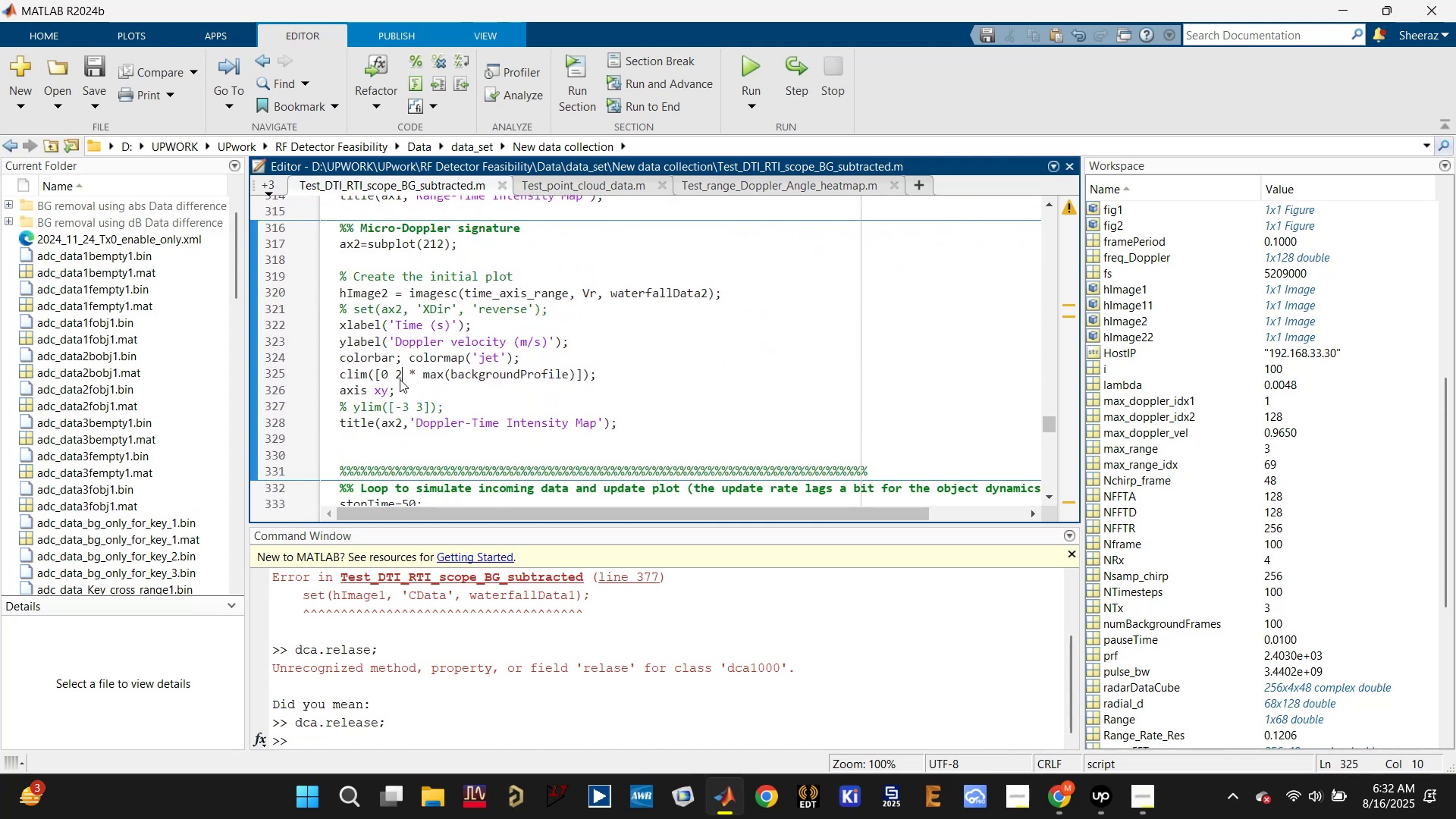 
scroll: coordinate [433, 287], scroll_direction: up, amount: 2.0
 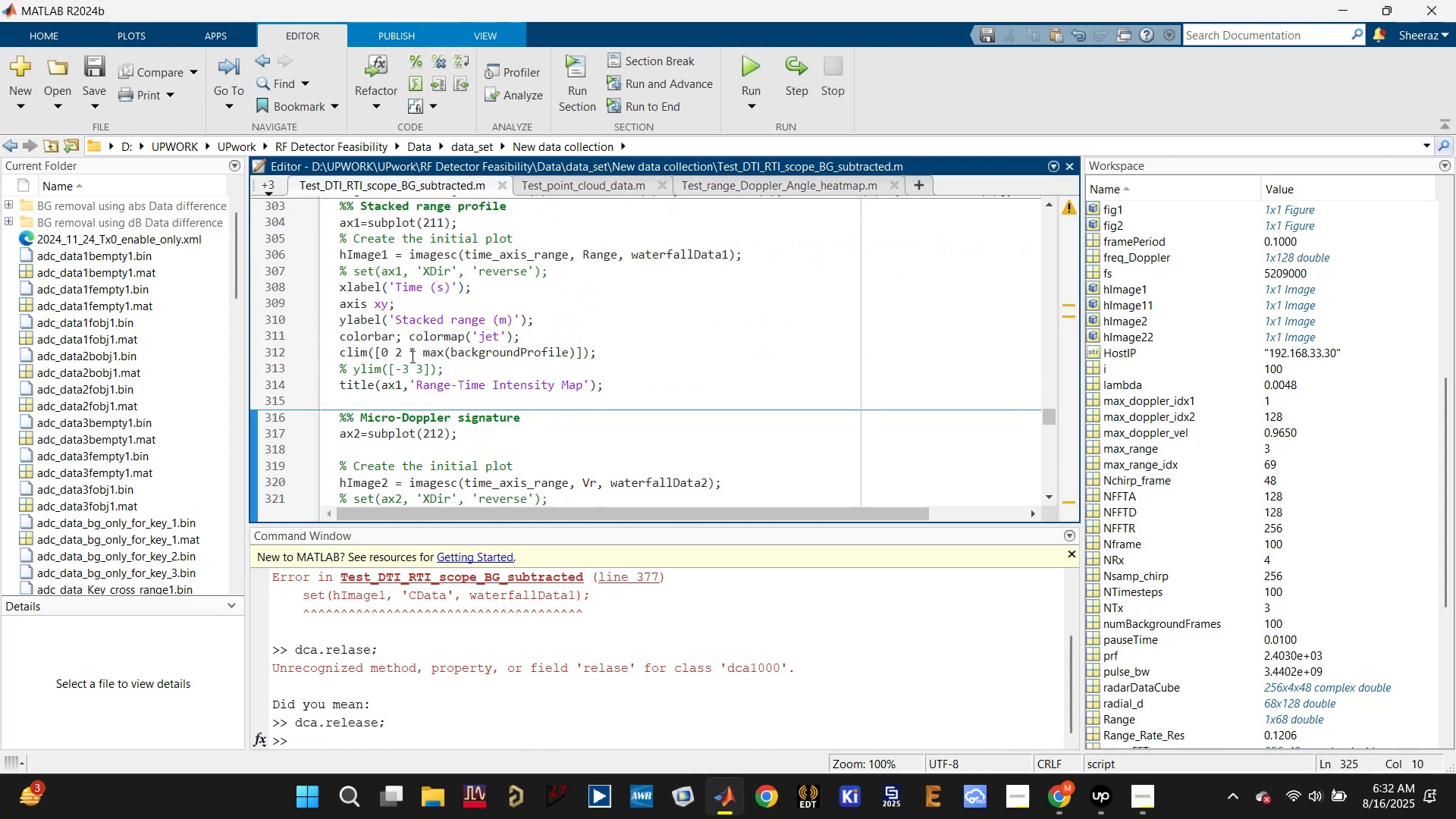 
left_click_drag(start_coordinate=[400, 350], to_coordinate=[396, 350])
 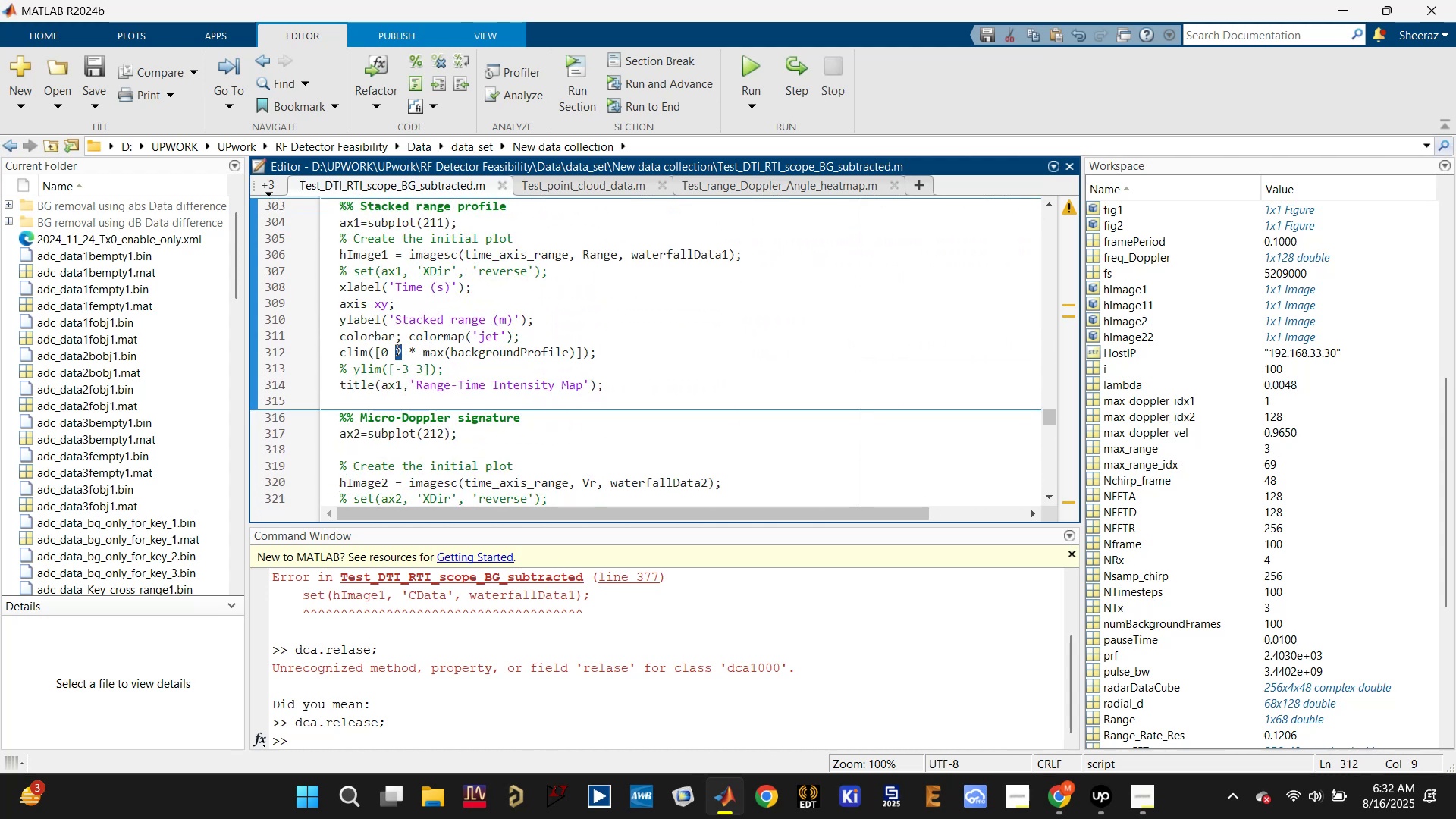 
key(4)
 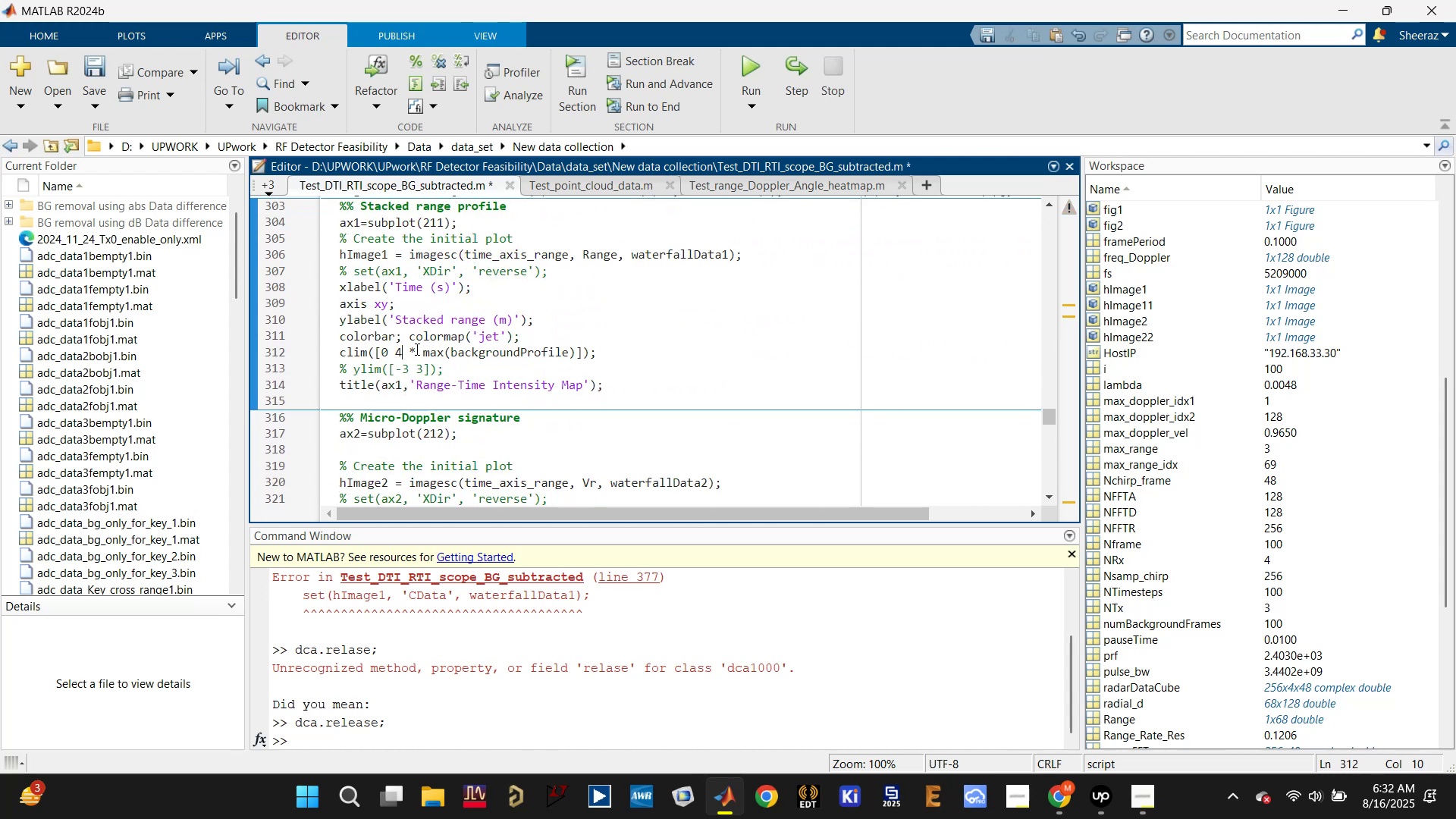 
key(Control+S)
 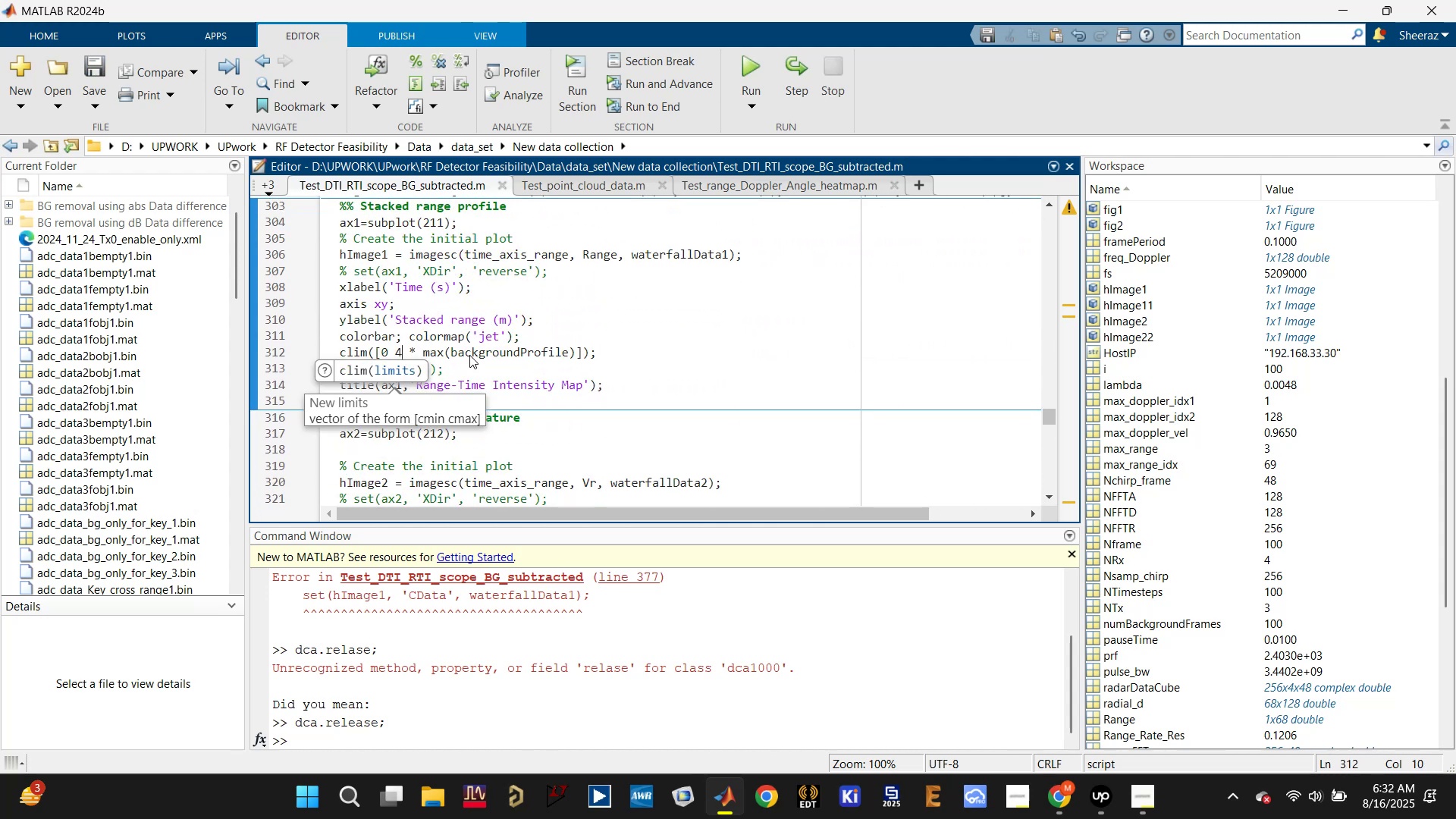 
left_click([469, 355])
 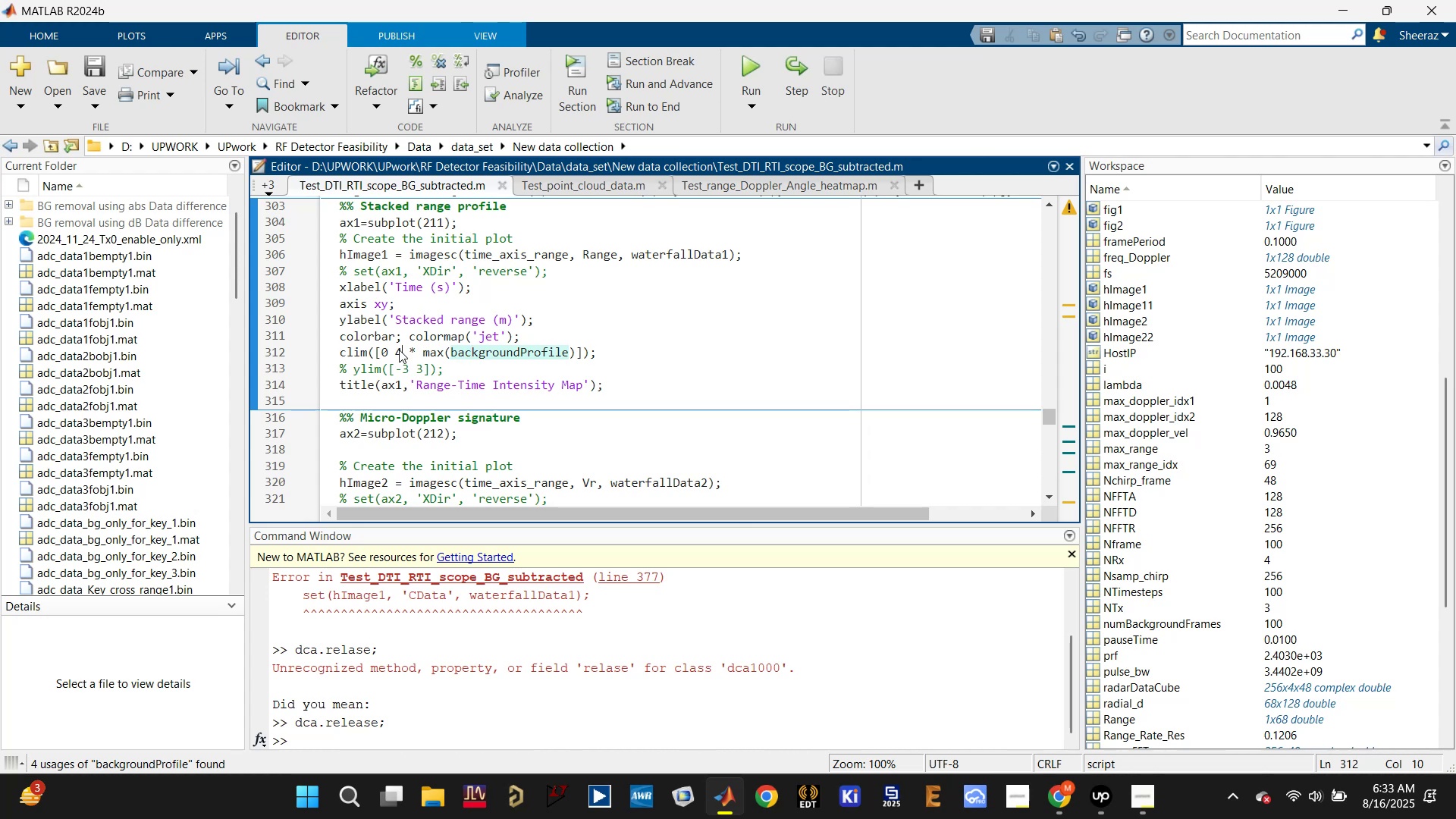 
left_click([435, 353])
 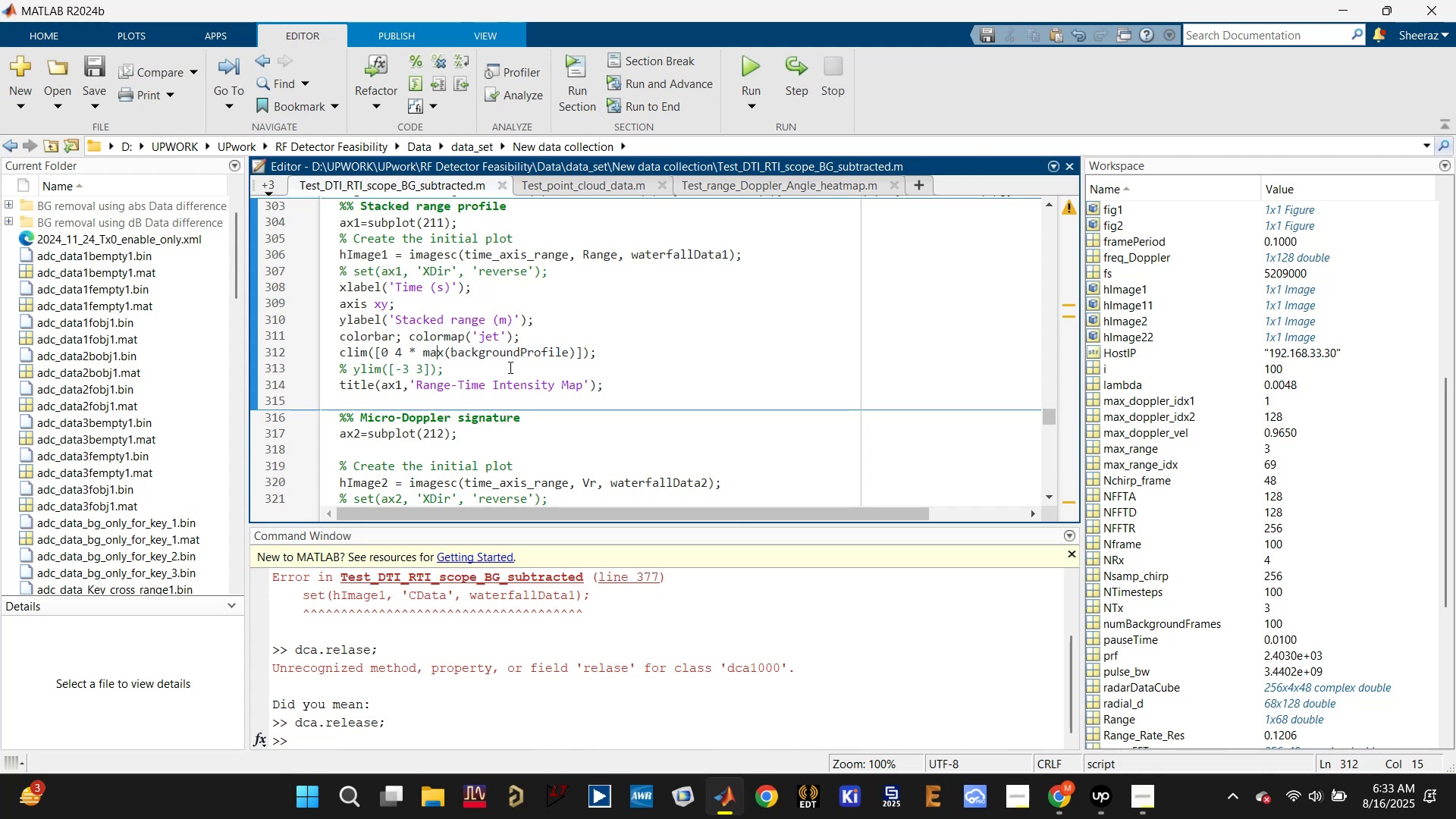 
scroll: coordinate [541, 372], scroll_direction: up, amount: 1.0
 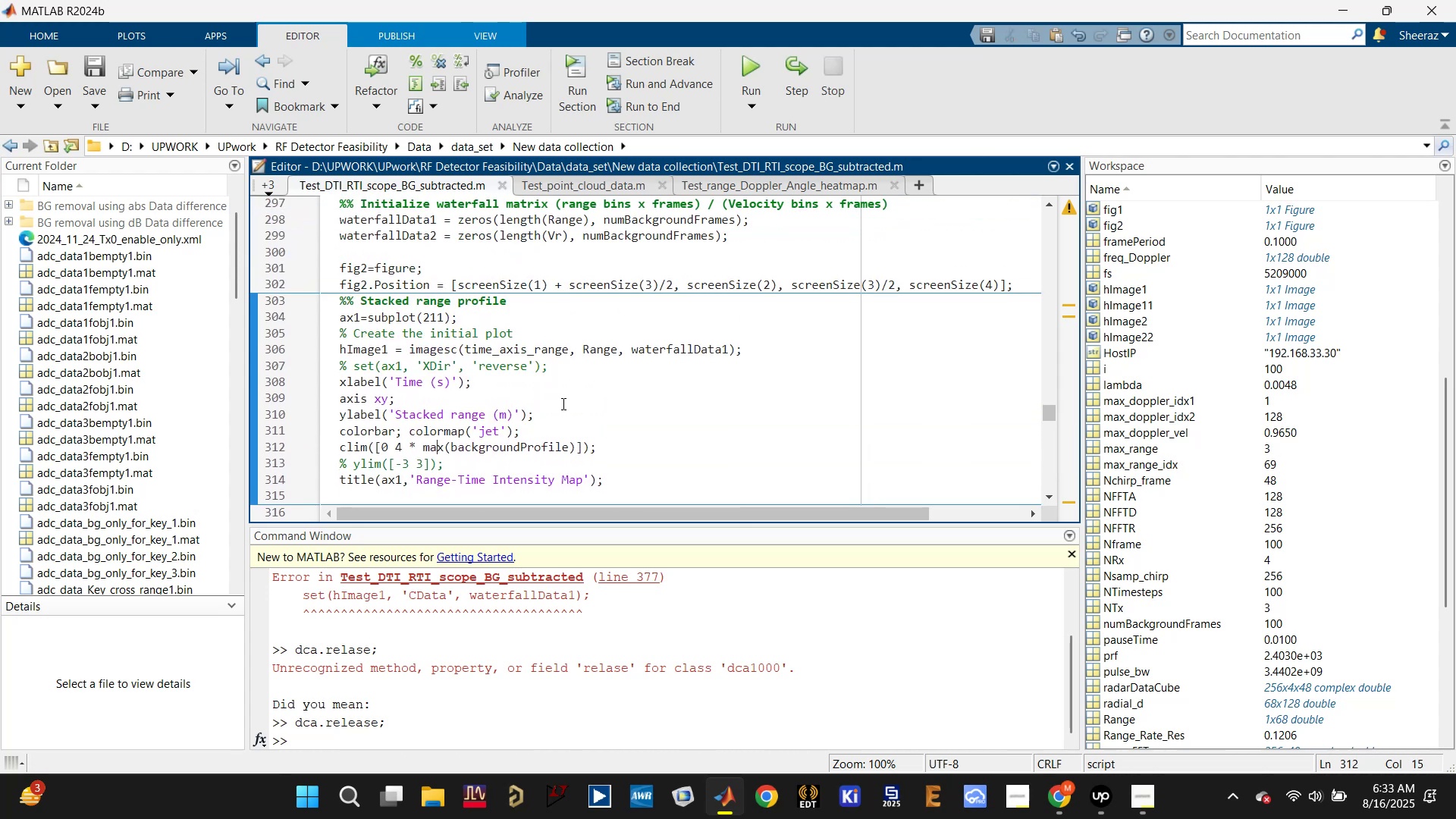 
scroll: coordinate [595, 437], scroll_direction: down, amount: 4.0
 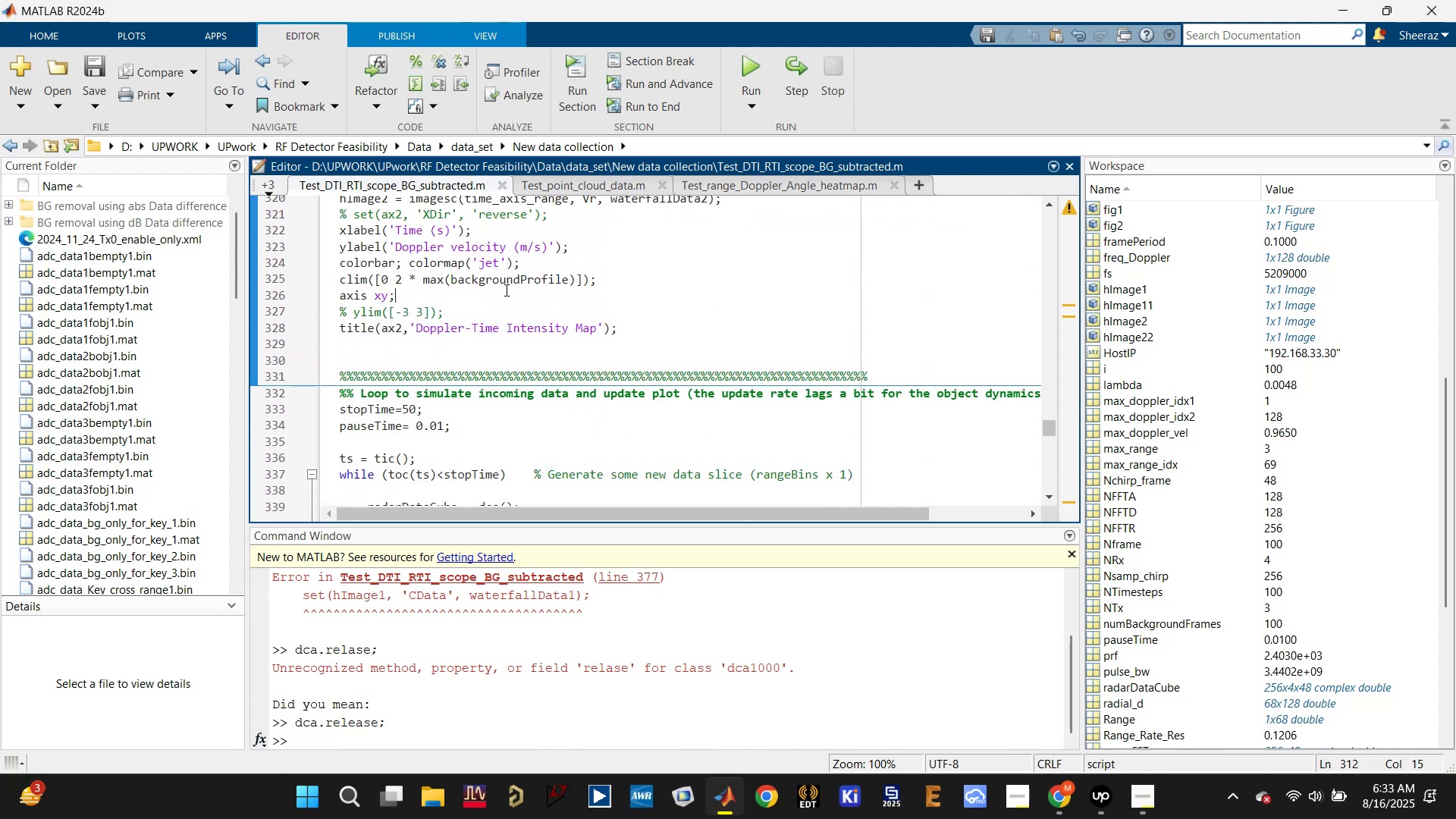 
left_click([508, 283])
 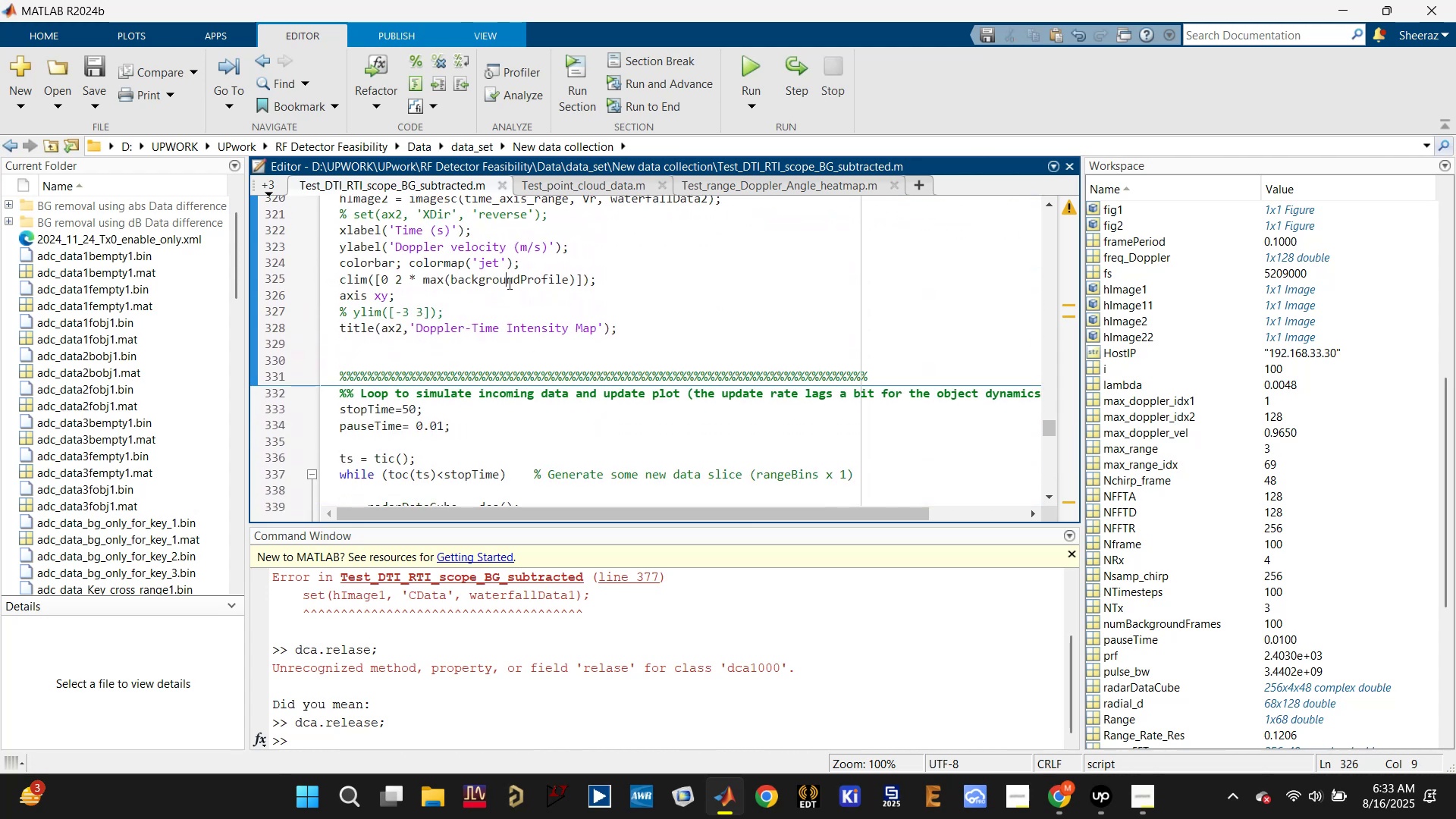 
key(Control+R)
 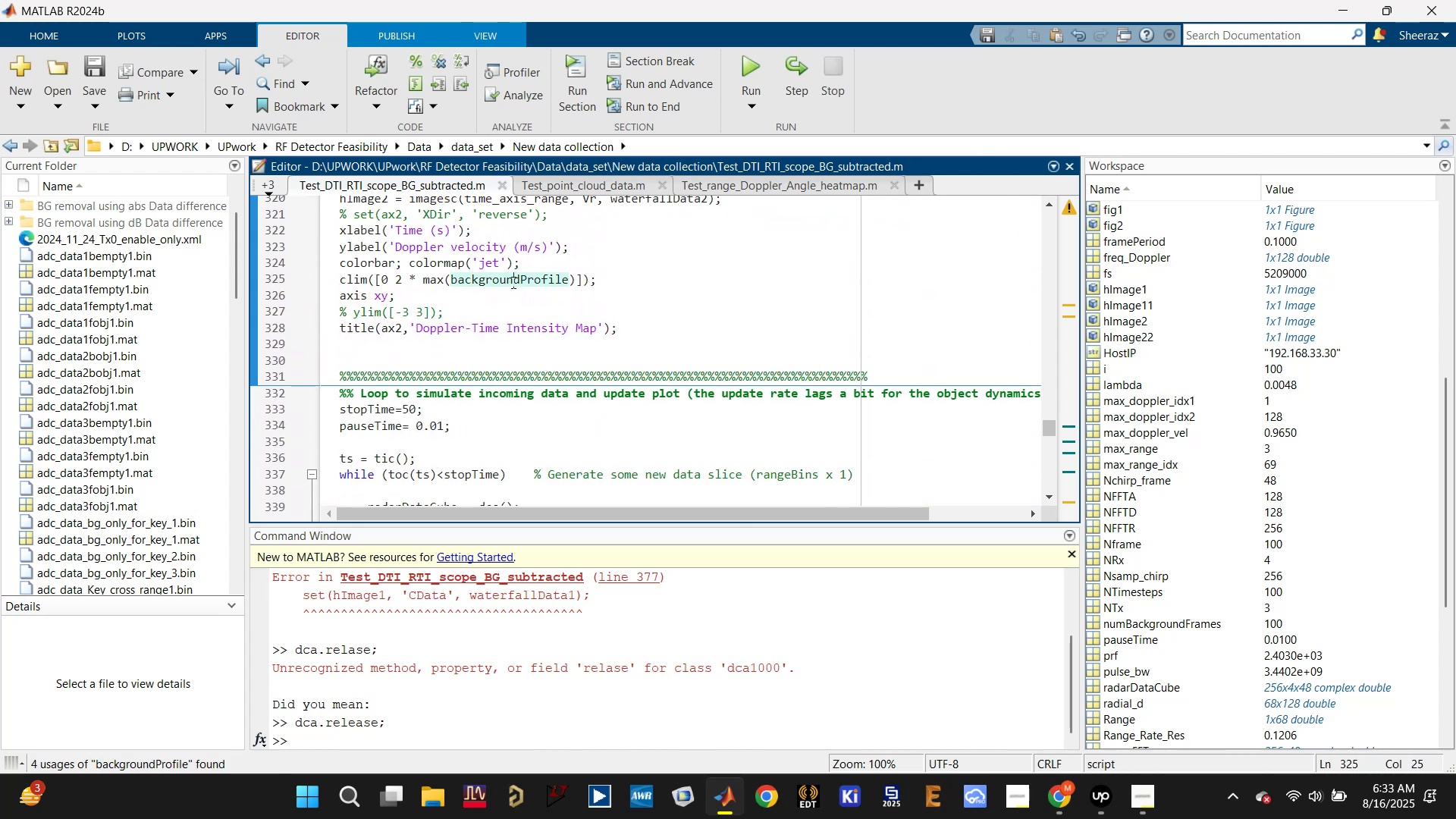 
double_click([512, 282])
 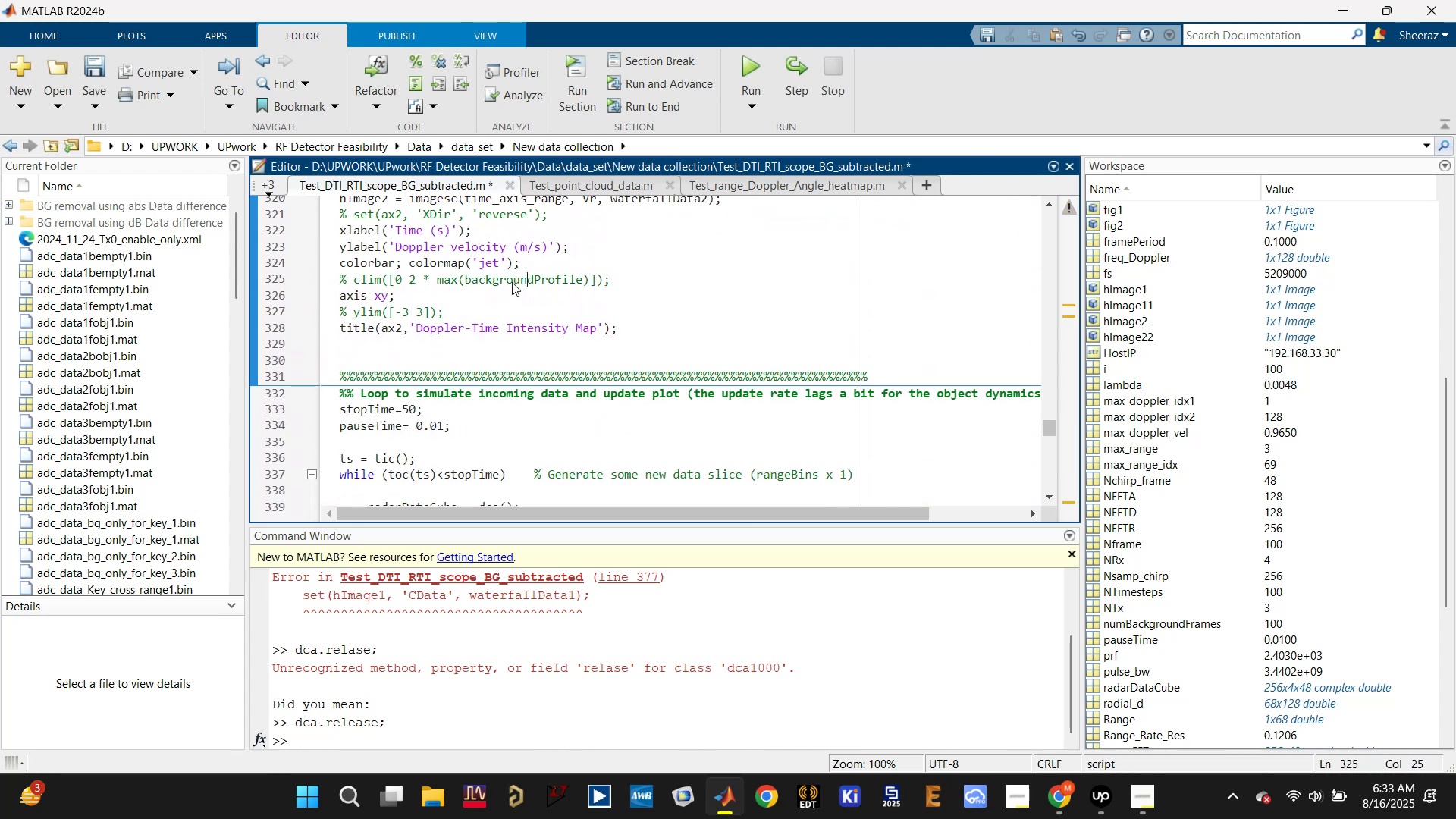 
key(Control+S)
 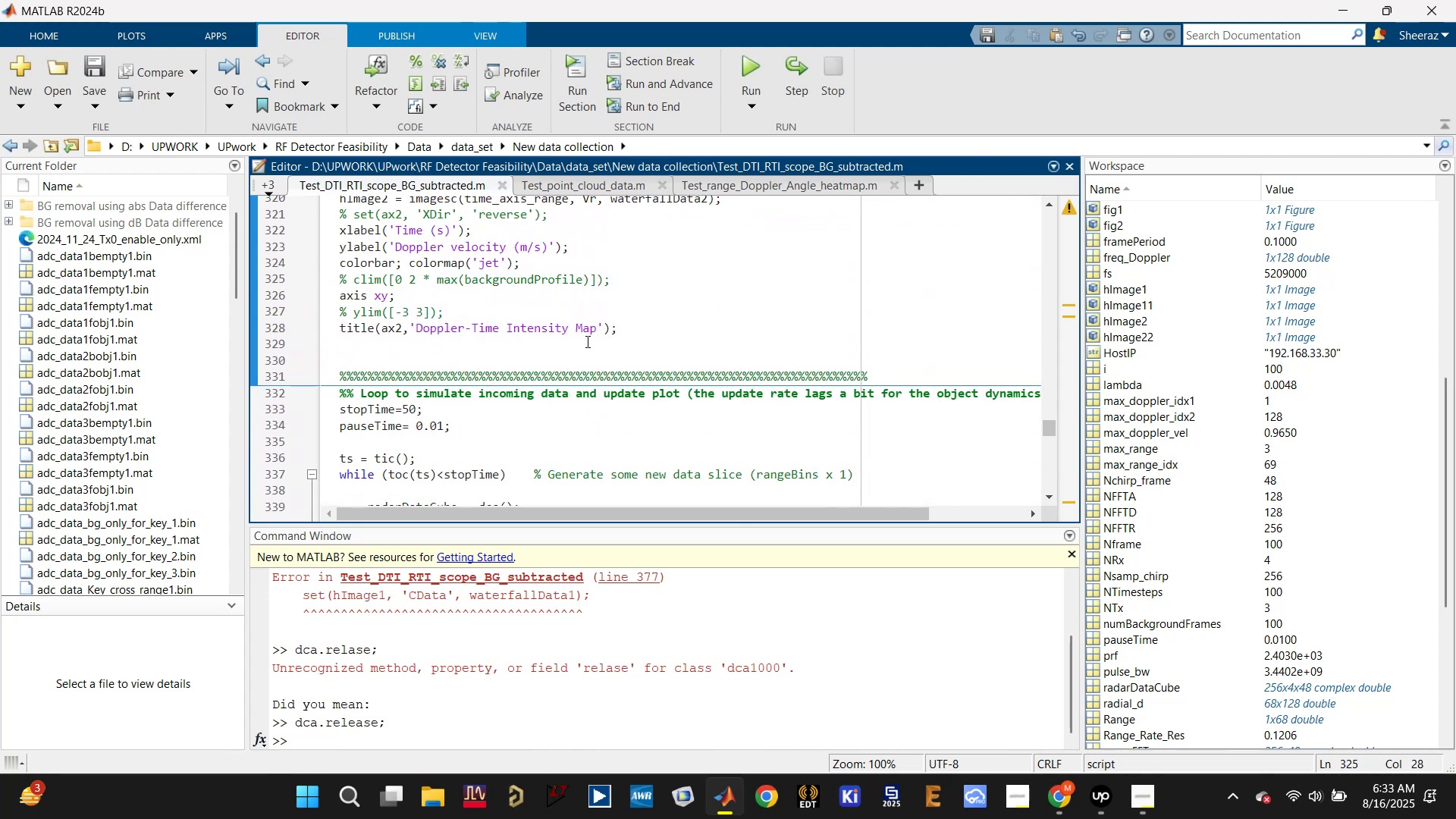 
scroll: coordinate [603, 355], scroll_direction: up, amount: 12.0
 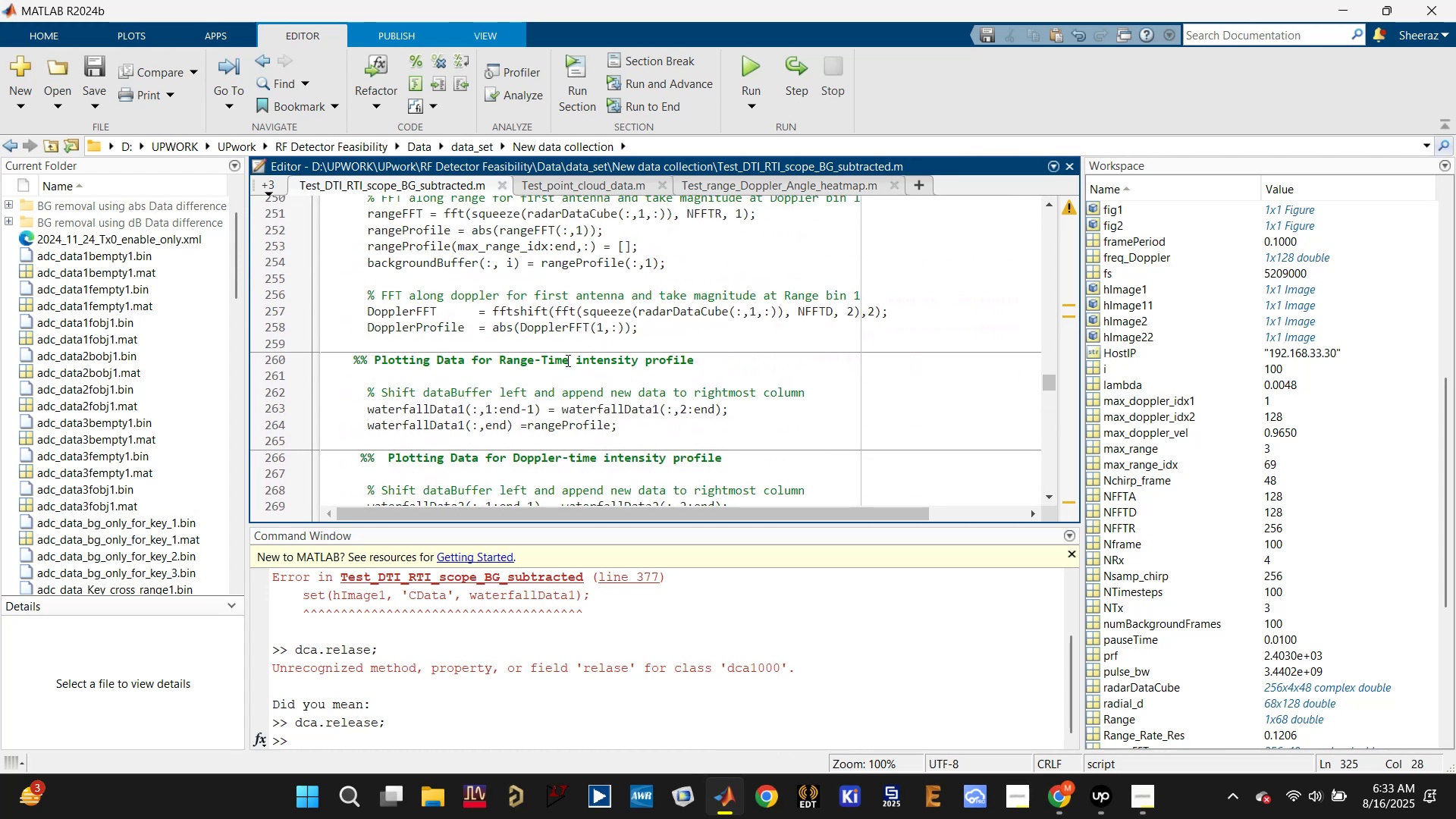 
wait(8.24)
 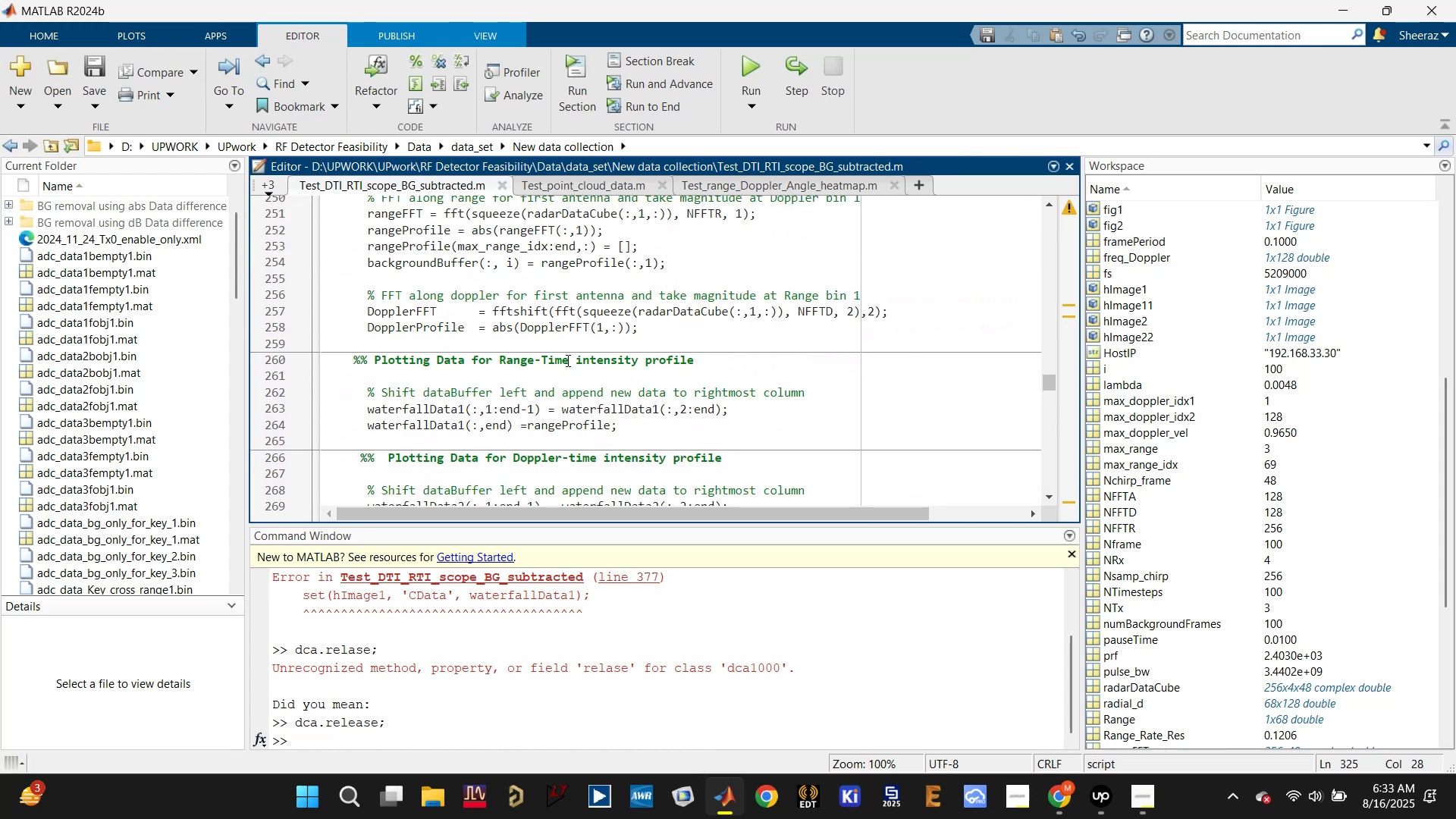 
left_click([466, 260])
 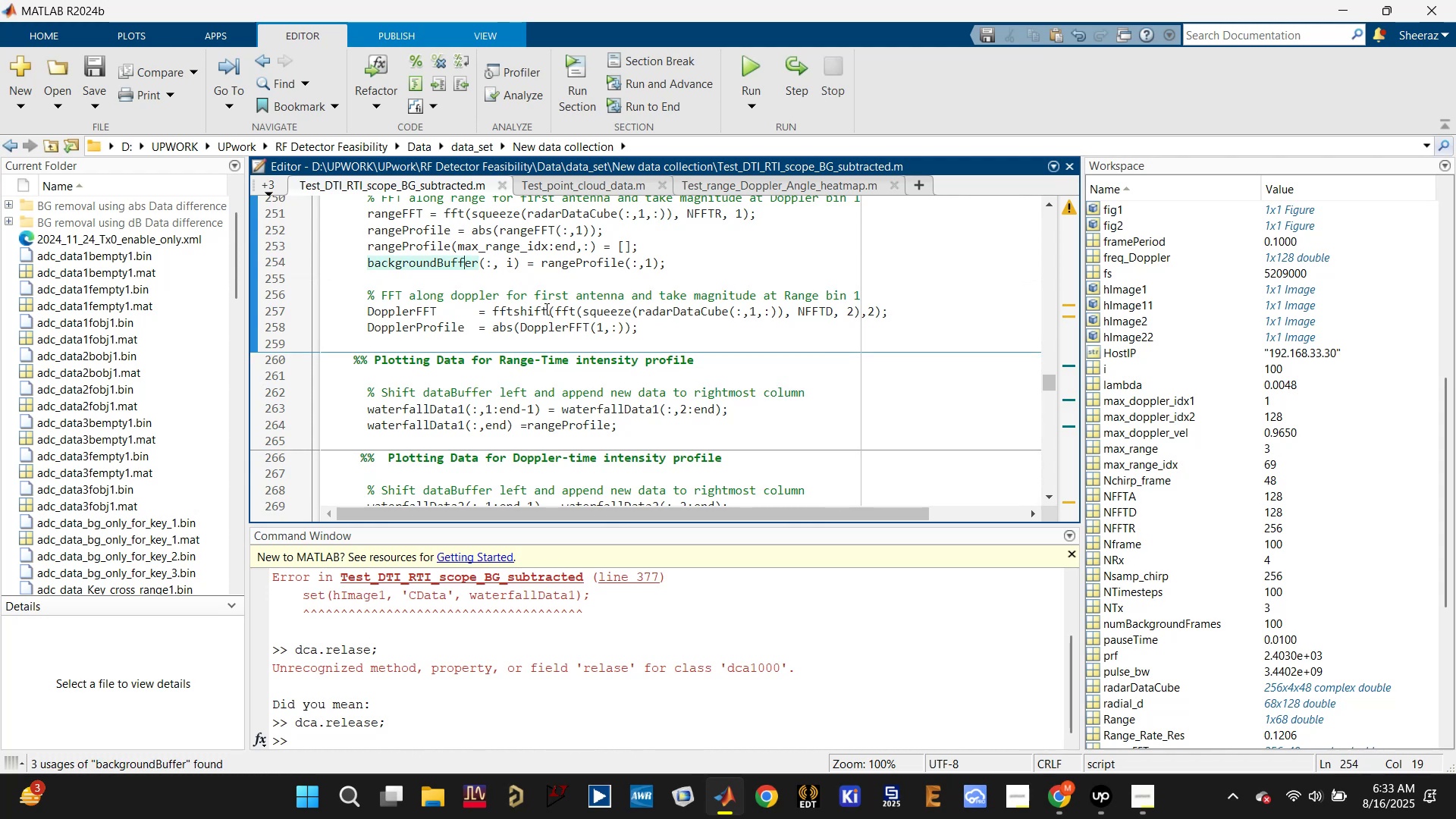 
left_click([690, 309])
 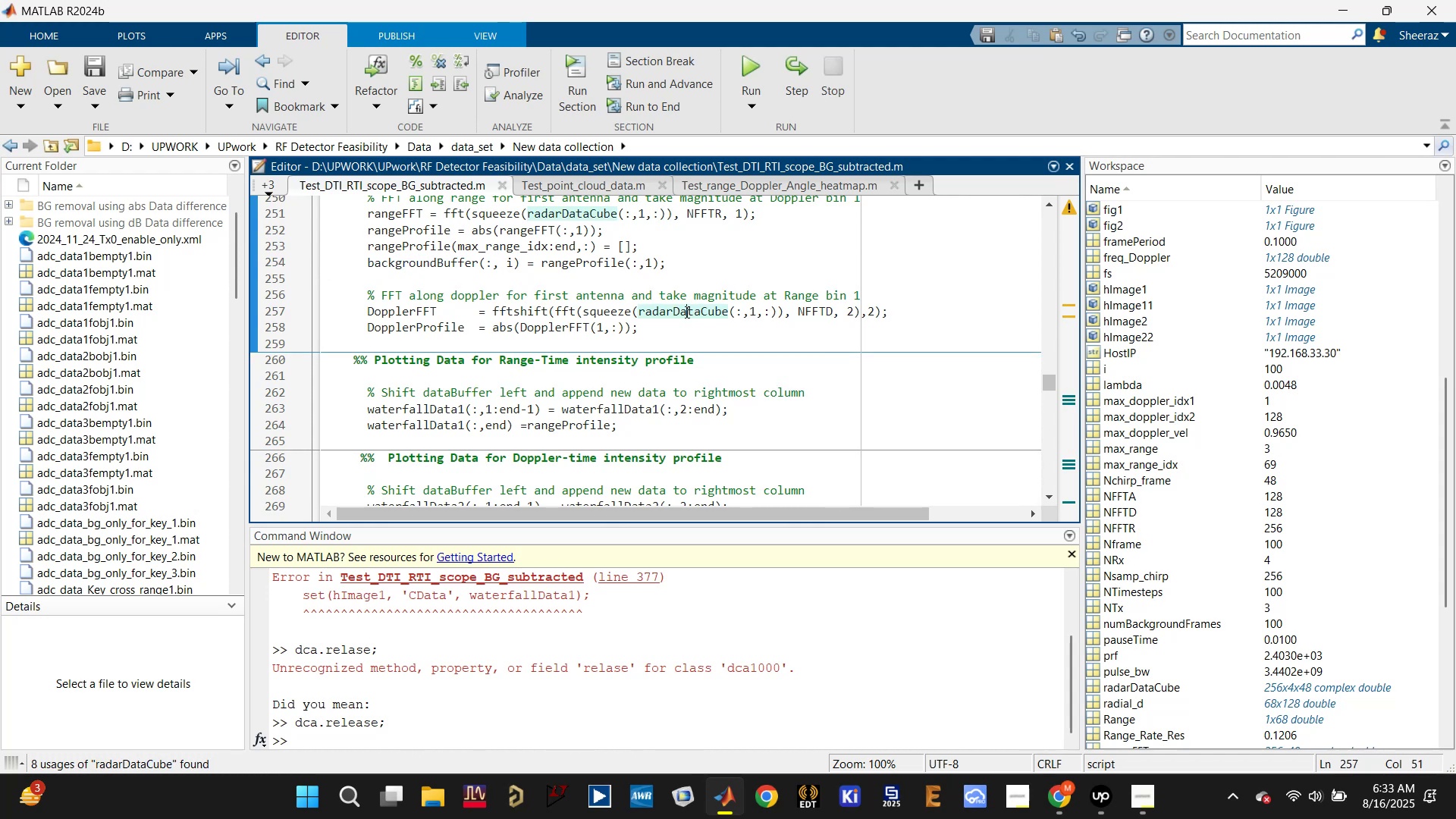 
scroll: coordinate [681, 309], scroll_direction: down, amount: 10.0
 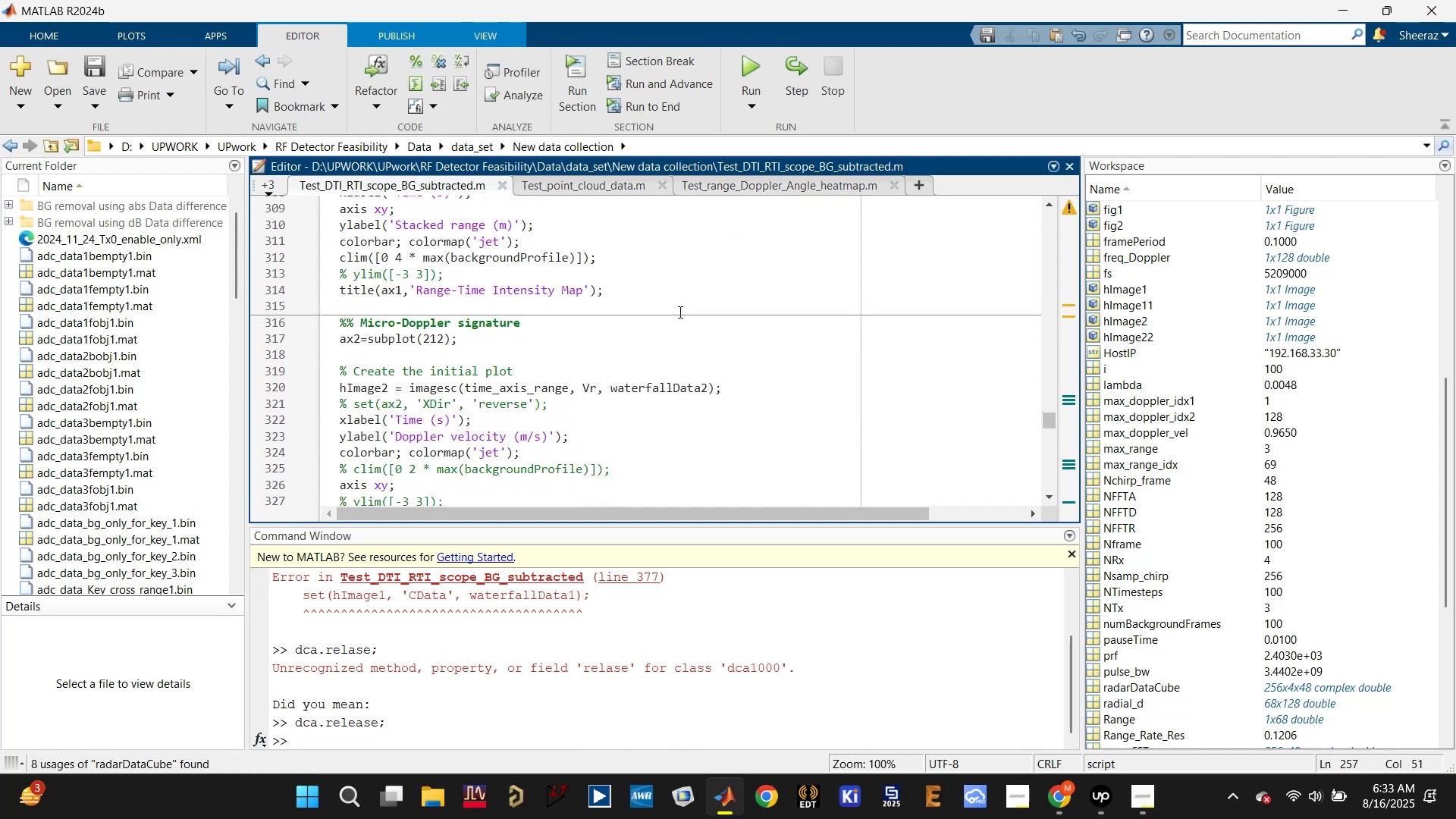 
scroll: coordinate [679, 312], scroll_direction: up, amount: 4.0
 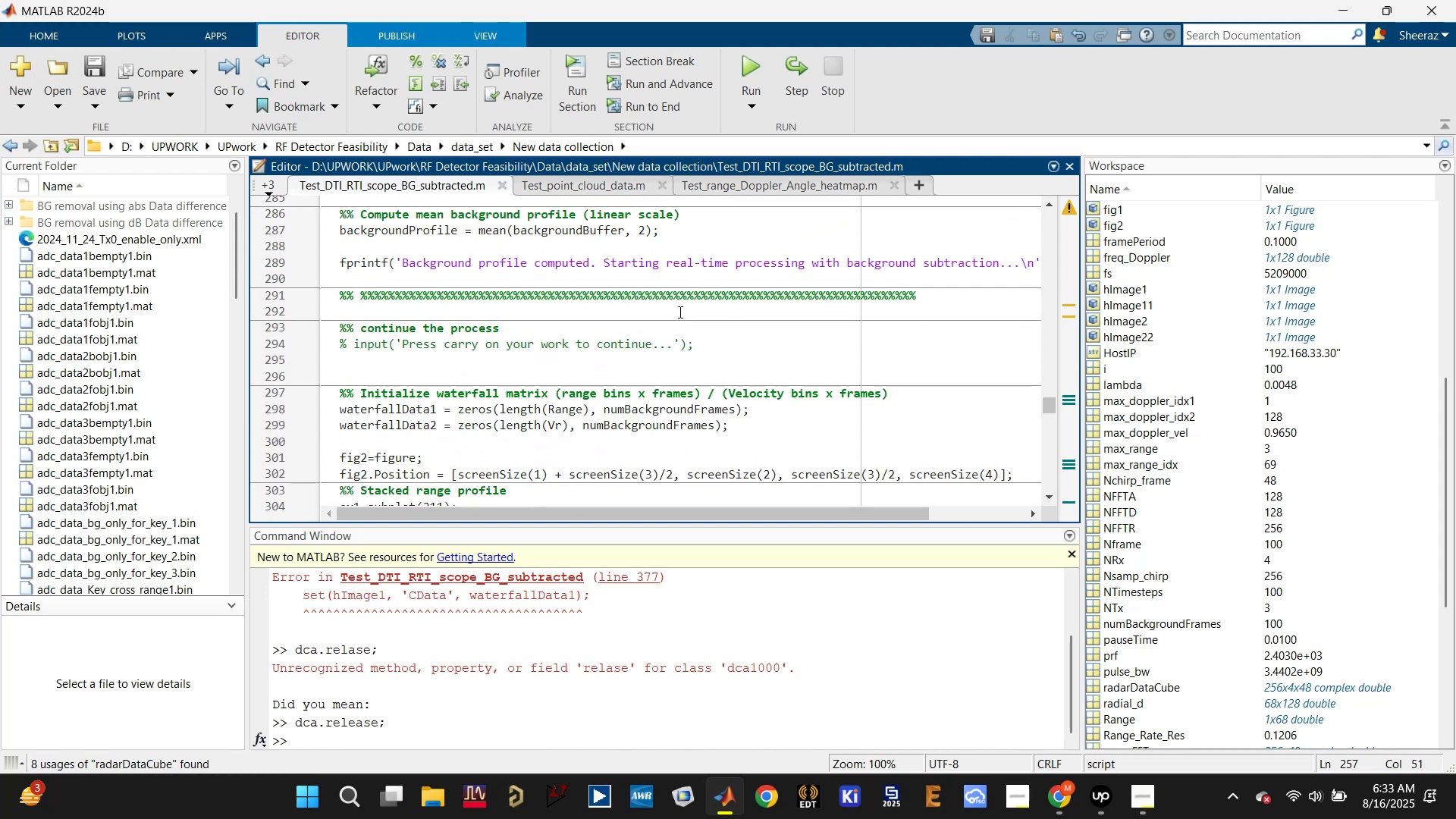 
scroll: coordinate [676, 313], scroll_direction: down, amount: 9.0
 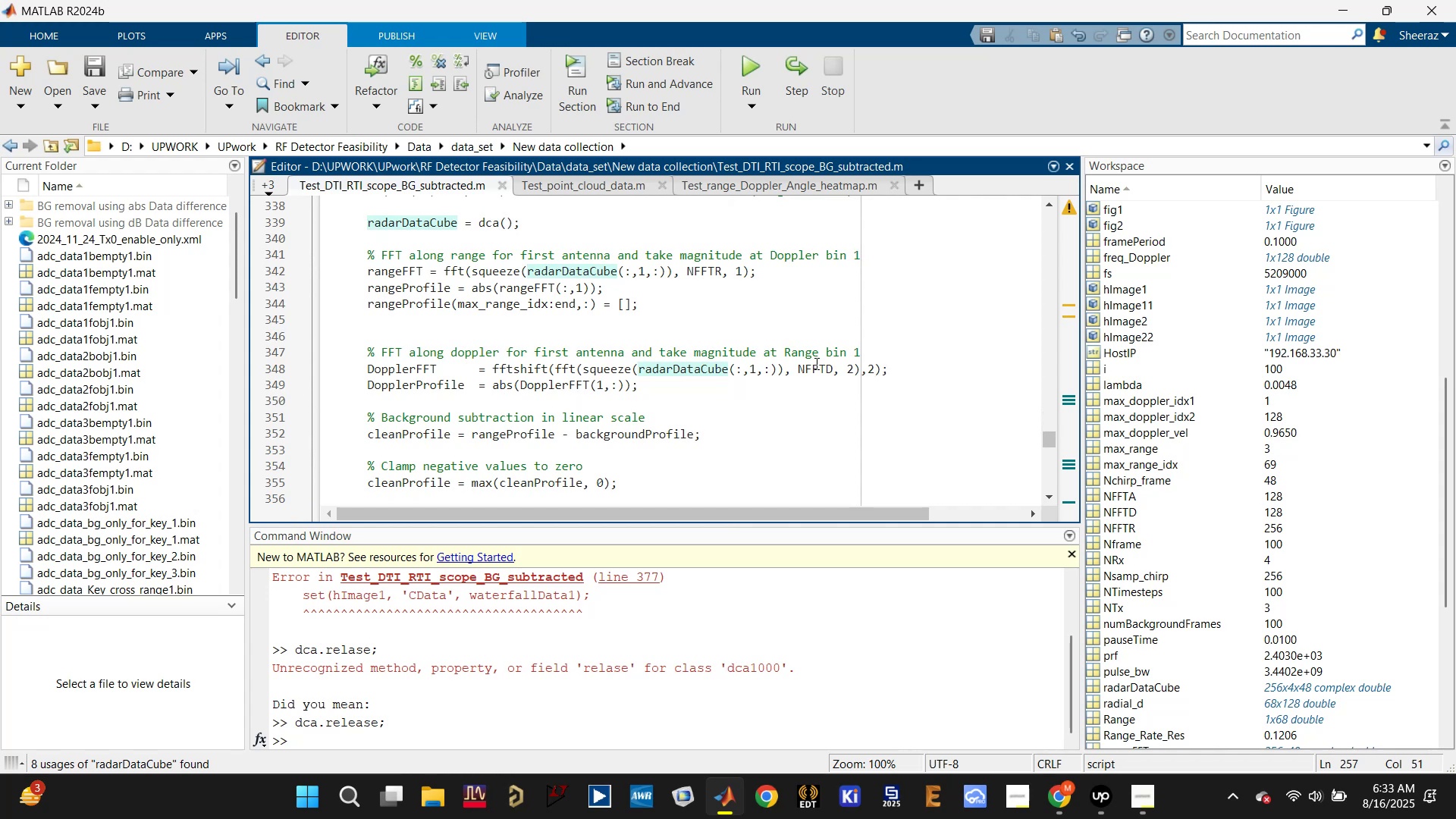 
wait(5.47)
 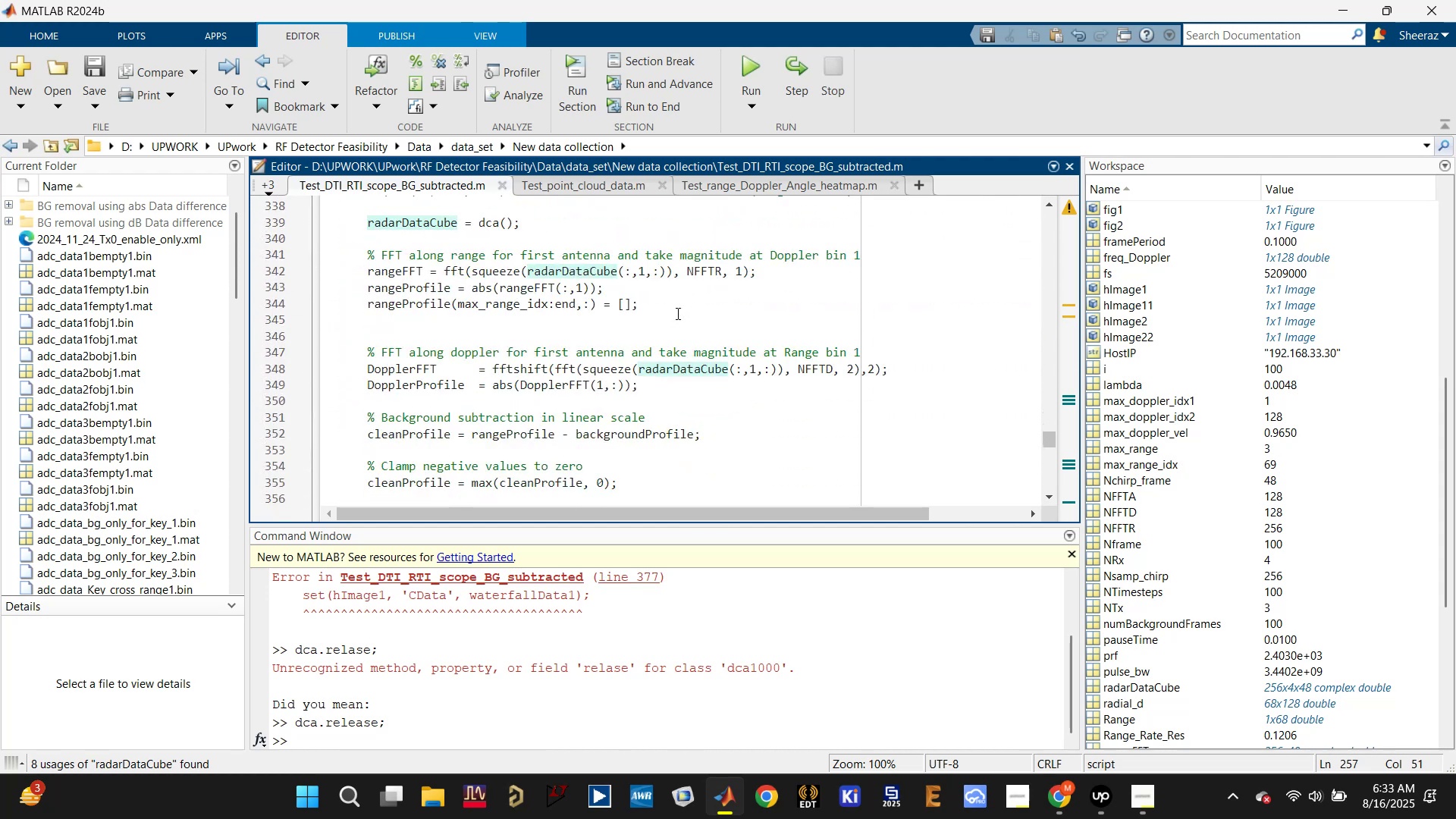 
double_click([863, 389])
 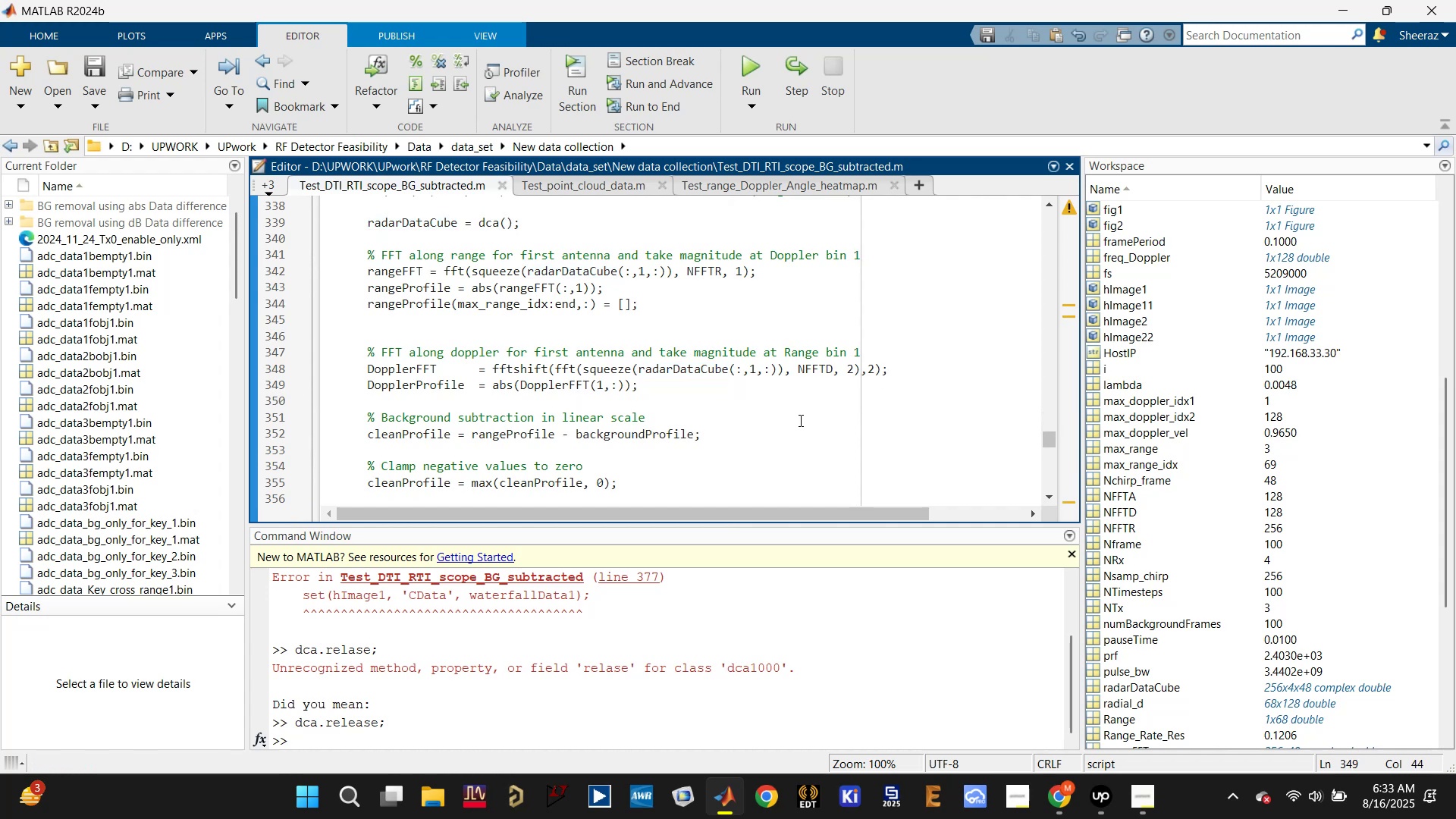 
key(Control+S)
 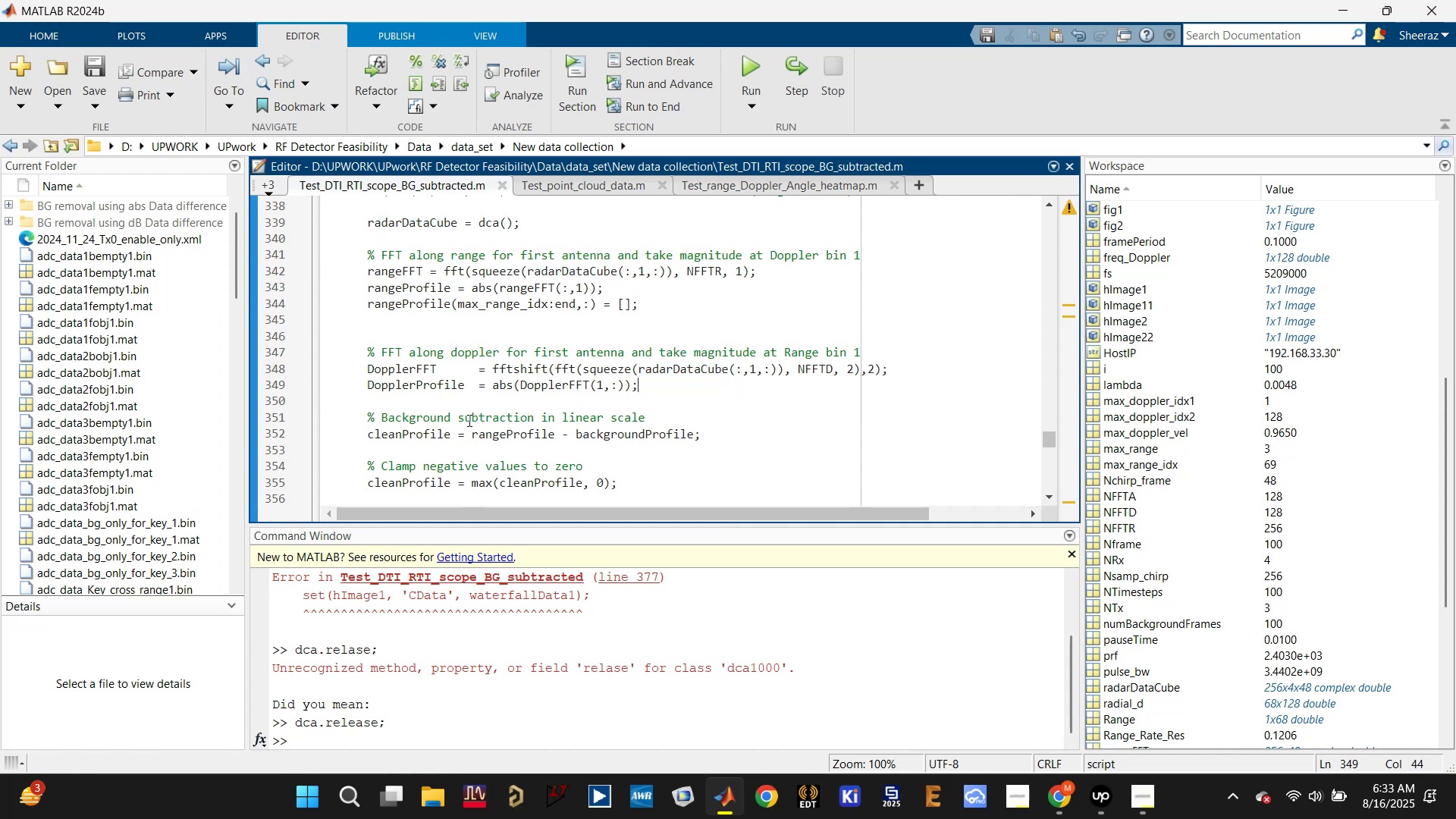 
left_click([424, 430])
 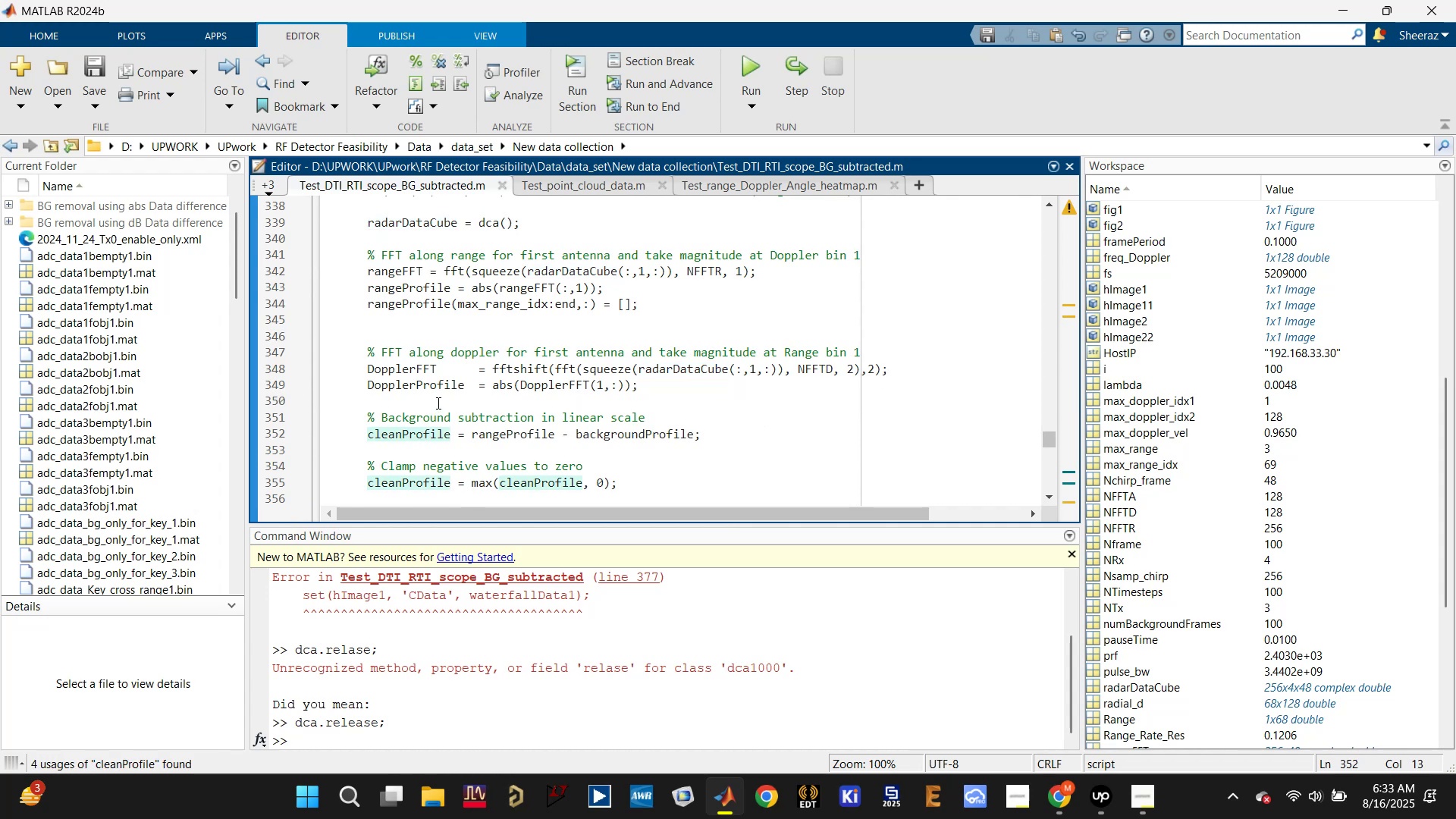 
left_click([439, 392])
 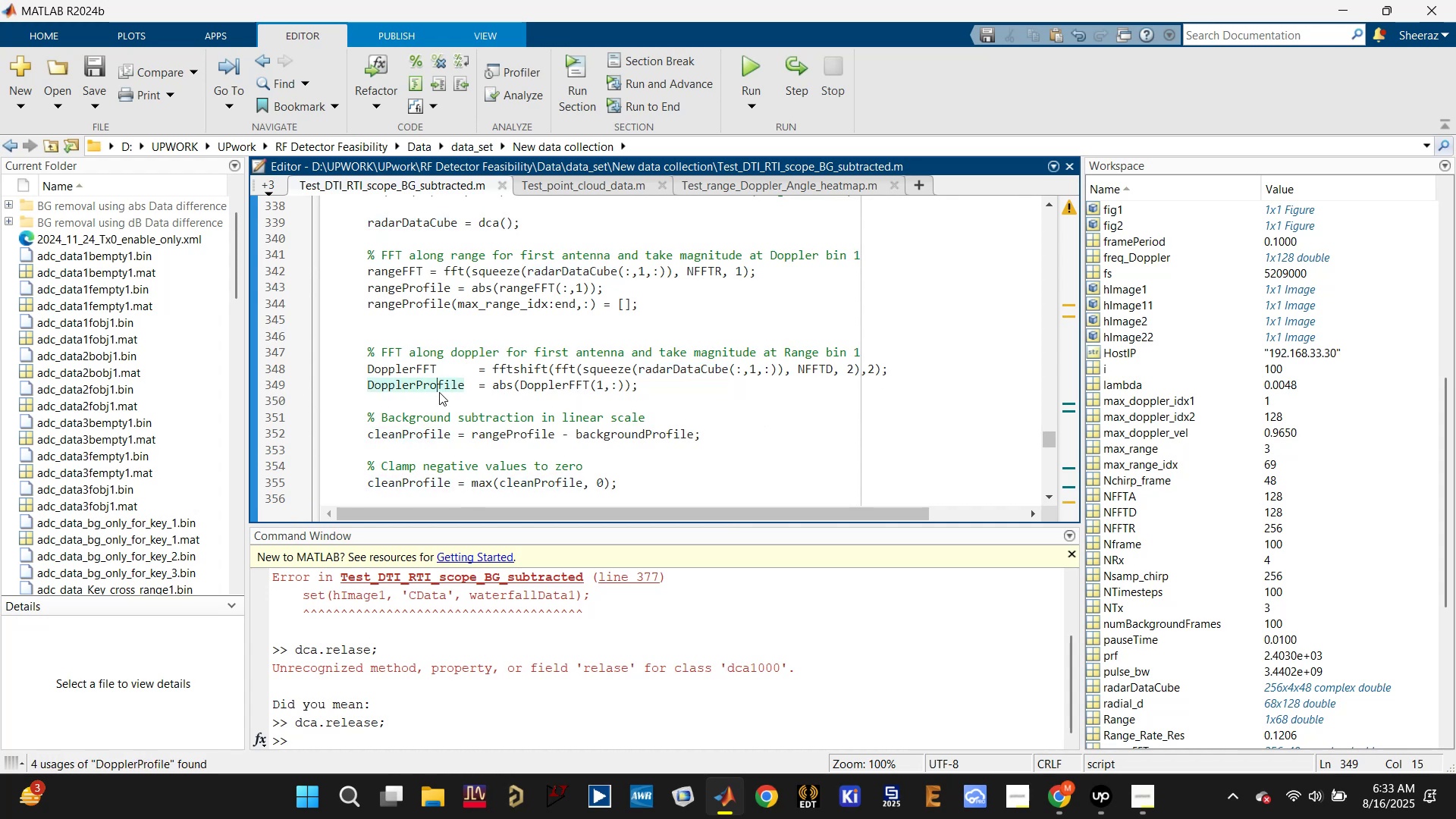 
scroll: coordinate [439, 394], scroll_direction: down, amount: 1.0
 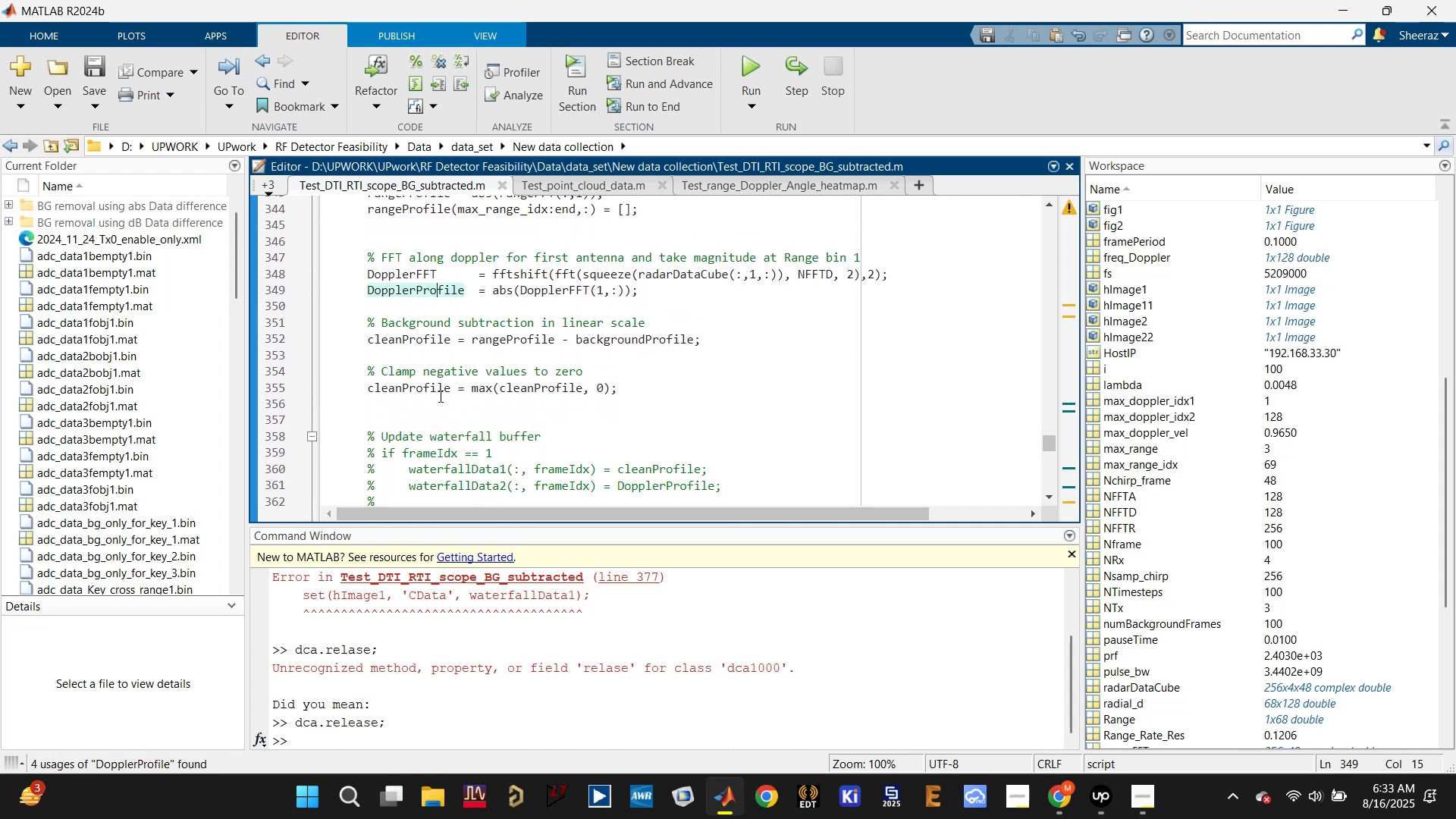 
left_click([439, 392])
 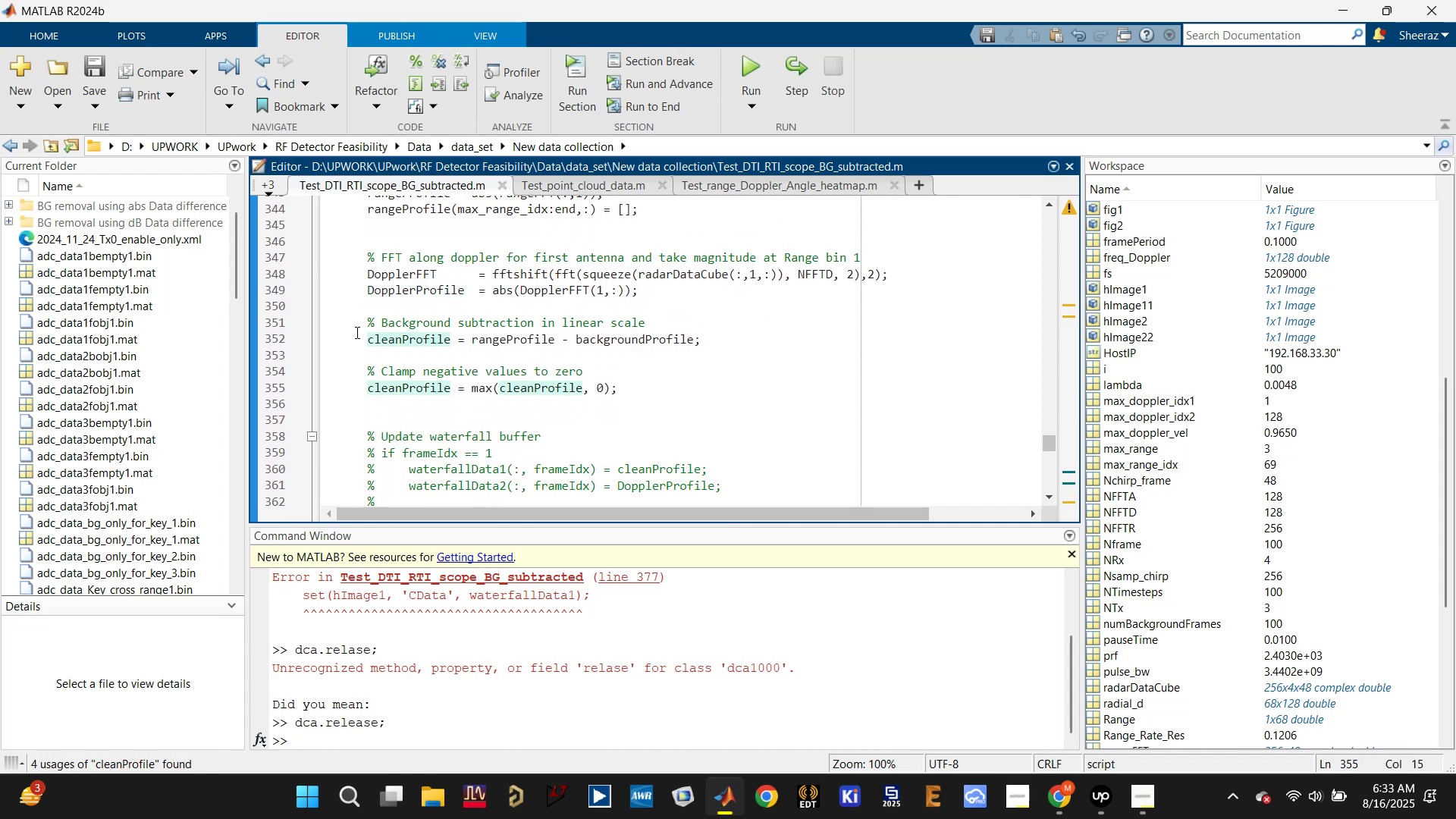 
left_click([402, 337])
 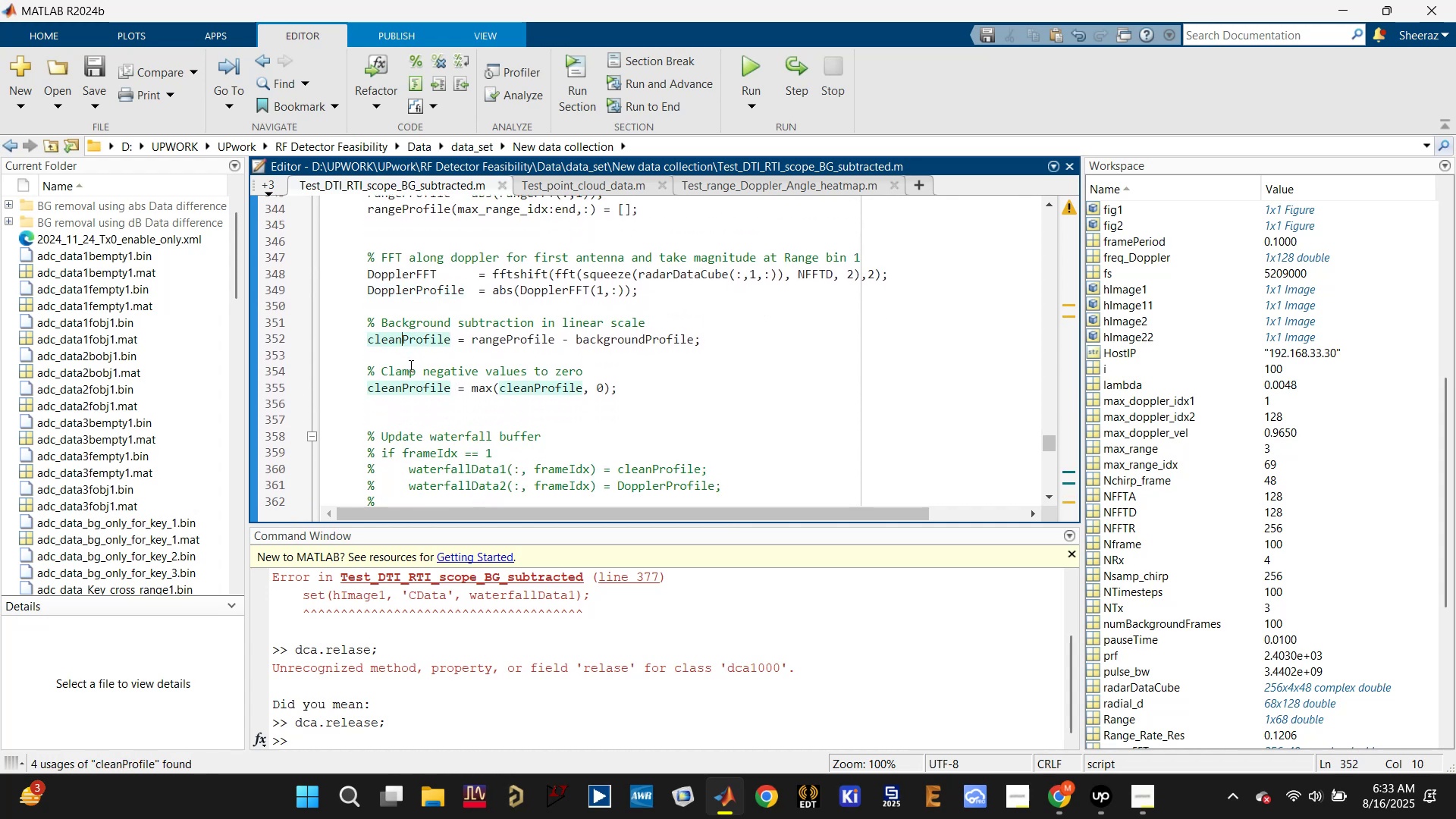 
key(Shift+ShiftLeft)
 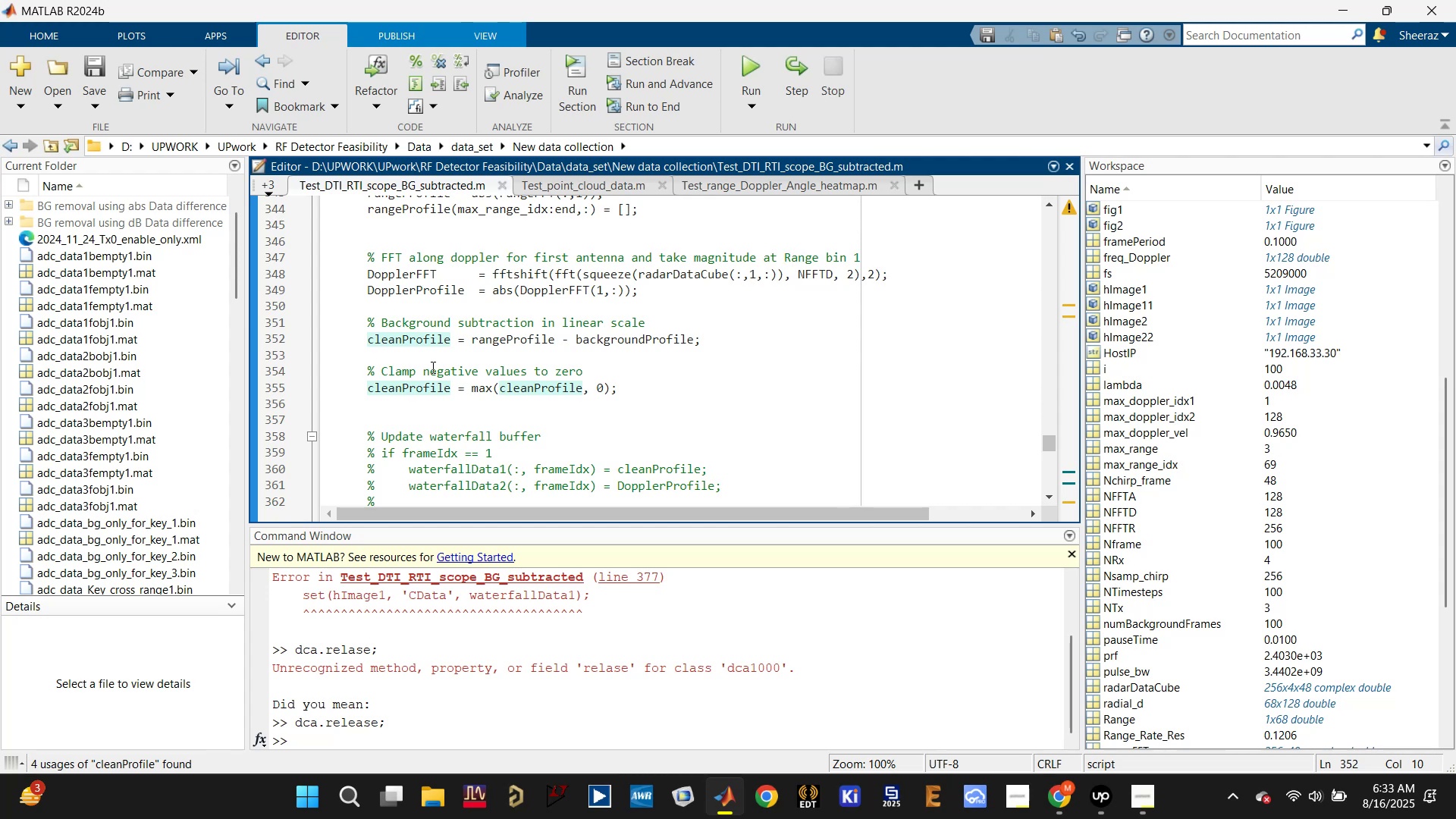 
key(Shift+ShiftLeft)
 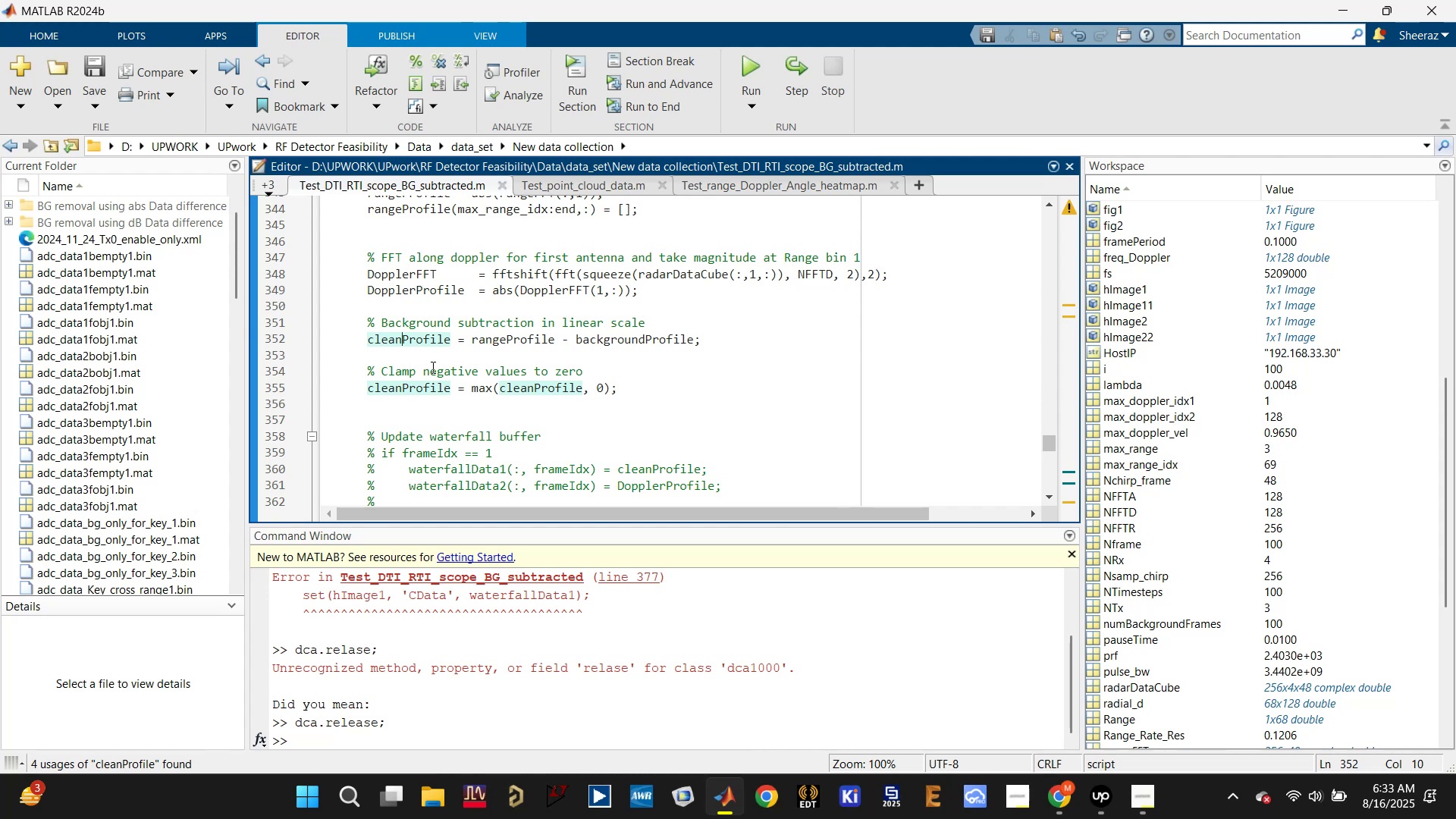 
left_click([431, 367])
 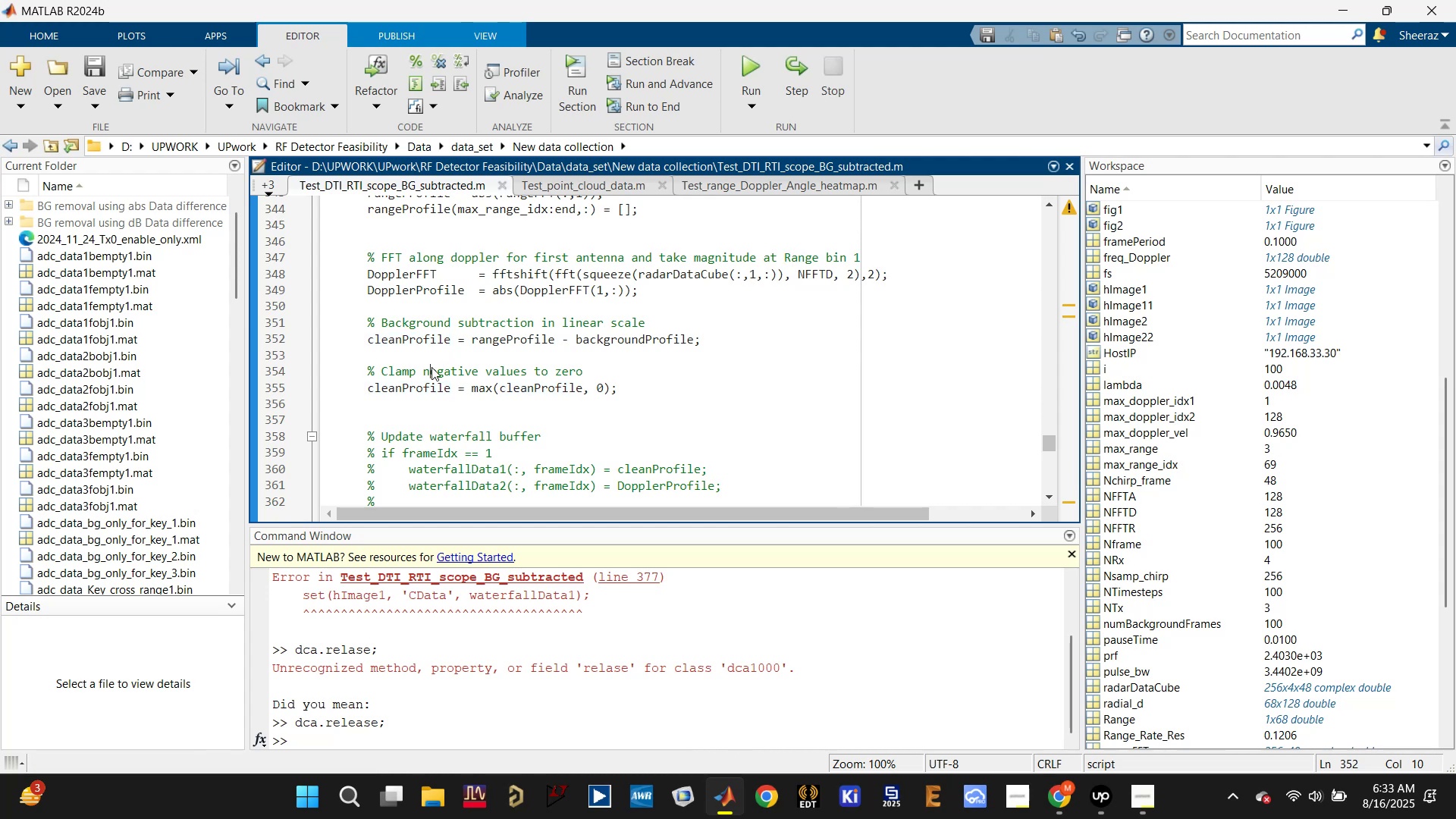 
type(ra)
 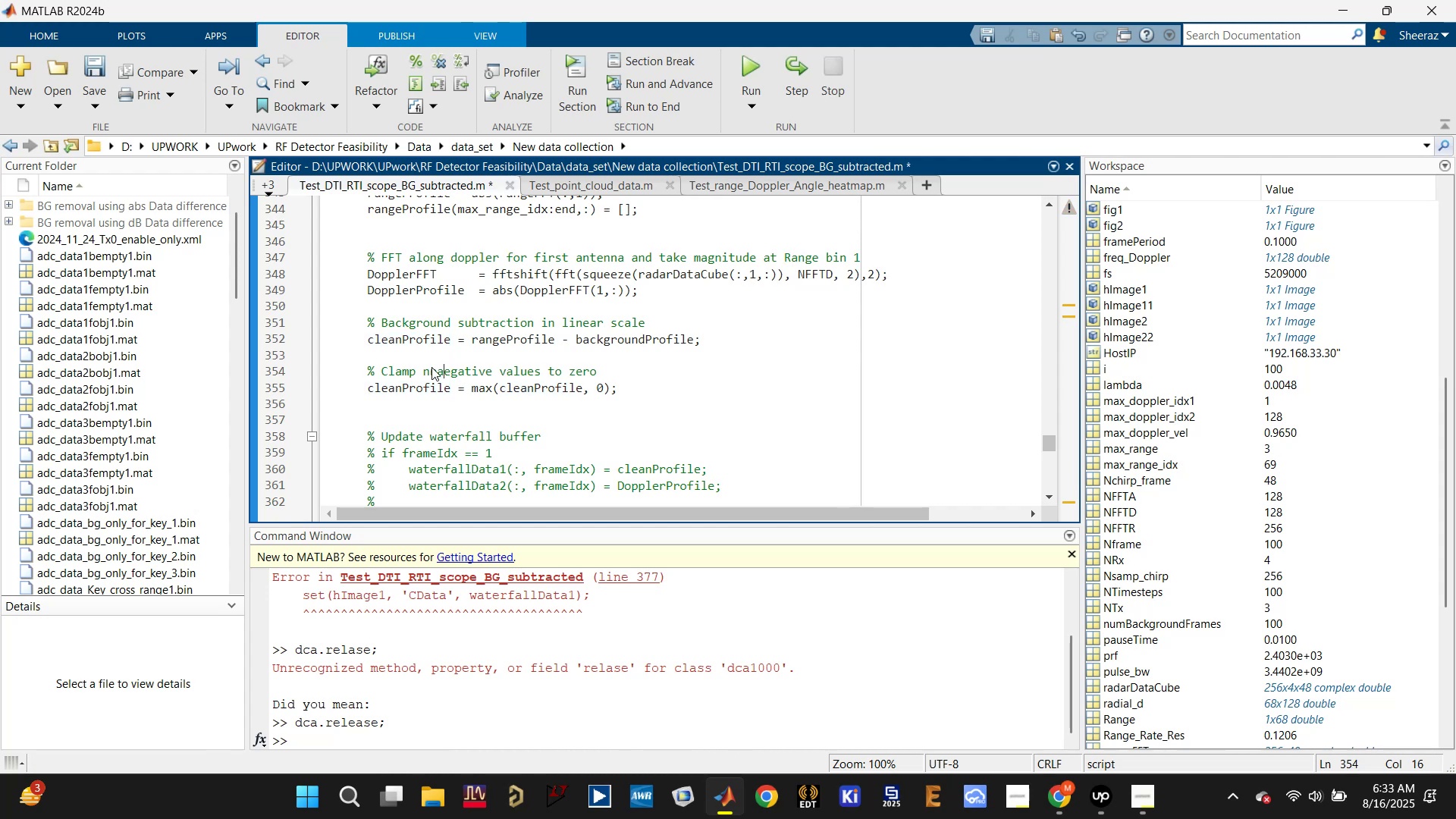 
key(Control+Z)
 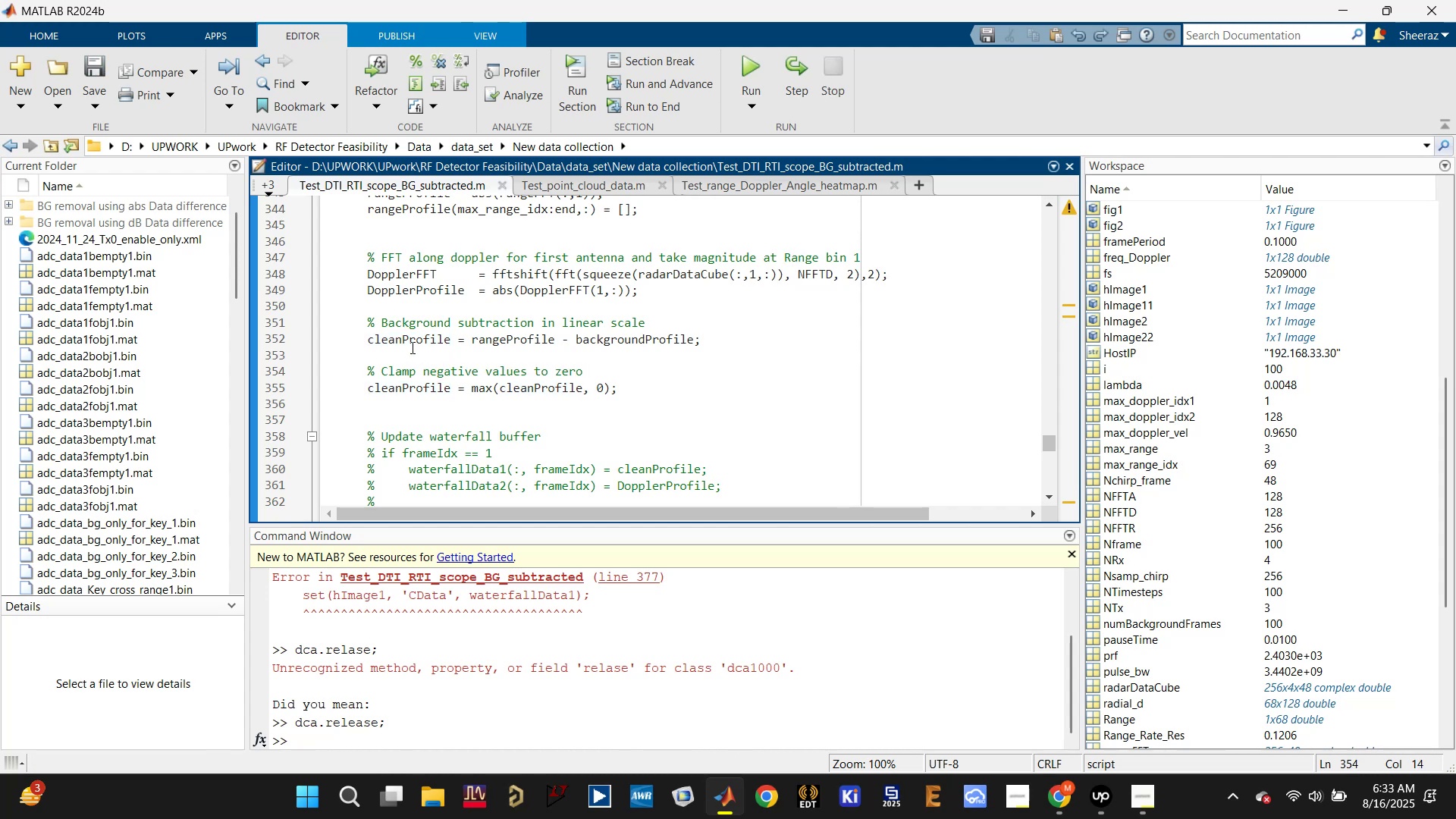 
left_click([405, 340])
 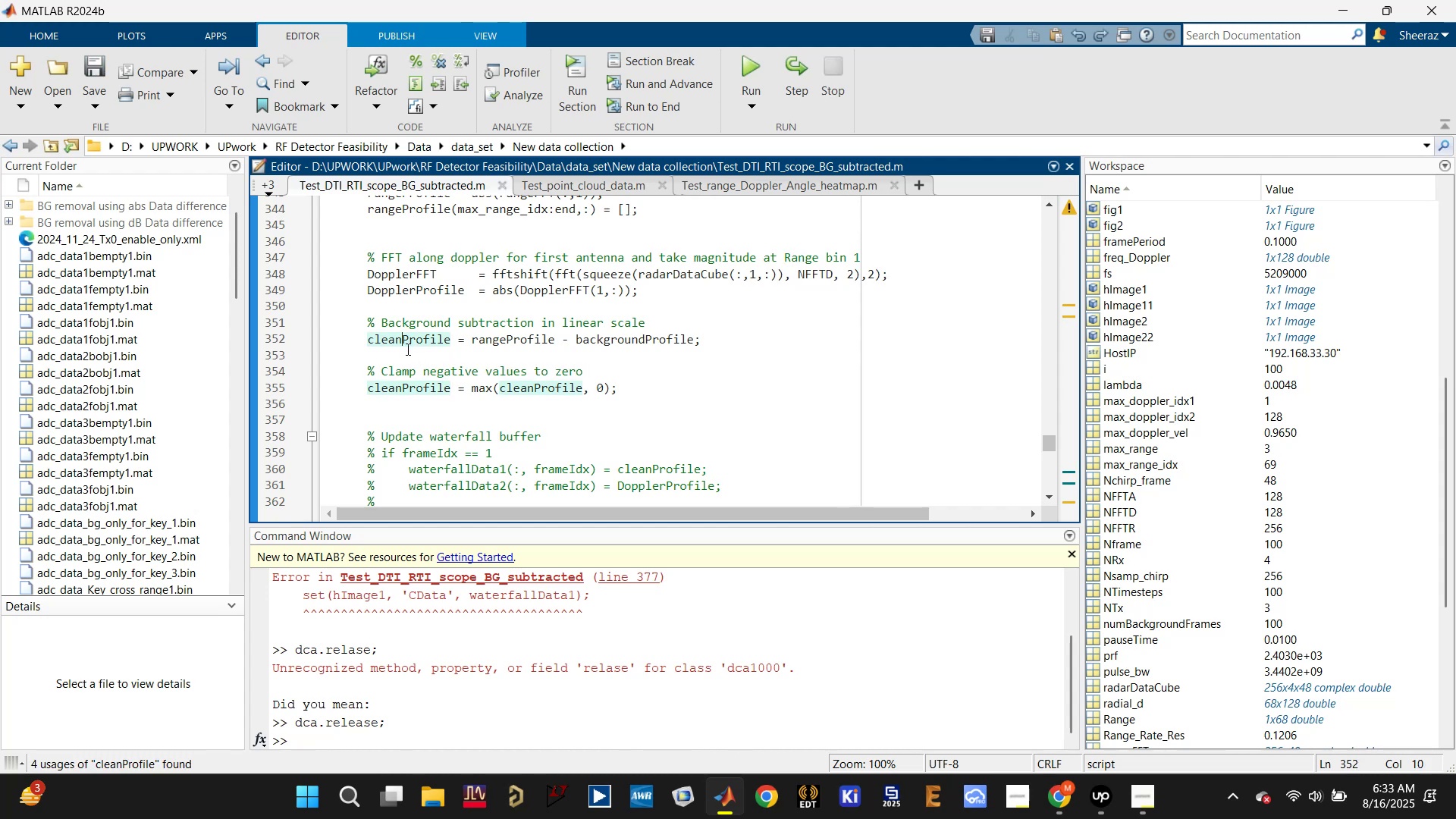 
type(range)
 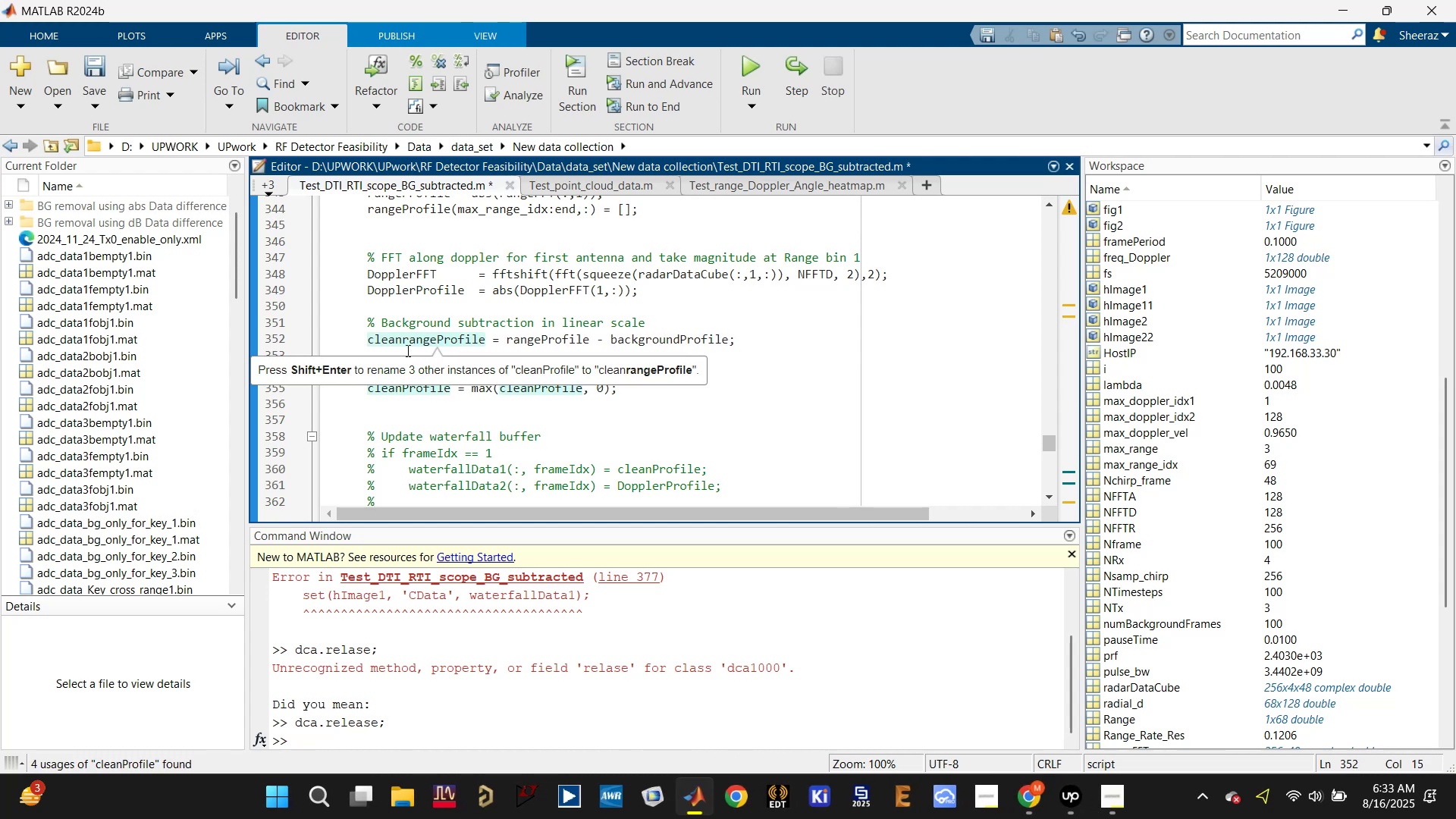 
key(Shift+Enter)
 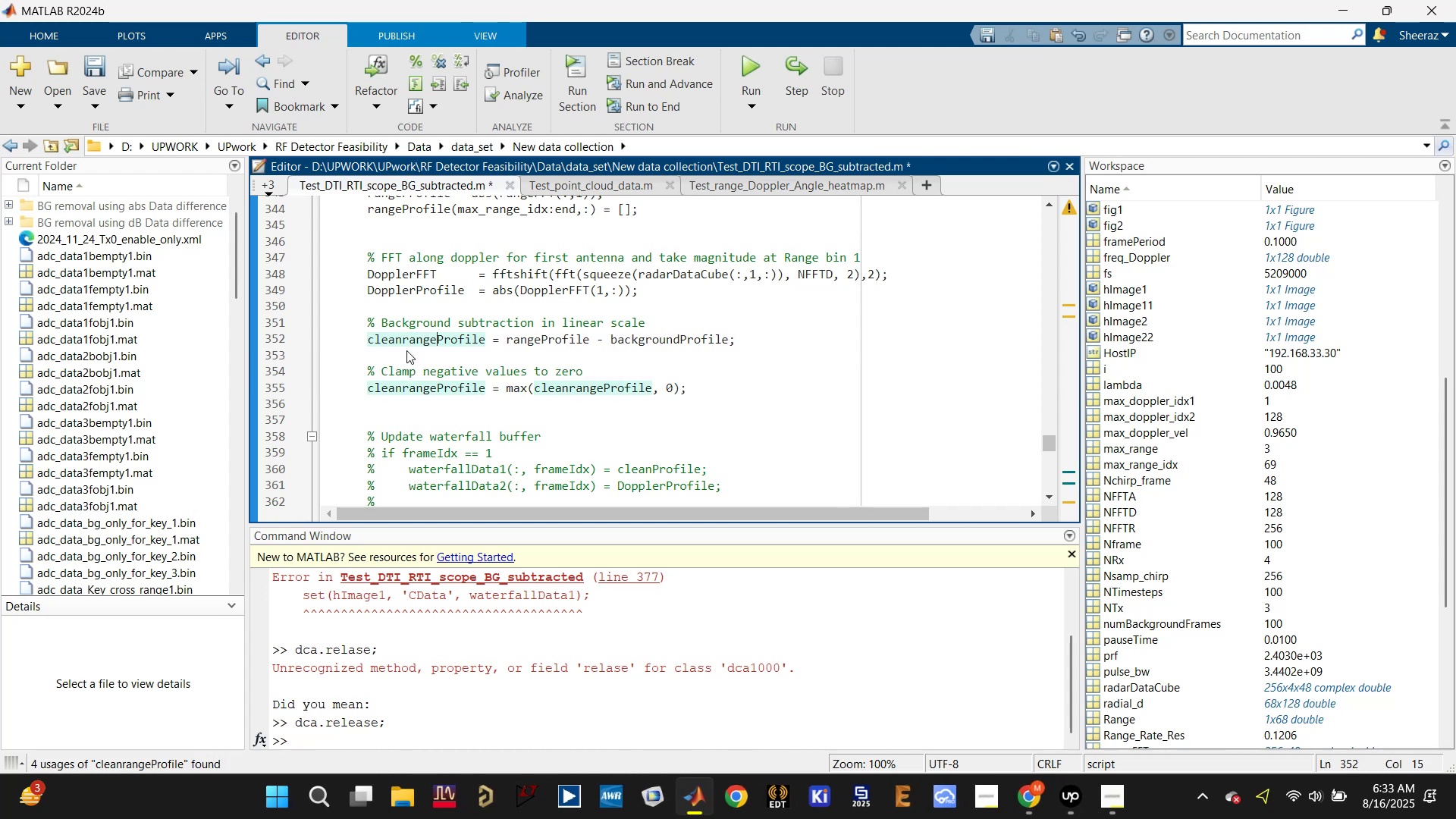 
key(Control+S)
 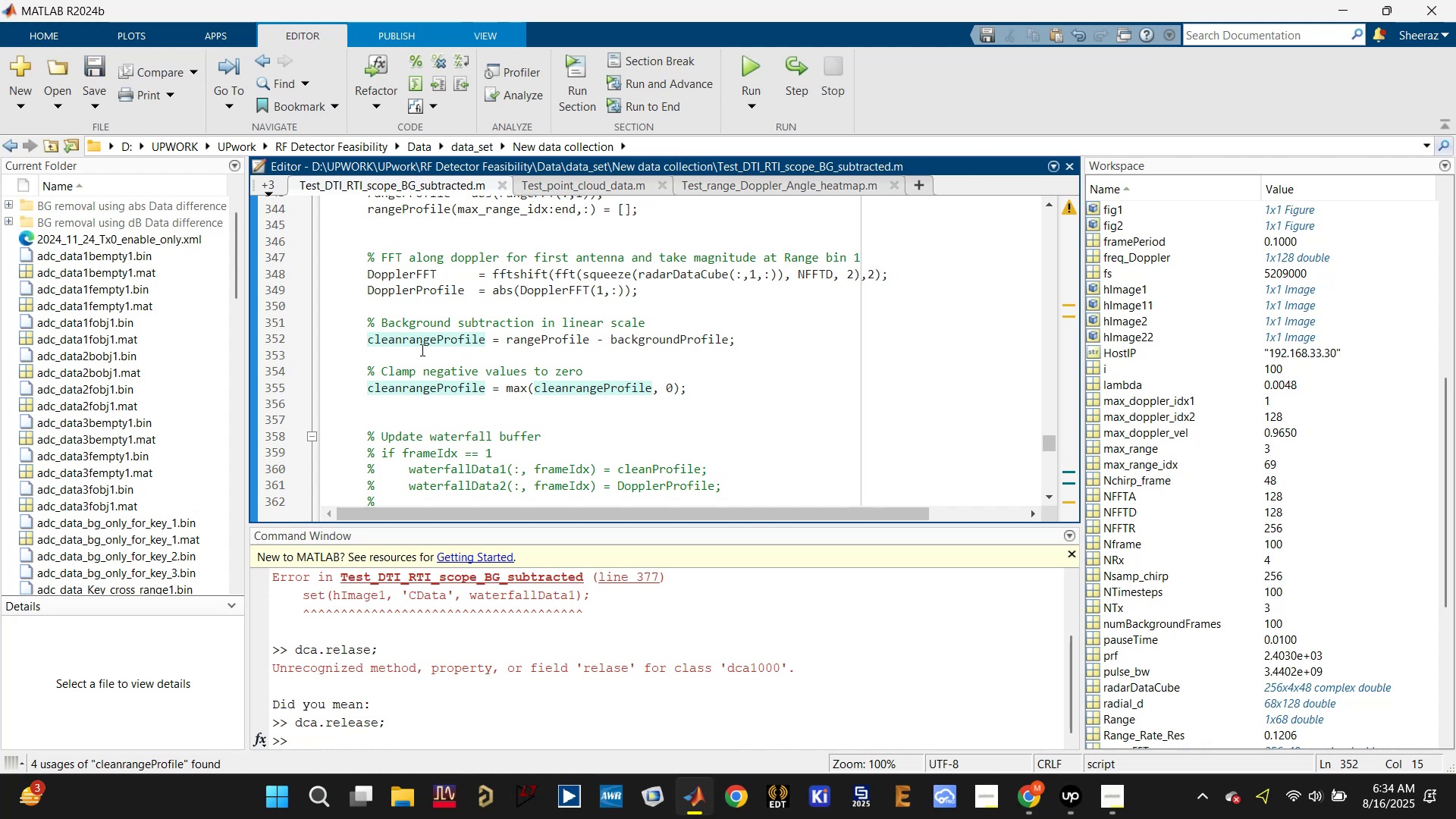 
left_click([408, 340])
 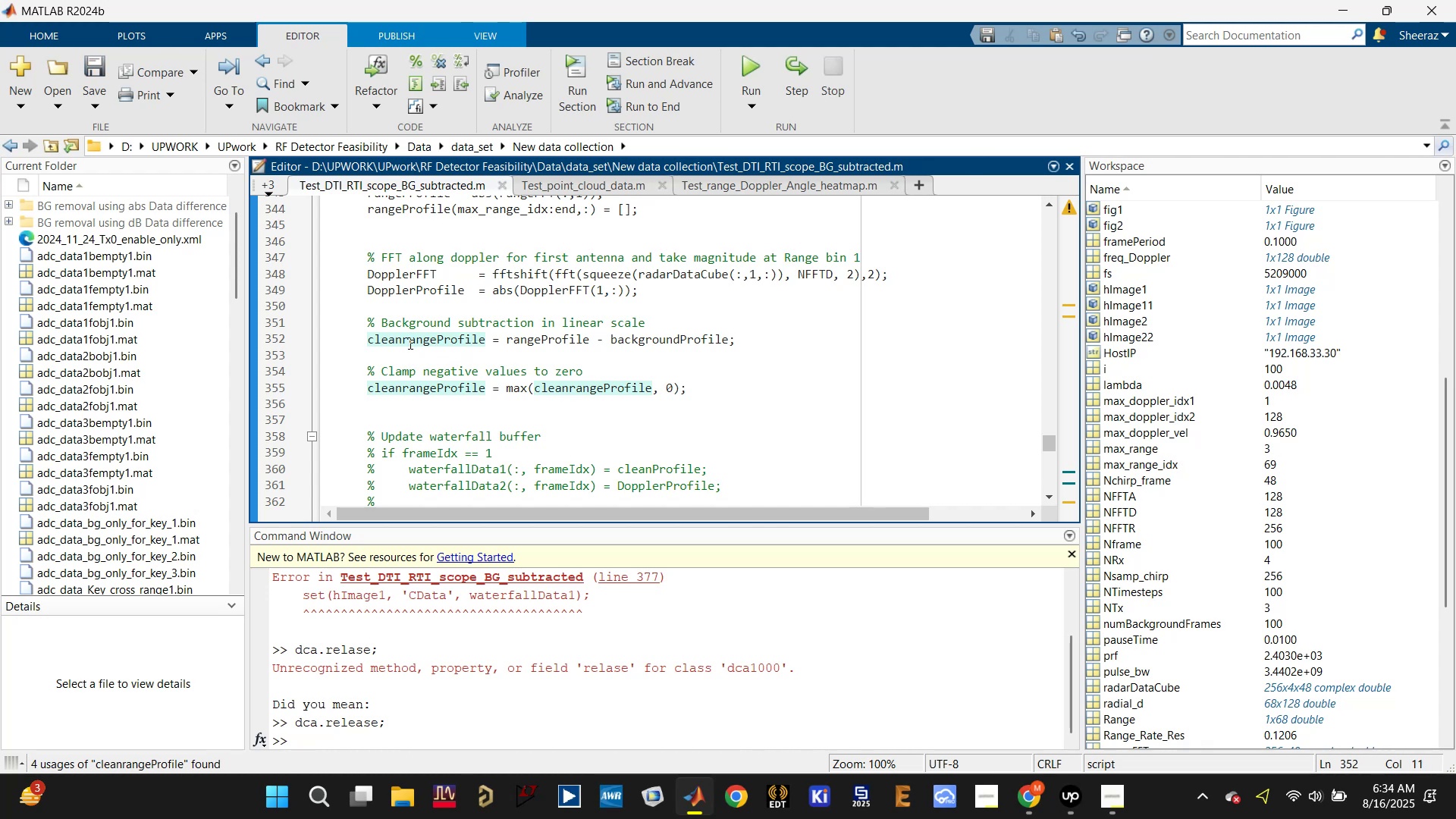 
key(Backspace)
 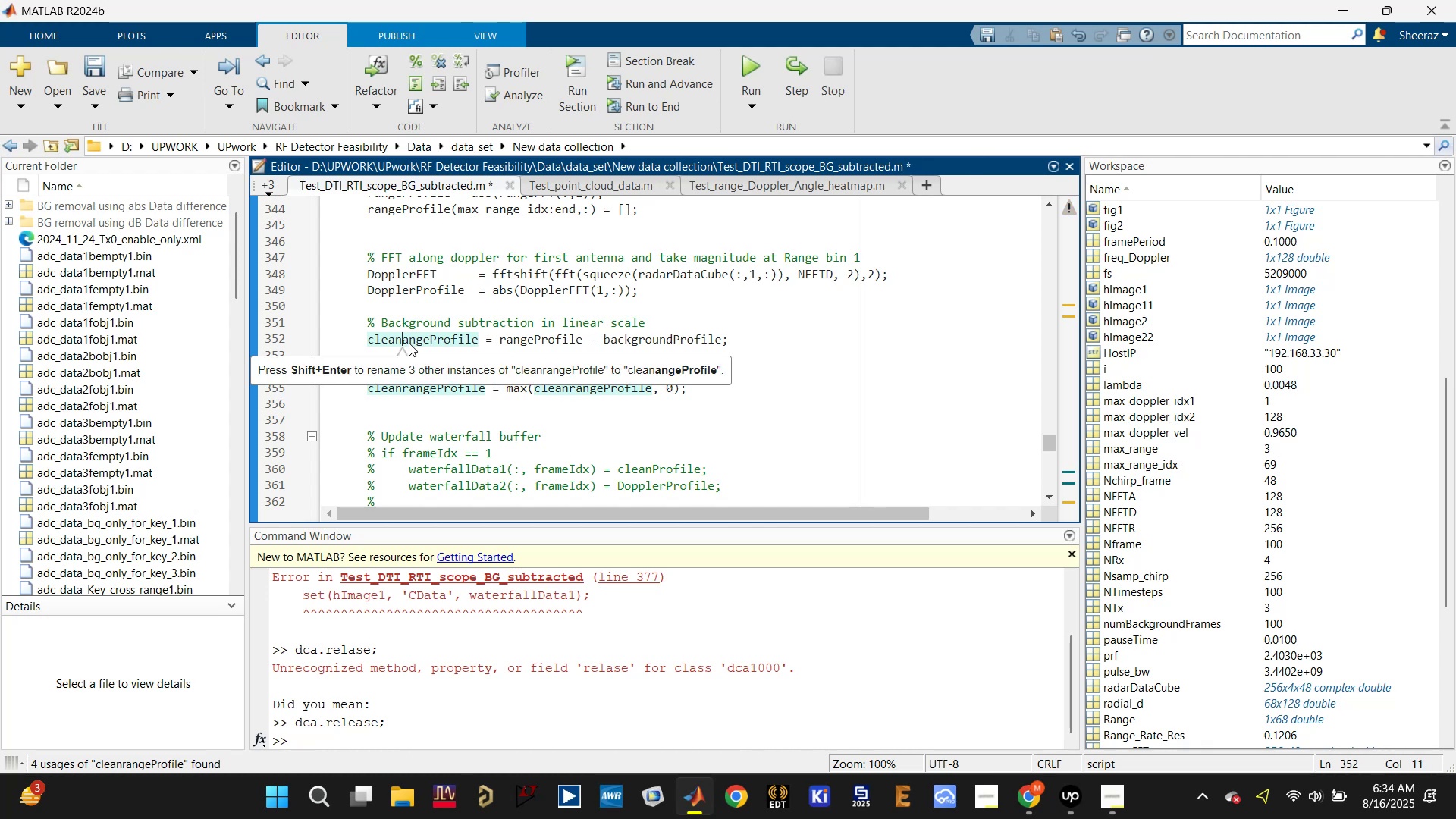 
key(Shift+ShiftLeft)
 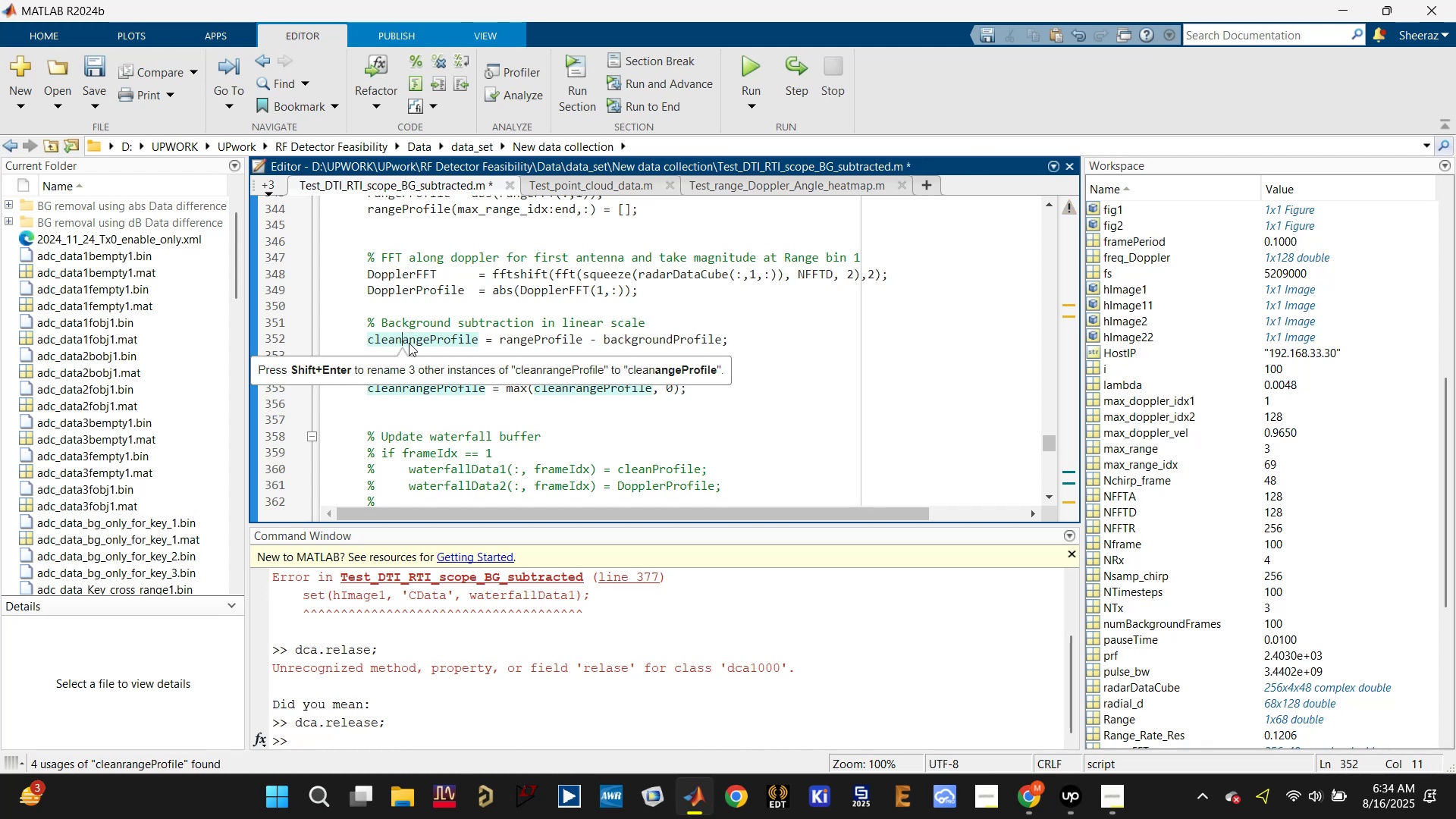 
key(Shift+R)
 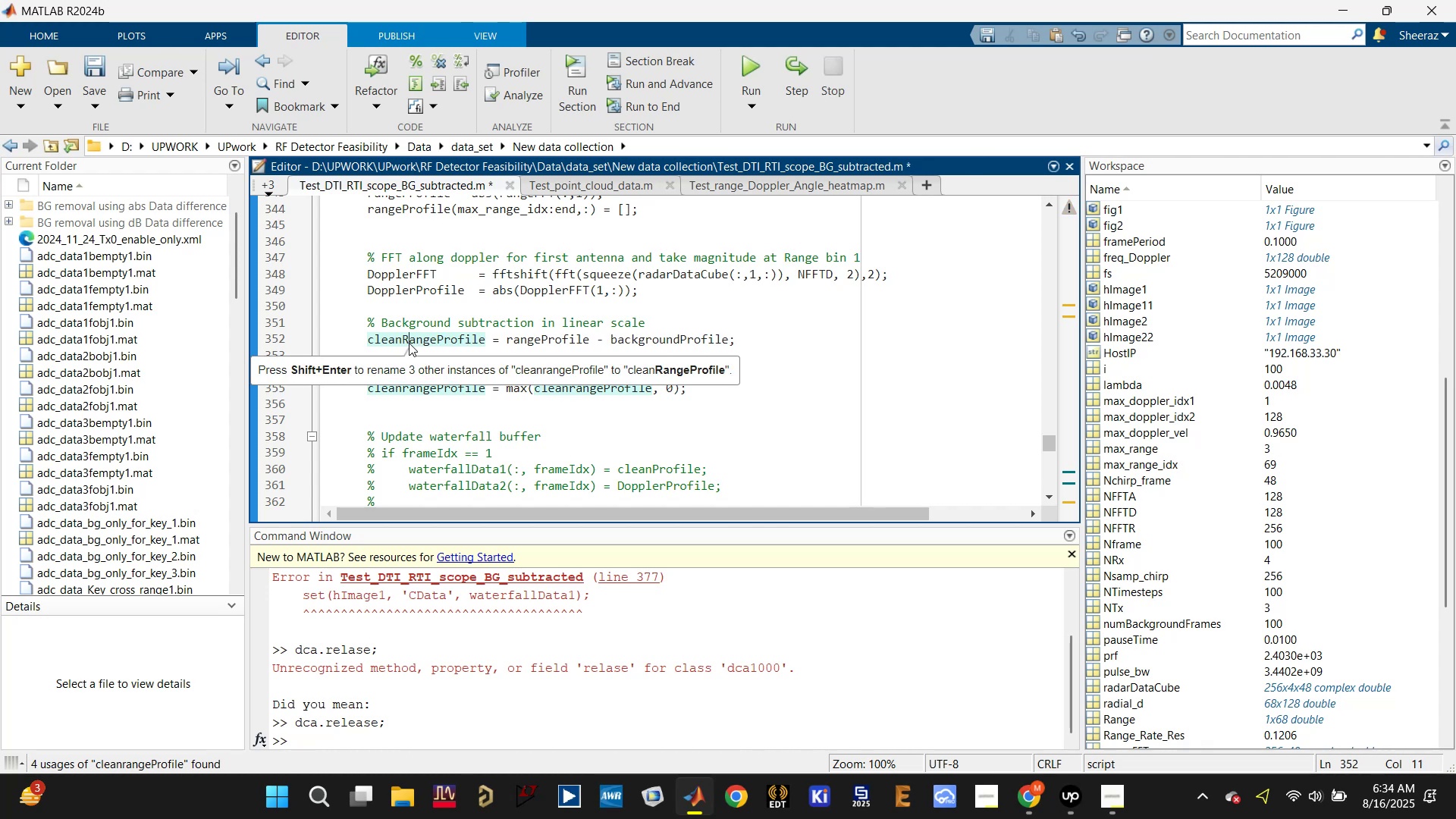 
key(Shift+Enter)
 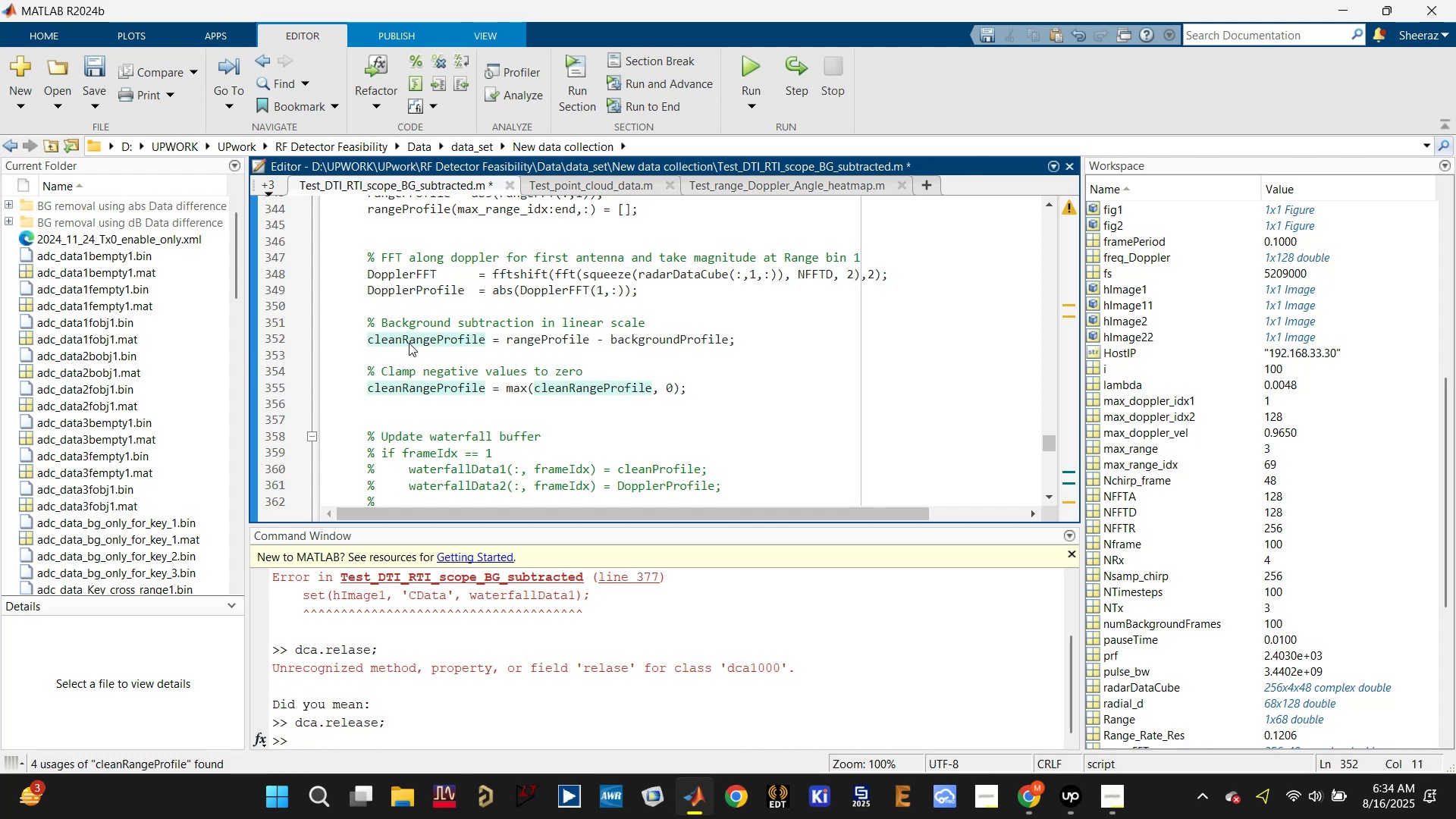 
key(Control+S)
 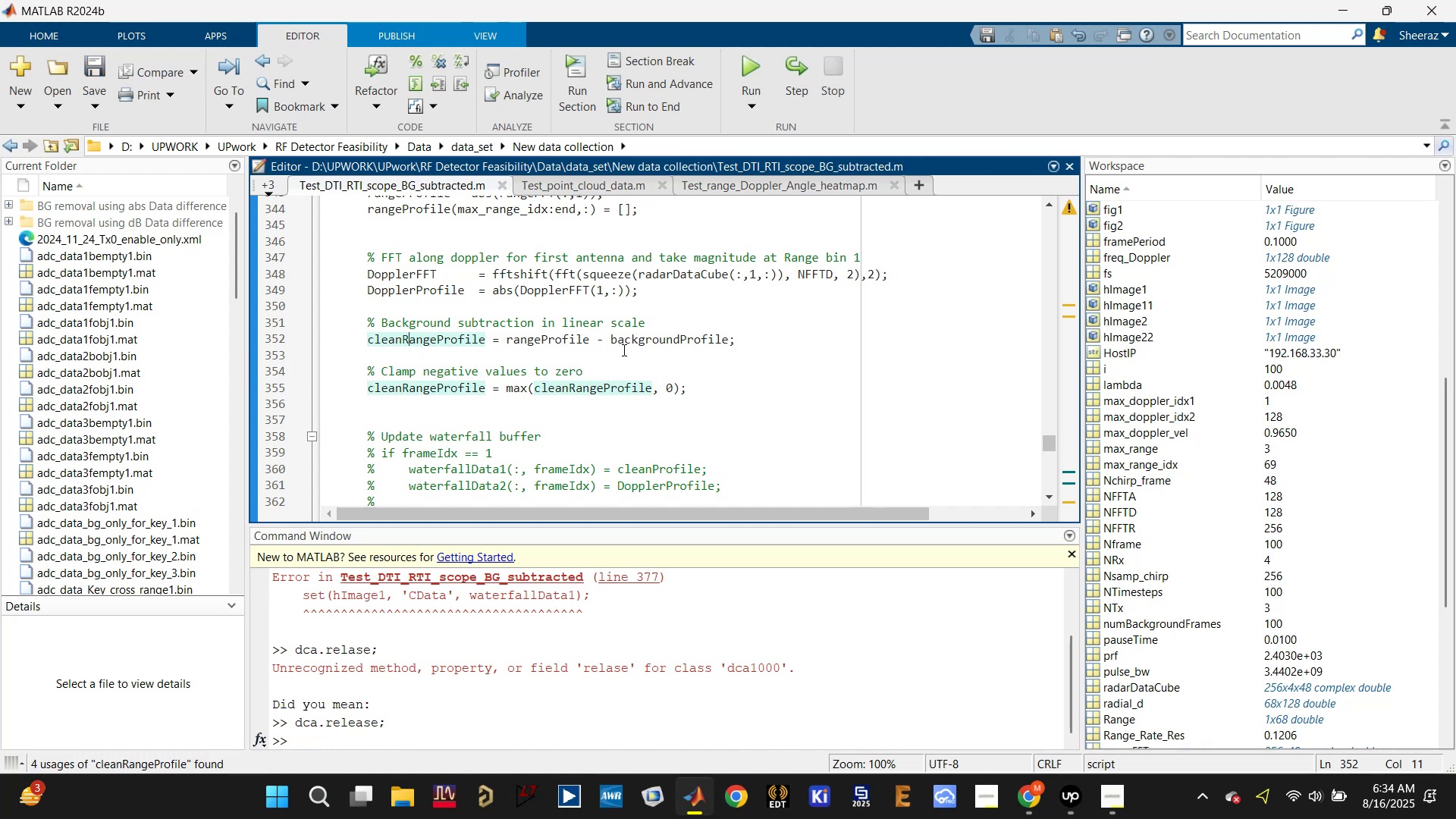 
left_click([620, 357])
 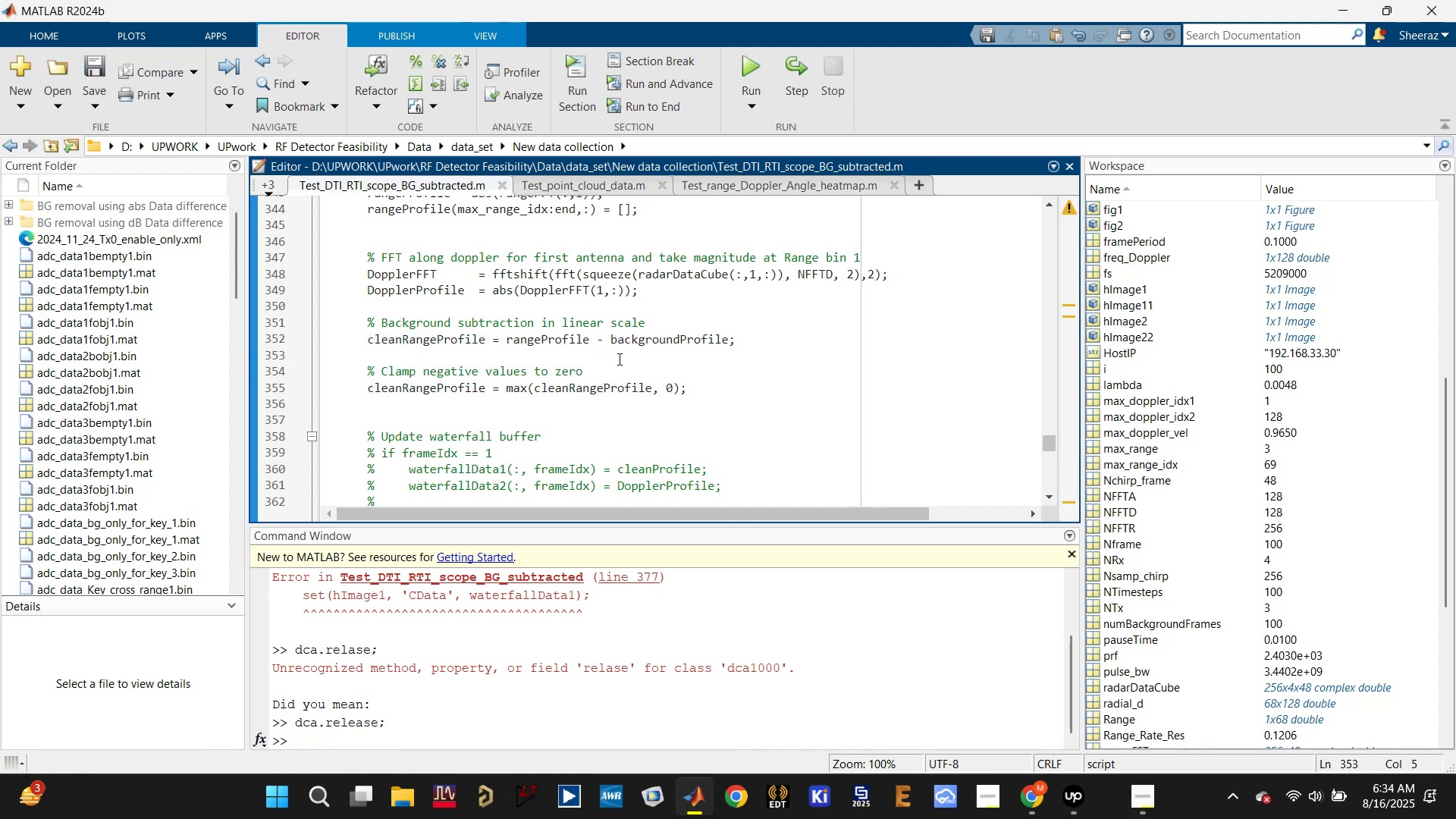 
key(Control+Z)
 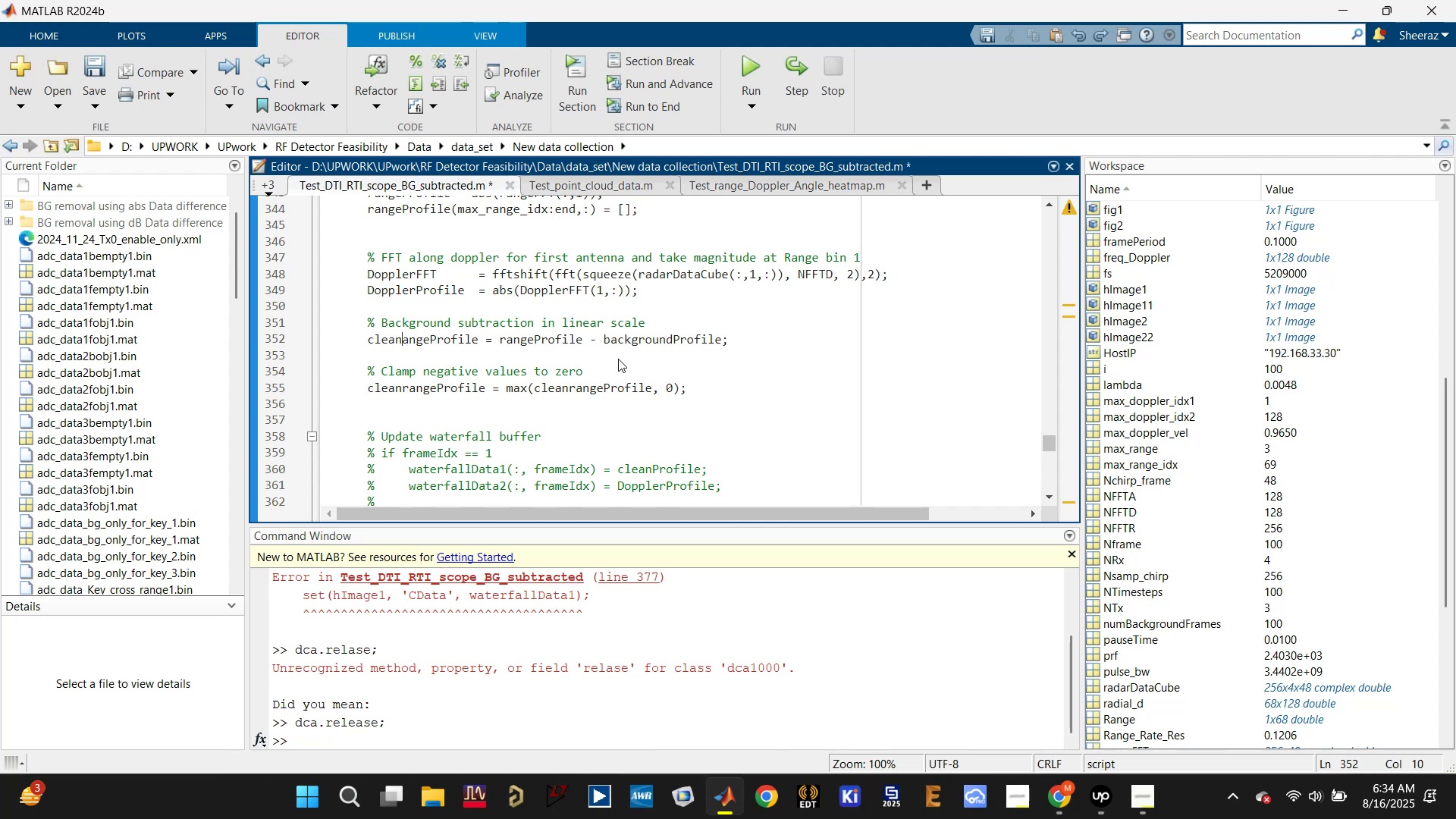 
key(Control+Z)
 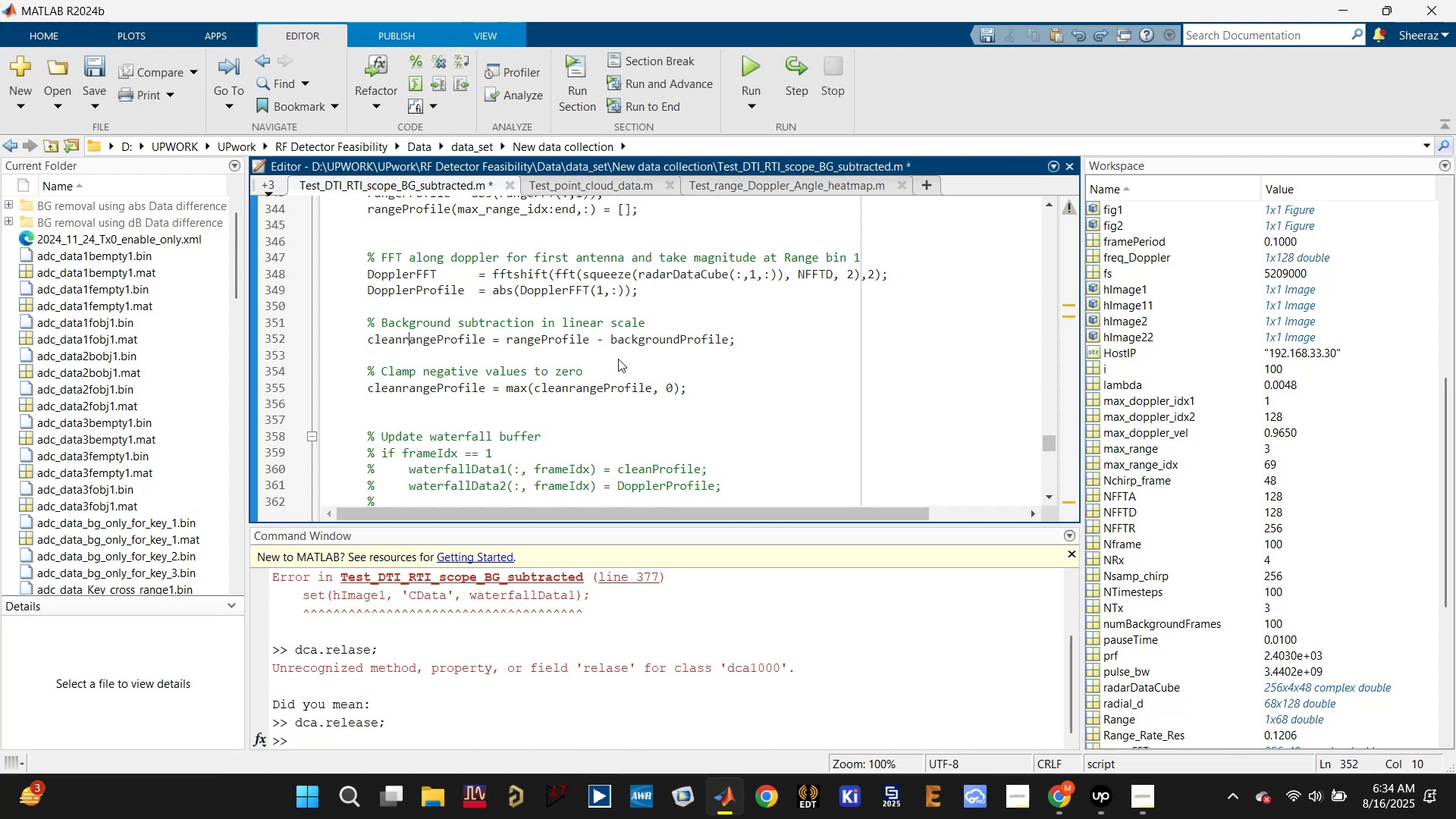 
key(Control+Z)
 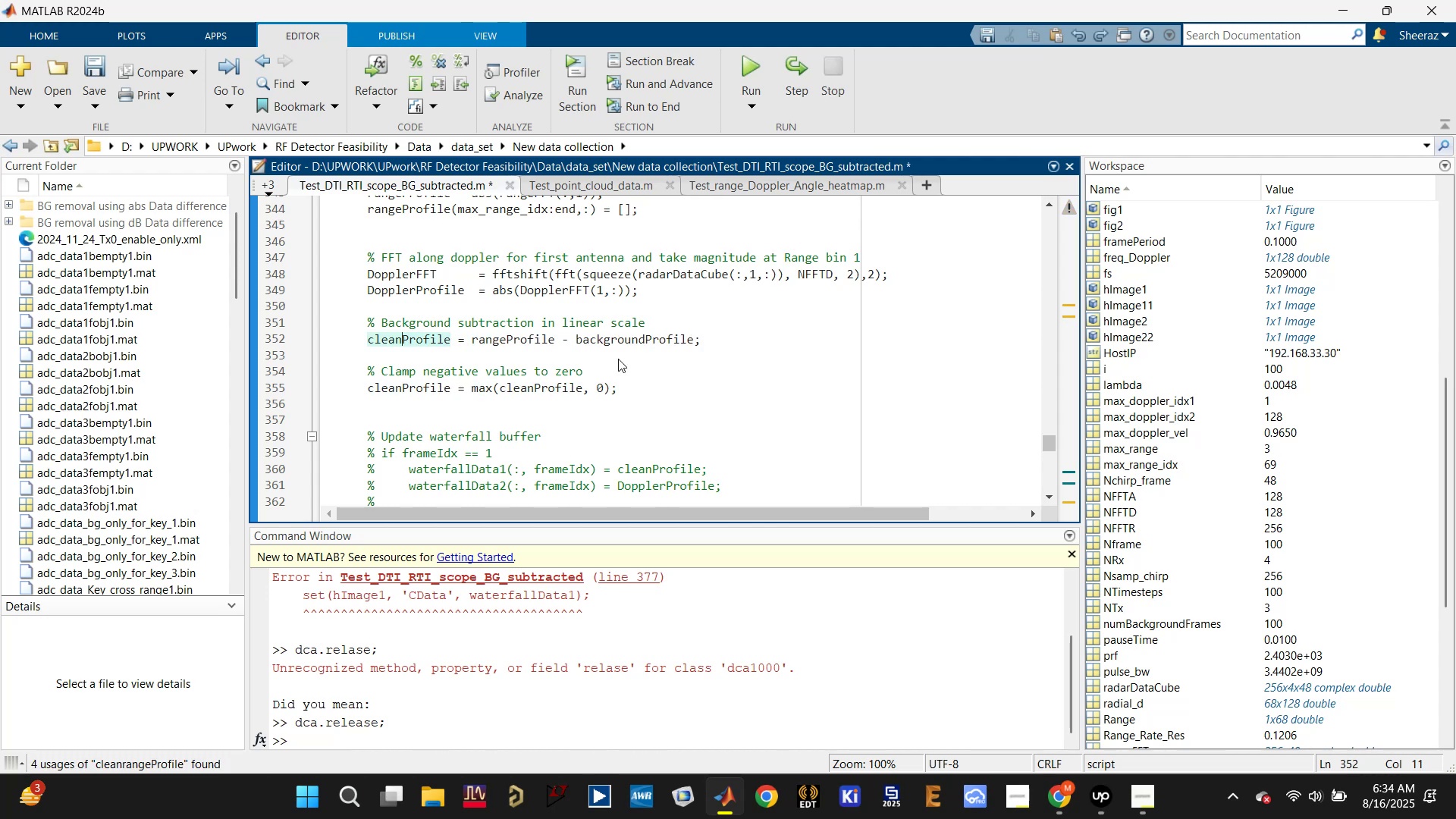 
key(Control+Z)
 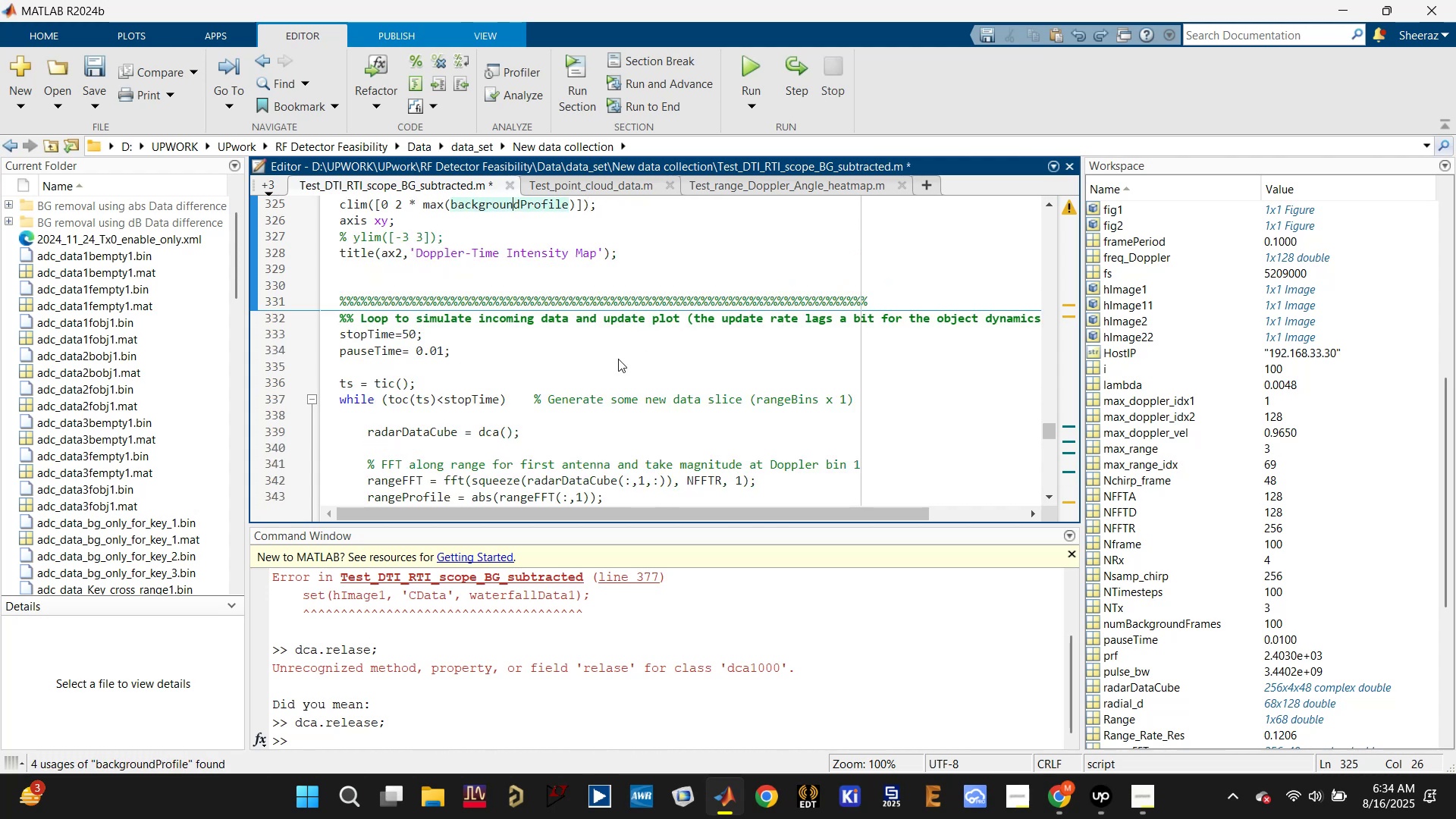 
key(Control+S)
 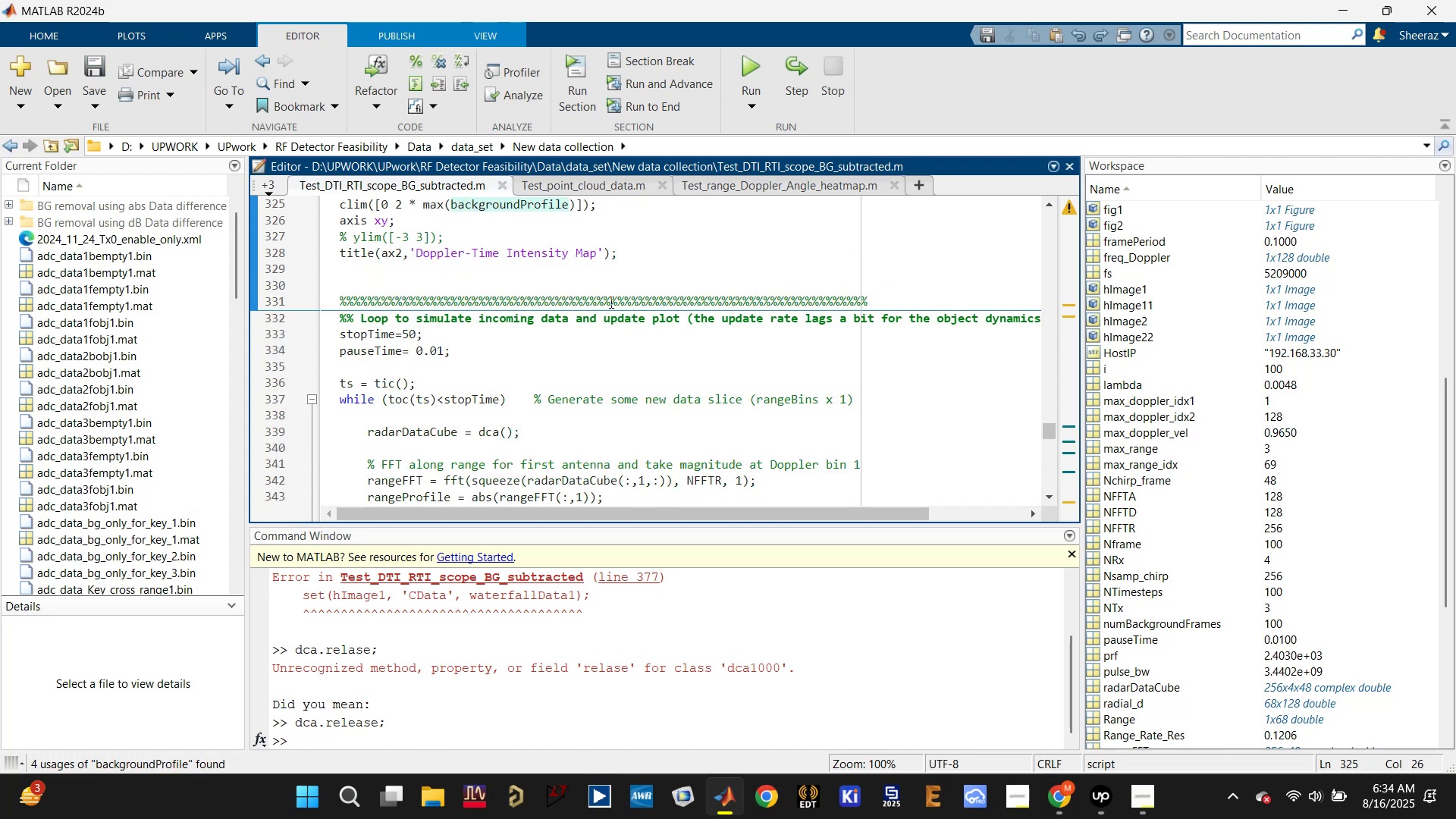 
scroll: coordinate [620, 239], scroll_direction: up, amount: 2.0
 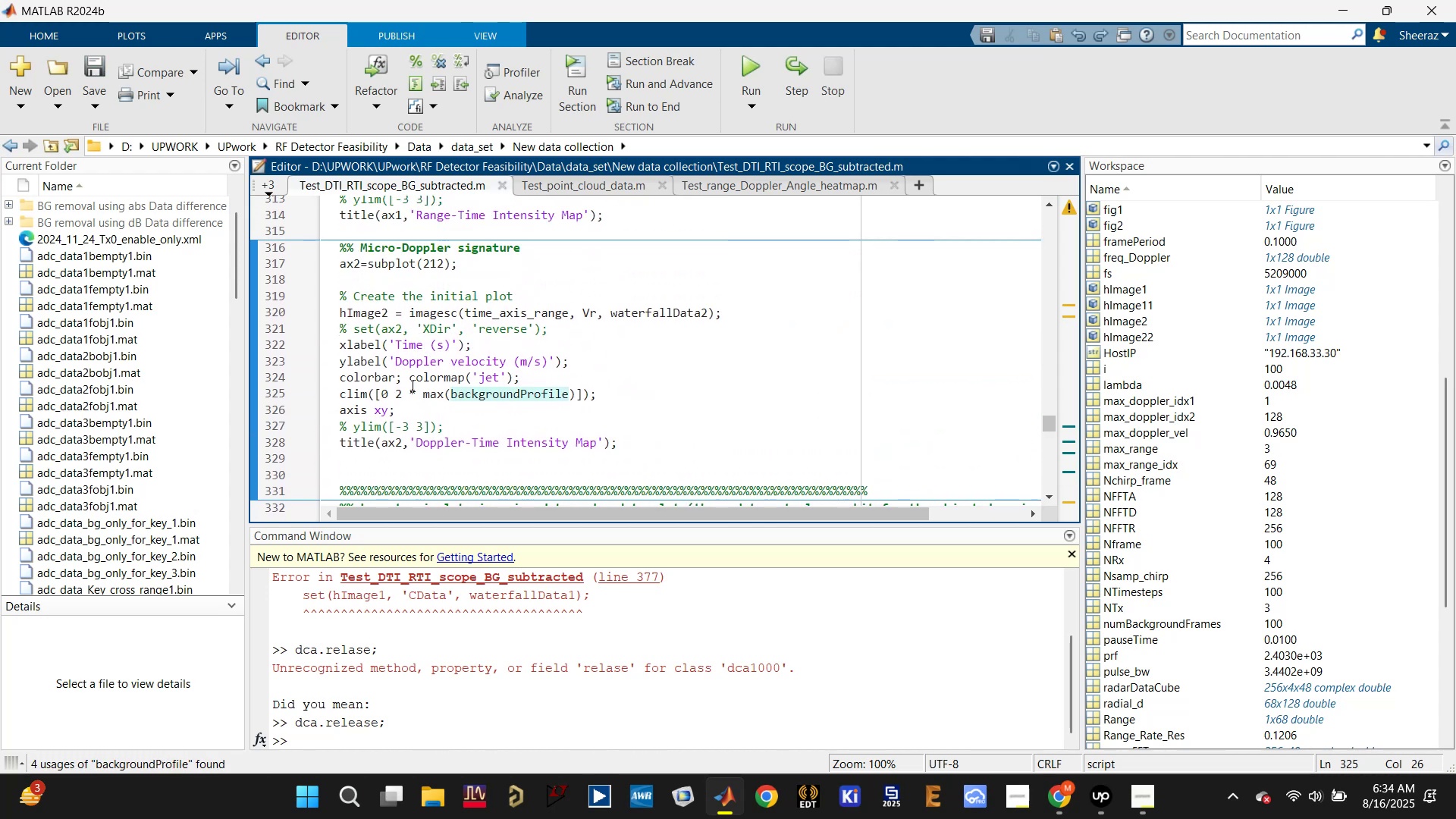 
double_click([407, 388])
 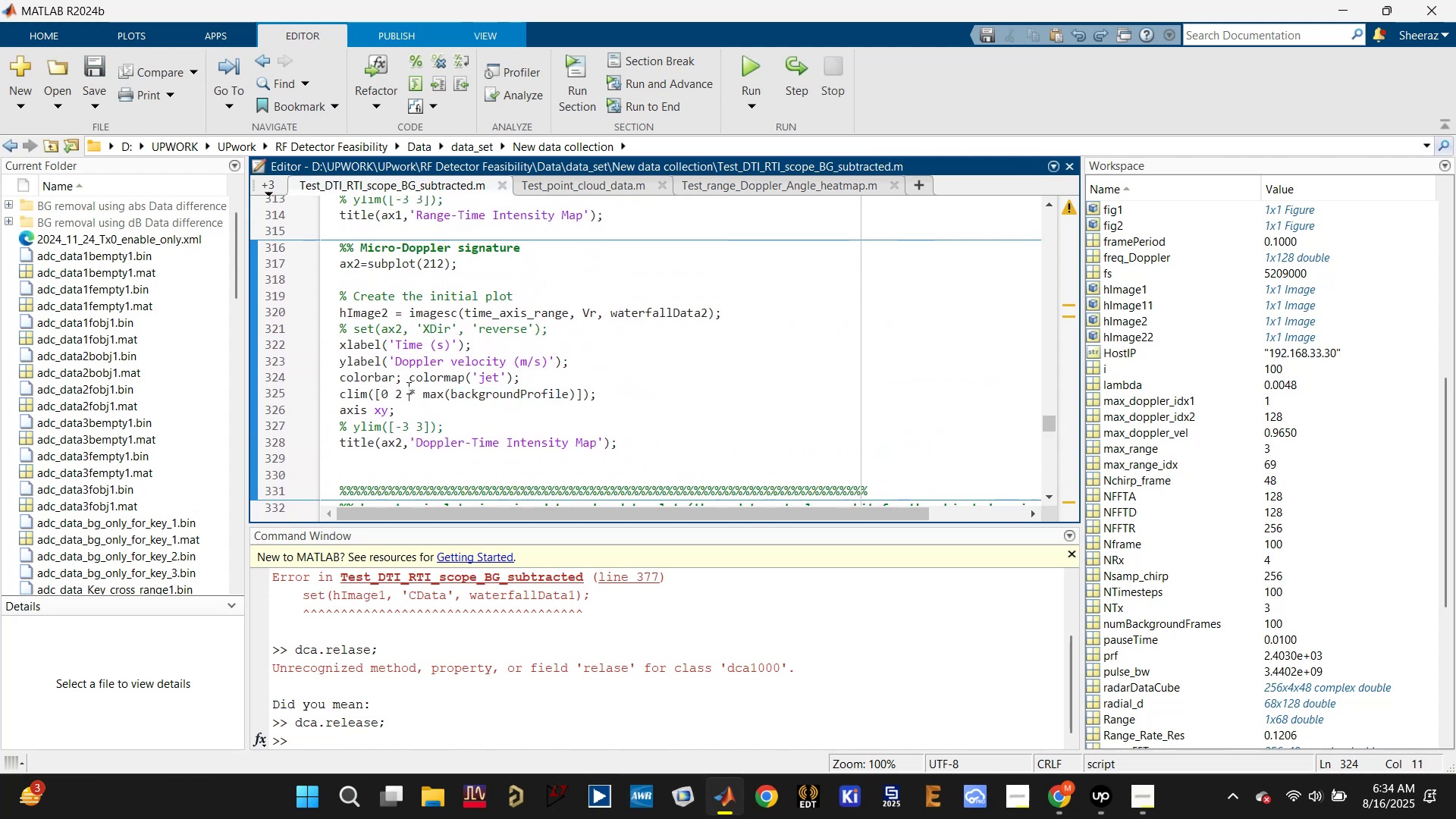 
key(Control+R)
 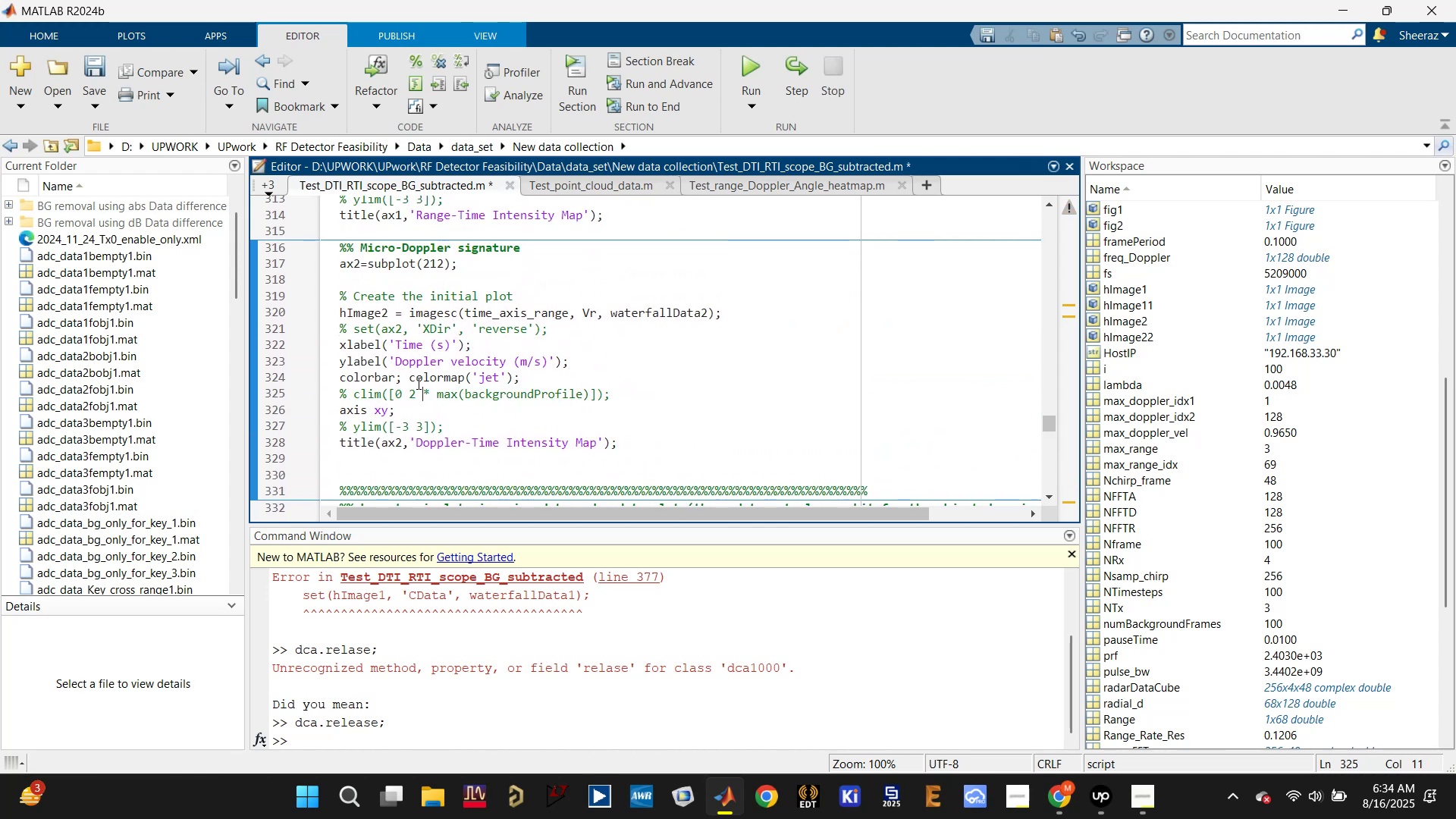 
key(Control+S)
 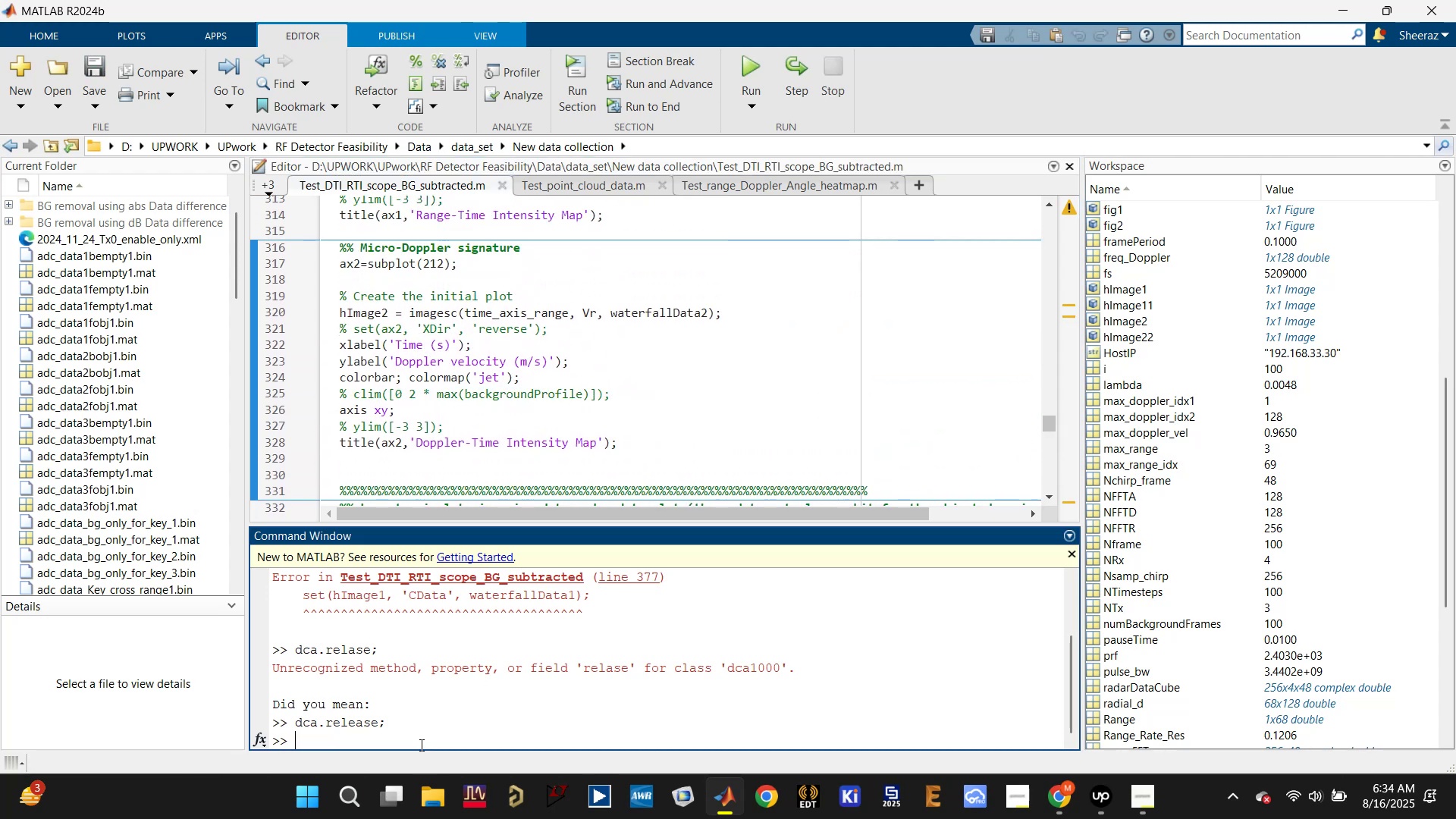 
type(clc)
 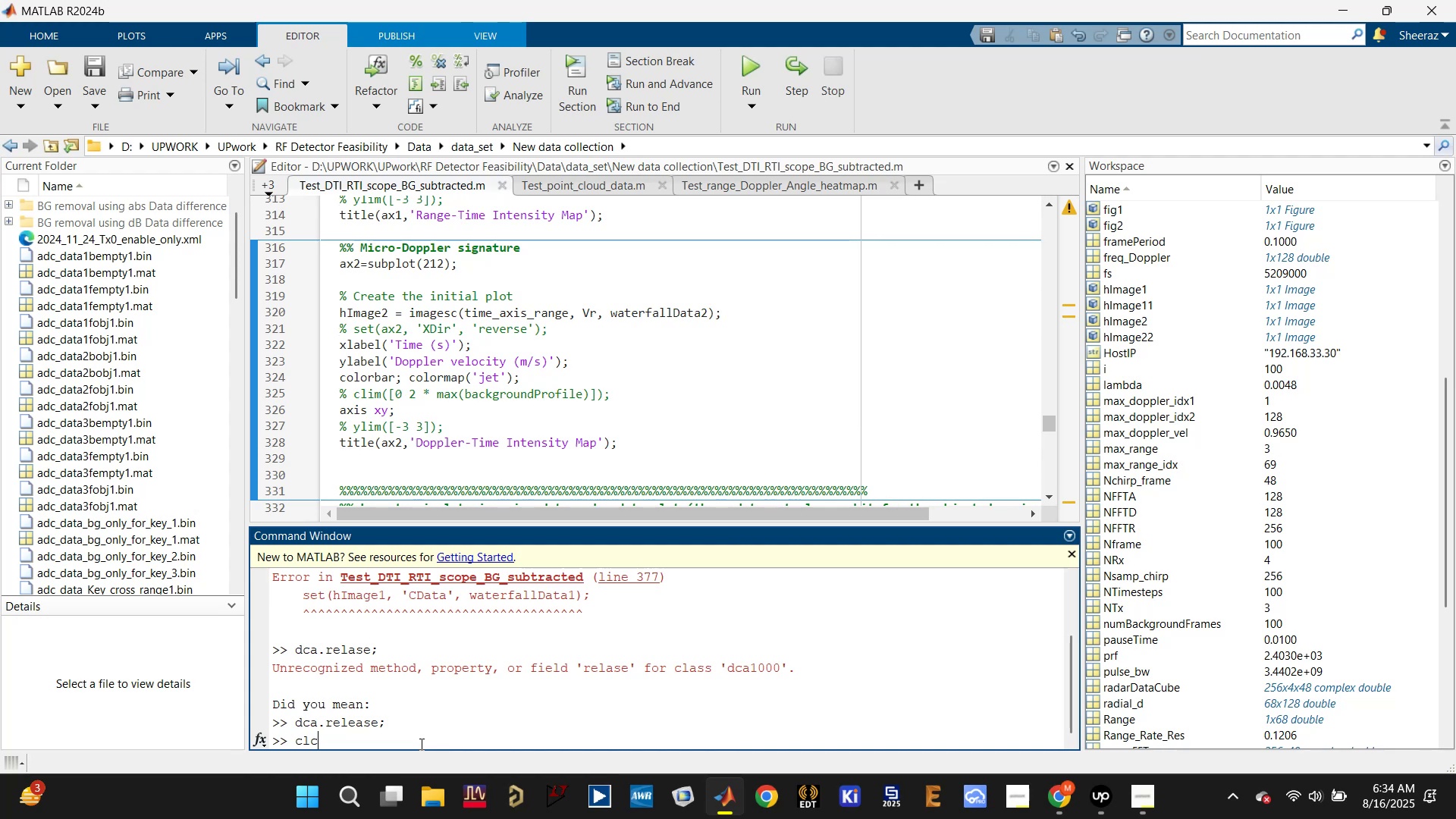 
key(Enter)
 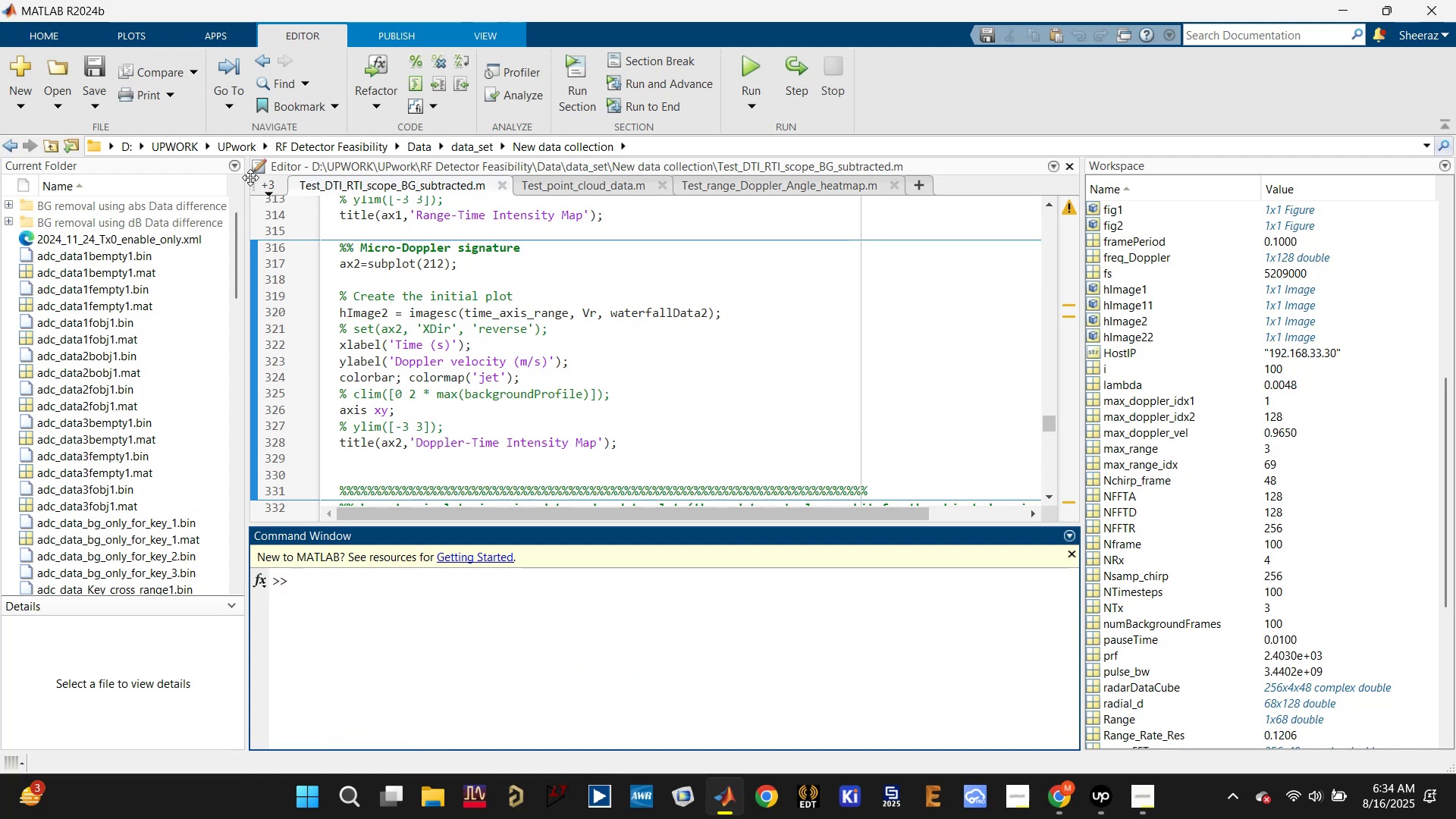 
left_click([266, 188])
 